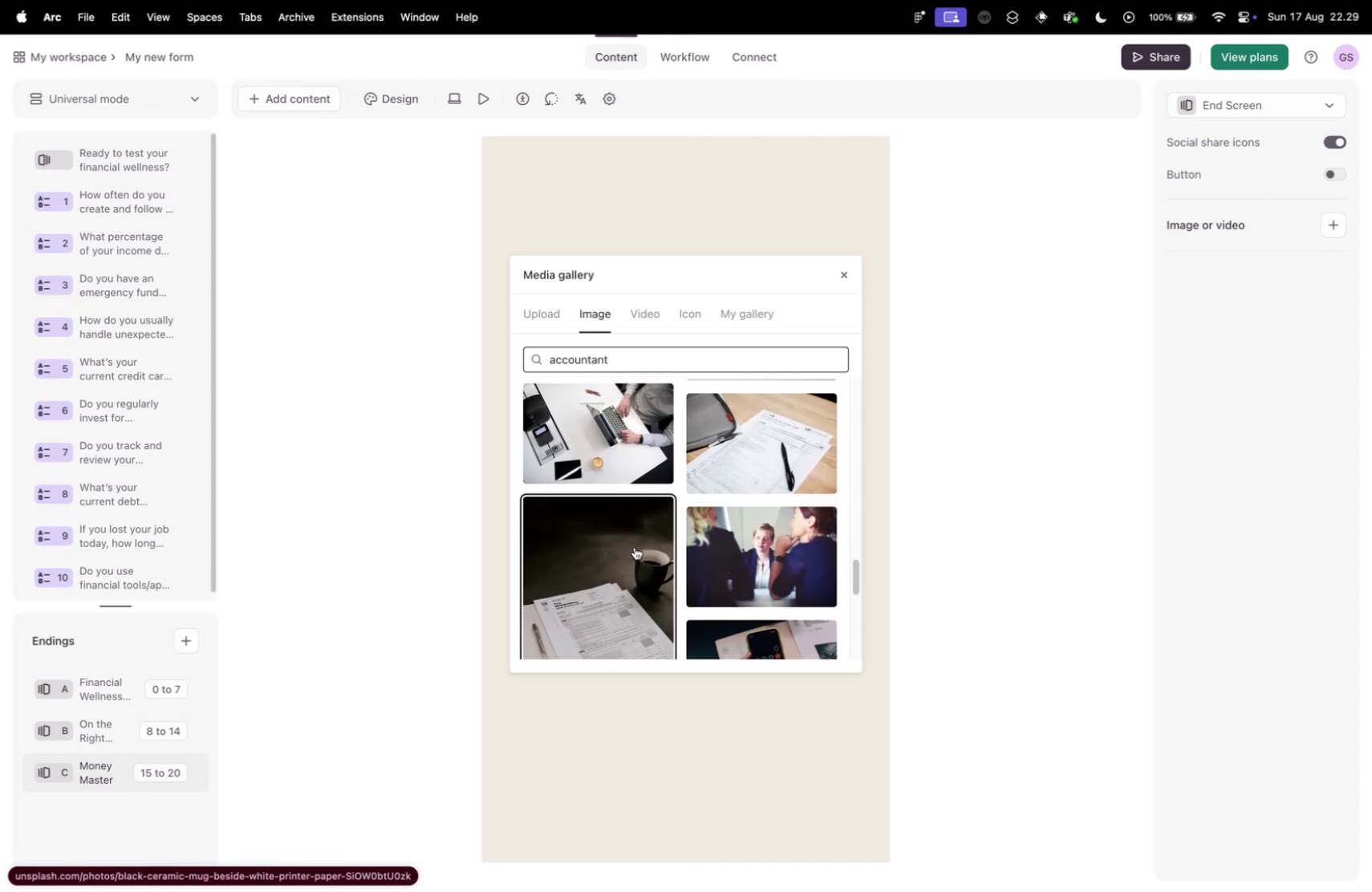 
scroll: coordinate [635, 545], scroll_direction: down, amount: 26.0
 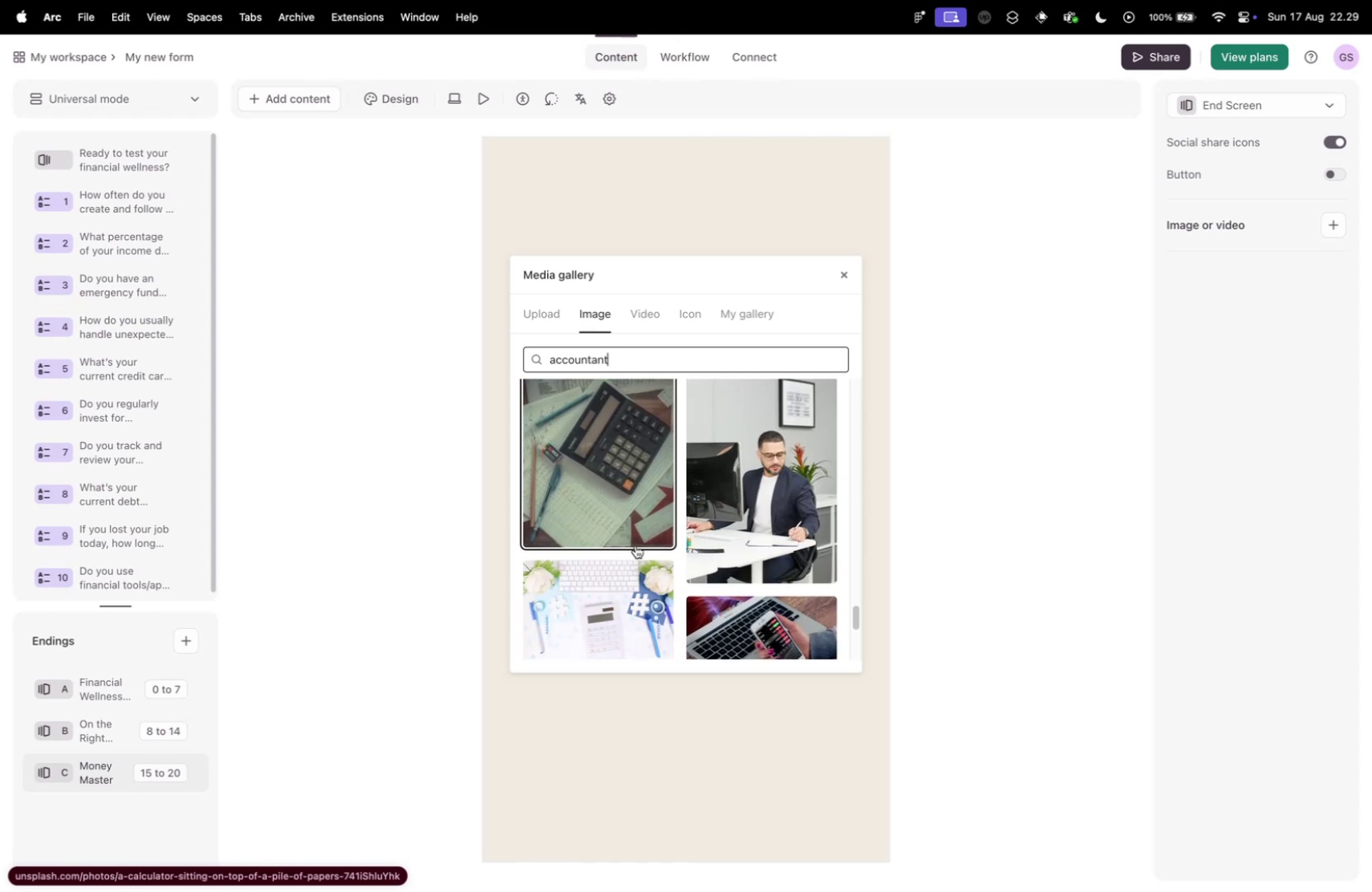 
scroll: coordinate [636, 545], scroll_direction: down, amount: 10.0
 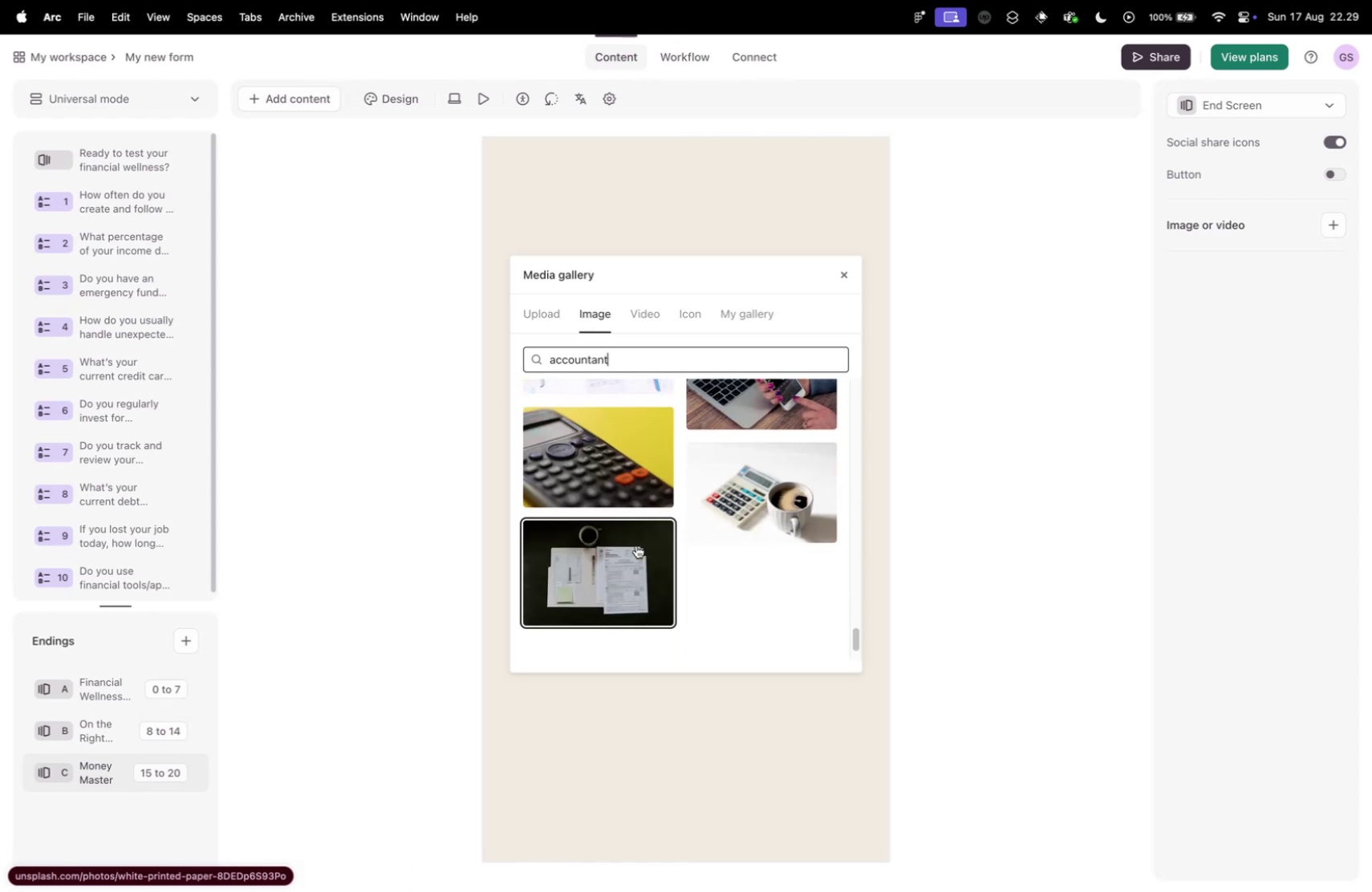 
scroll: coordinate [636, 545], scroll_direction: up, amount: 4.0
 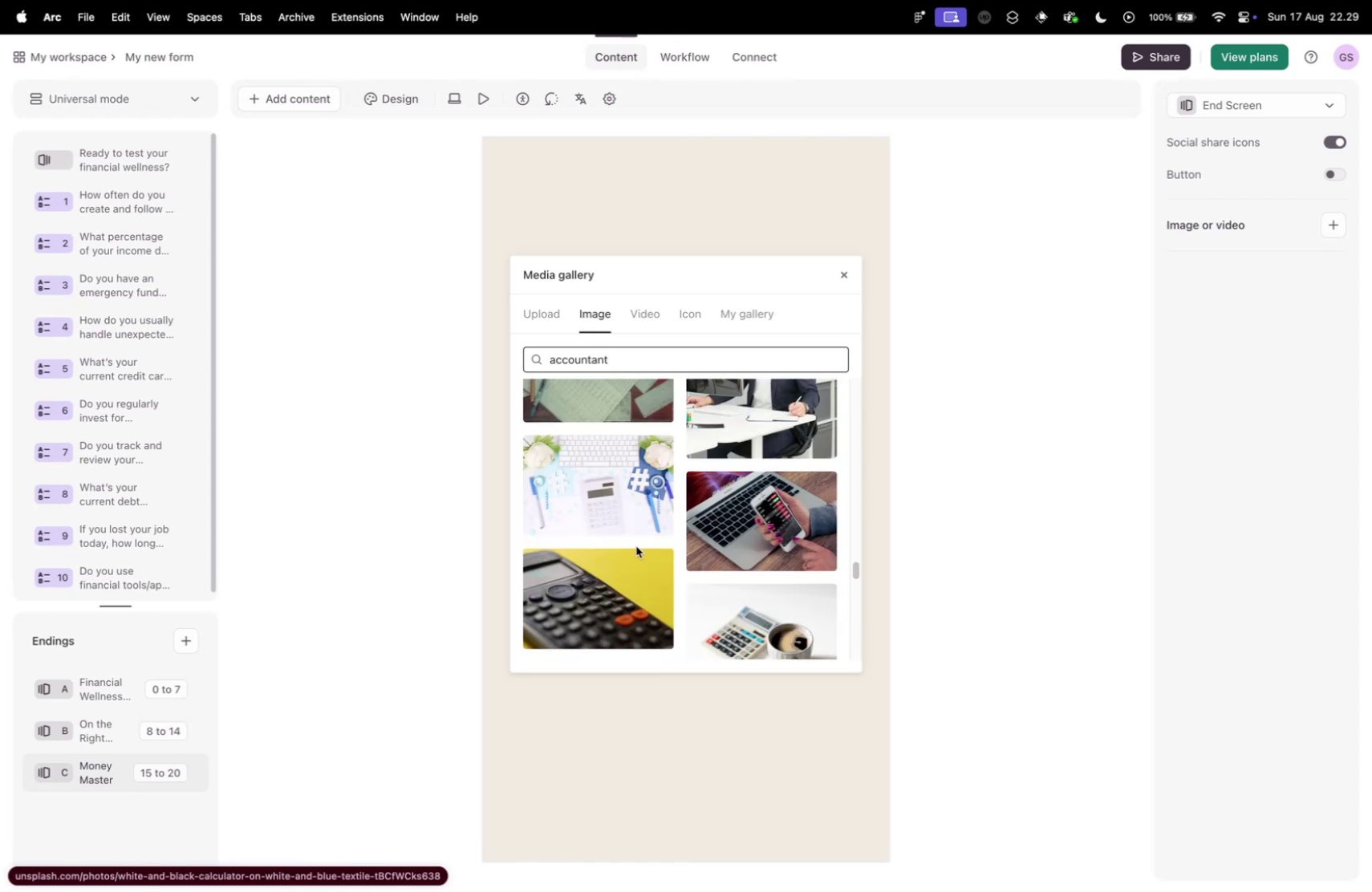 
scroll: coordinate [635, 545], scroll_direction: down, amount: 12.0
 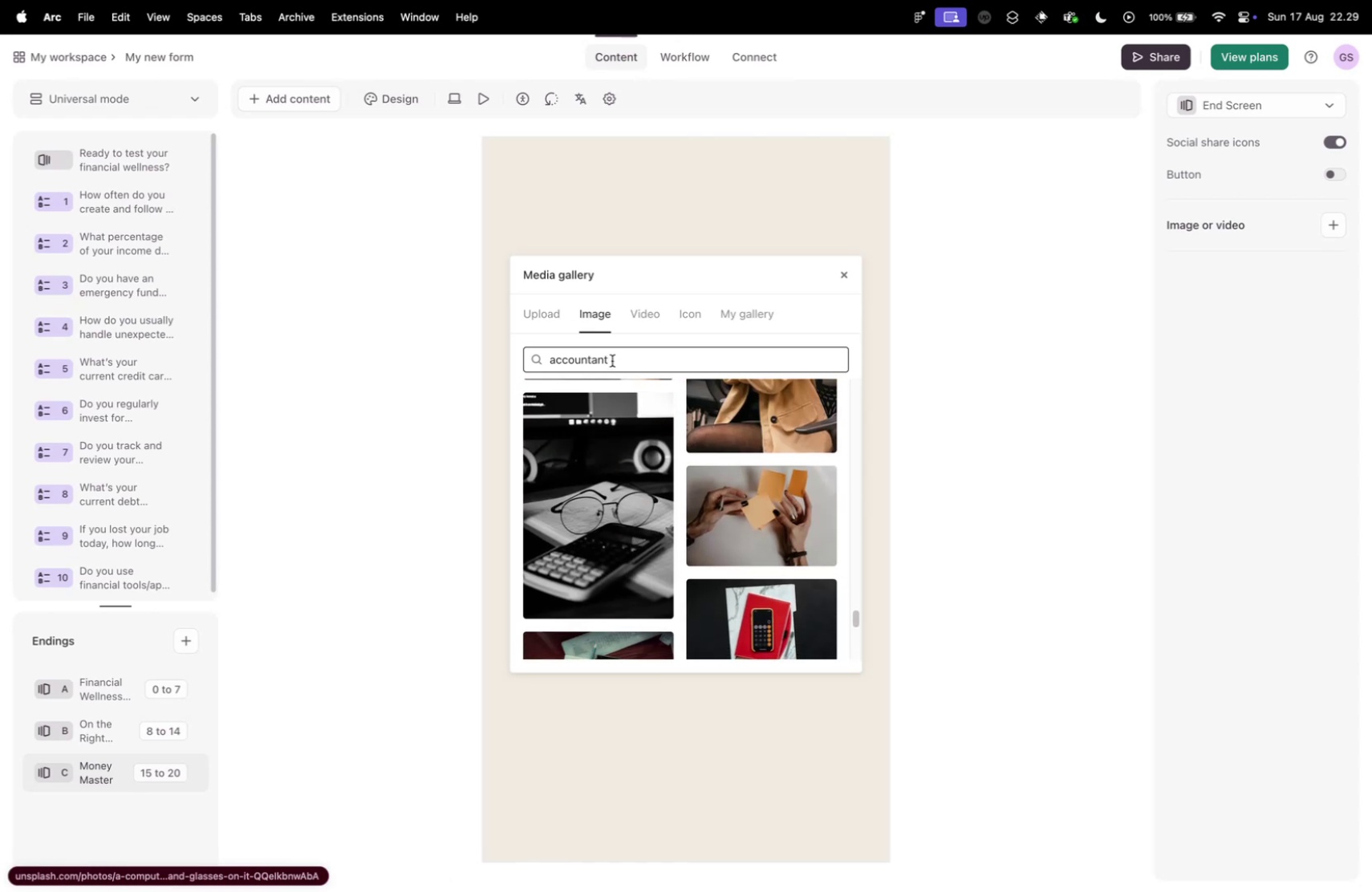 
double_click([612, 360])
 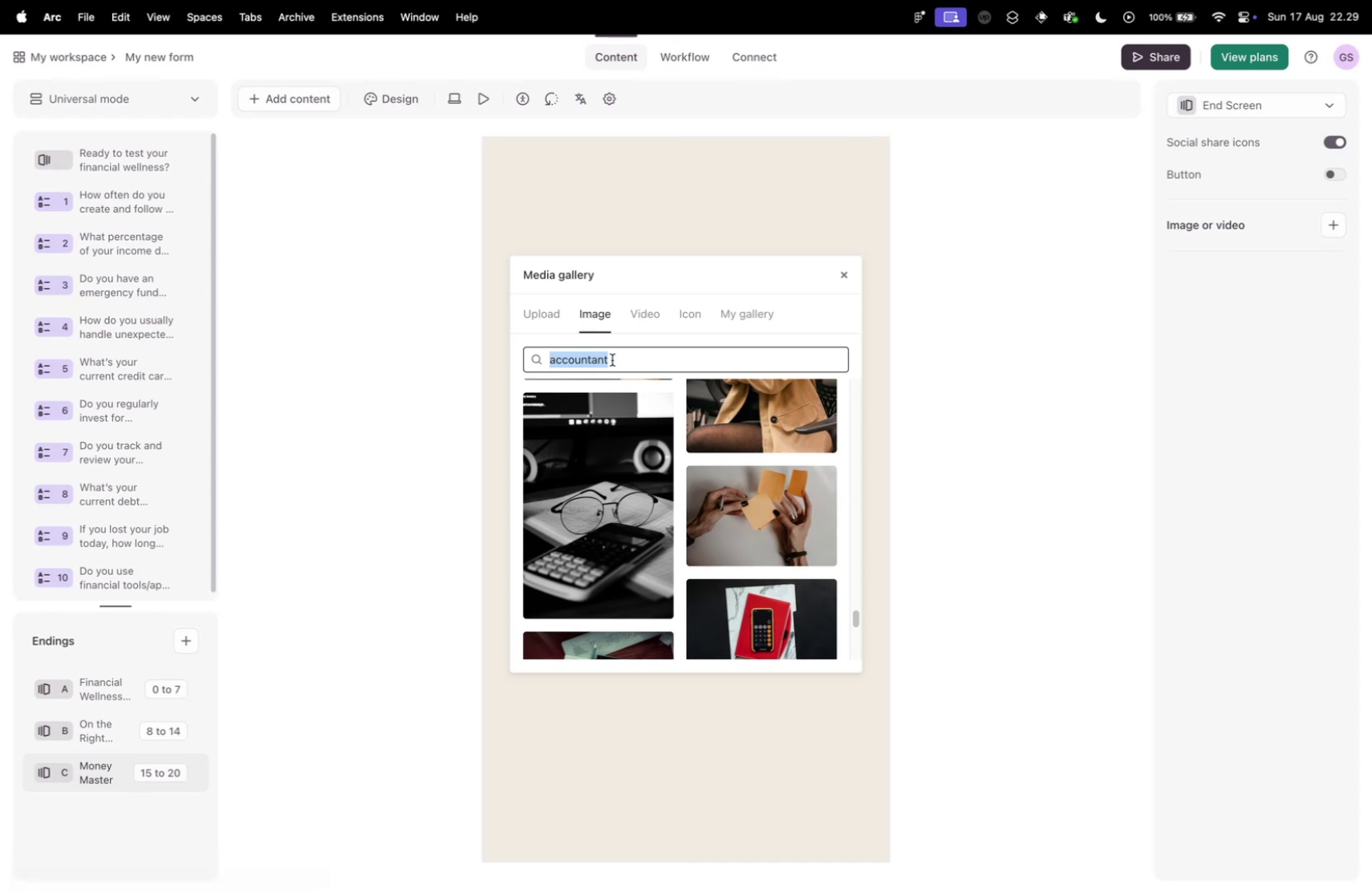 
triple_click([612, 359])
 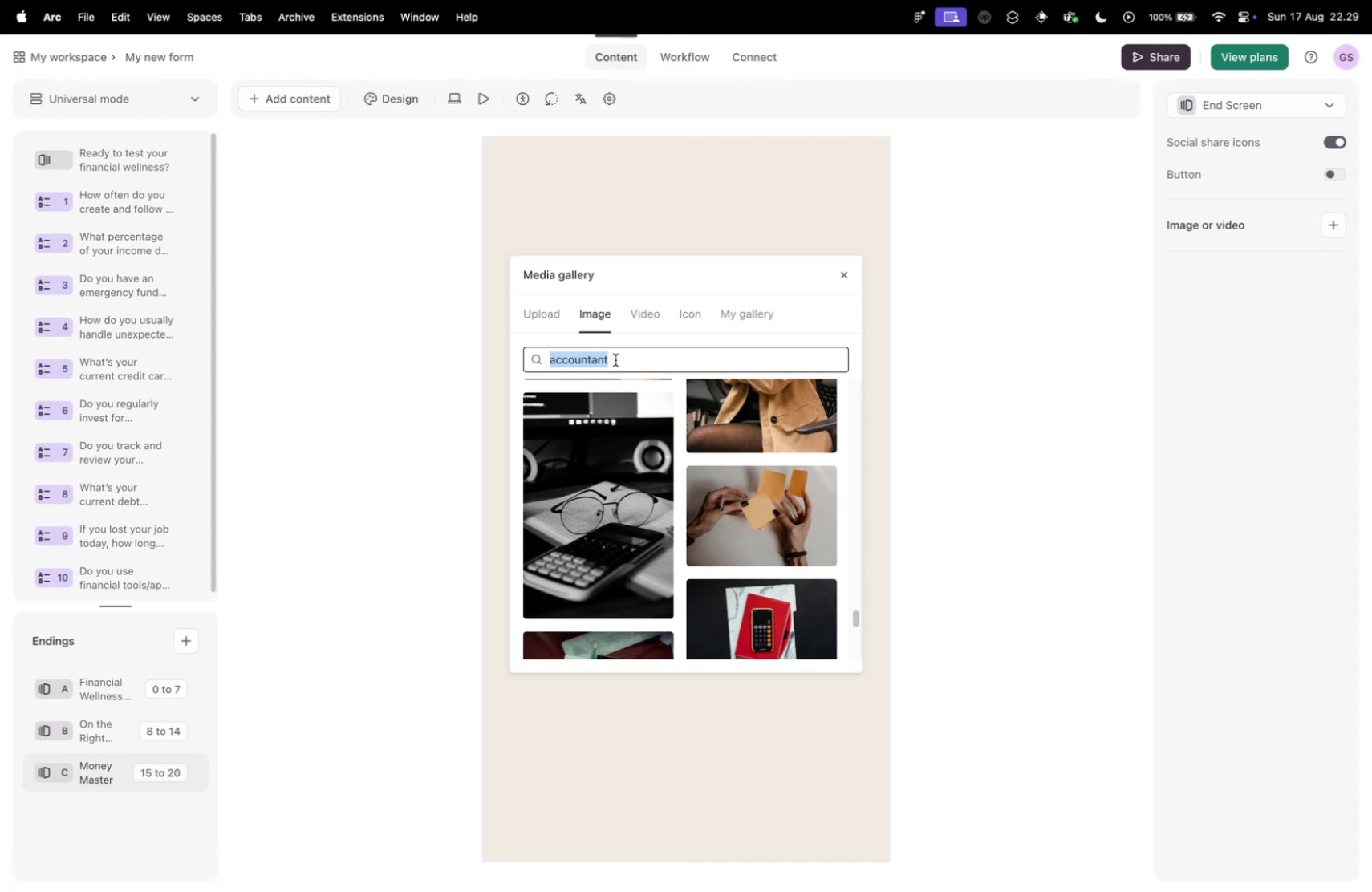 
type(investor)
 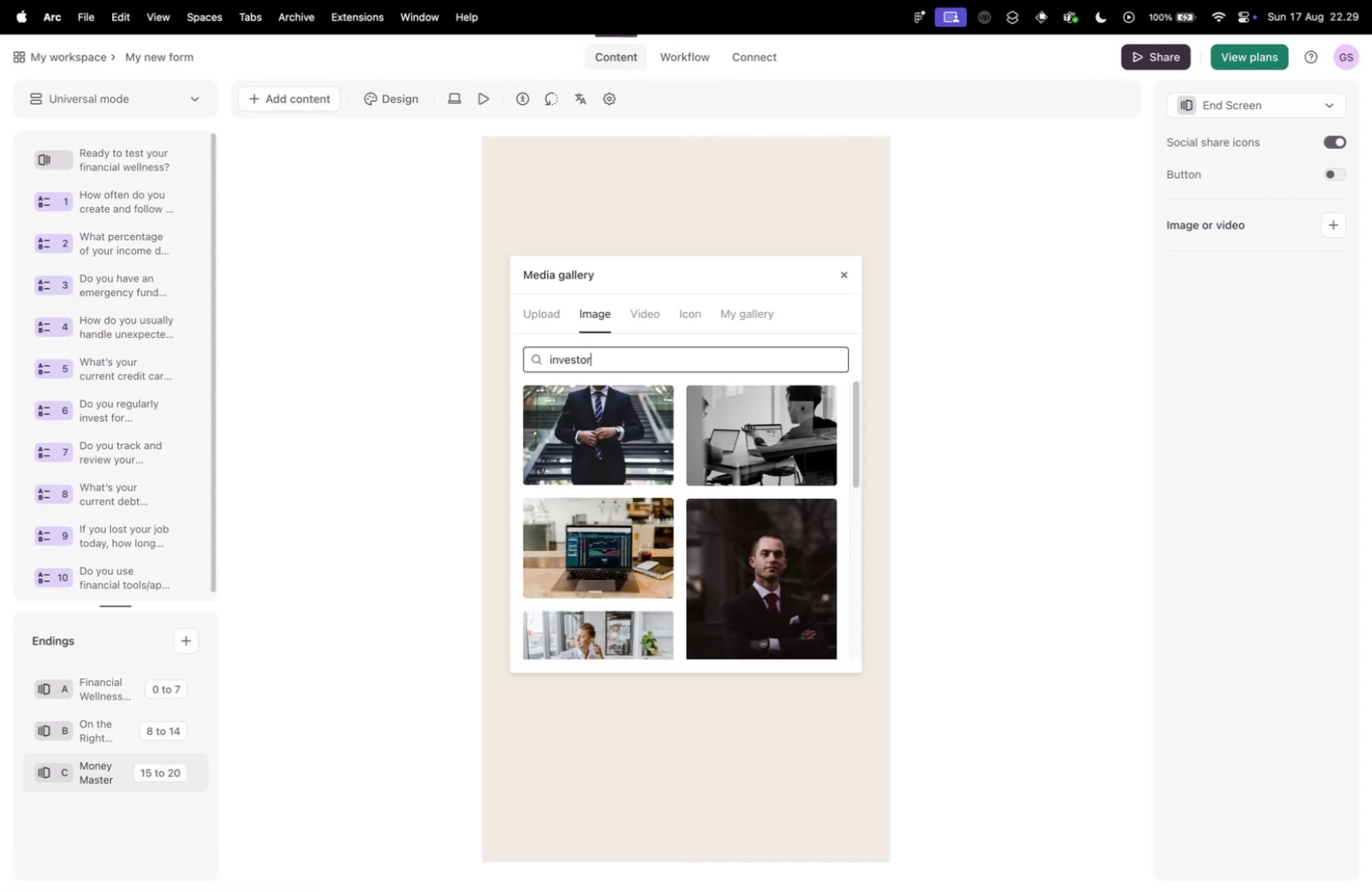 
scroll: coordinate [648, 517], scroll_direction: up, amount: 2.0
 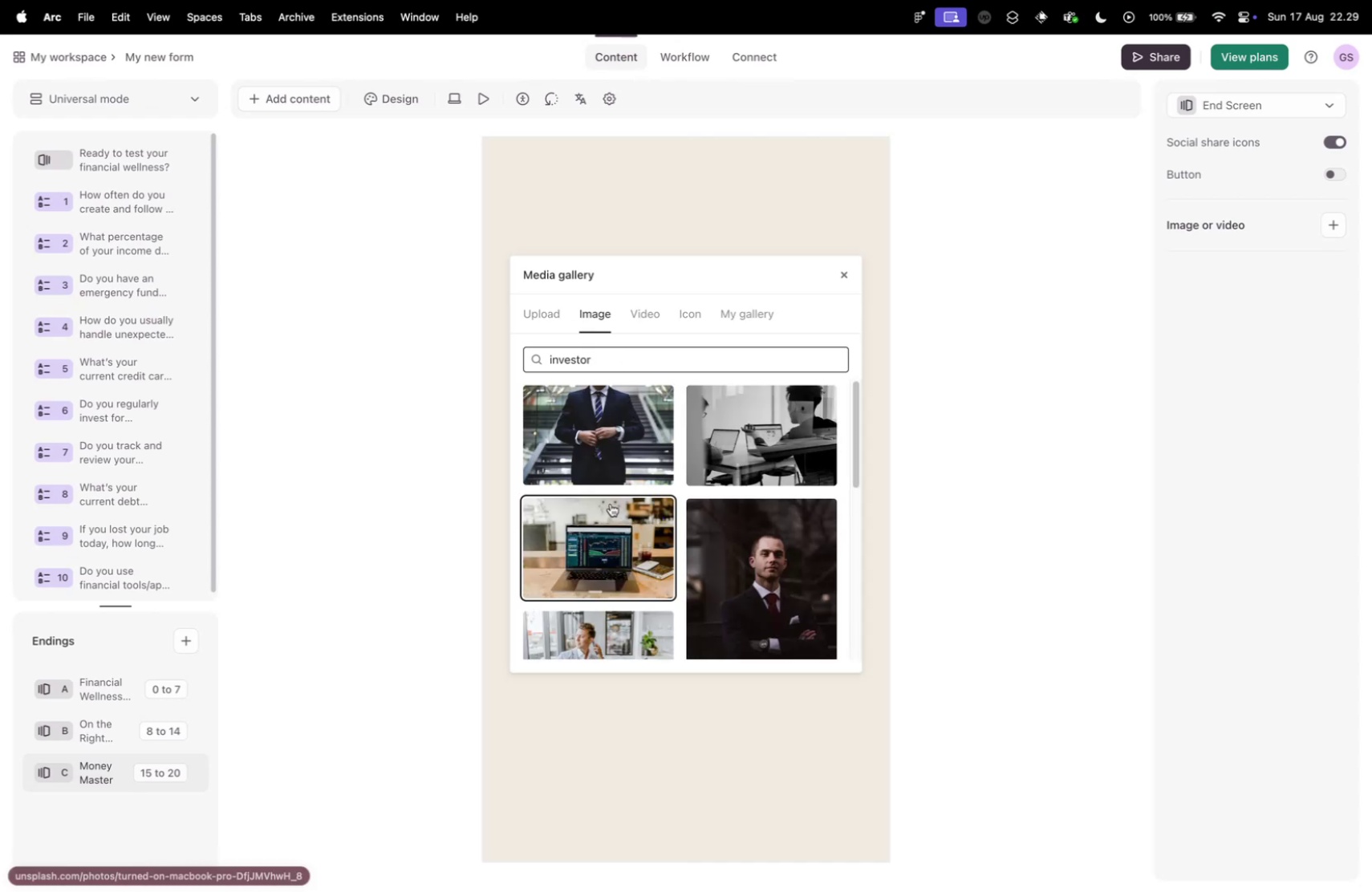 
scroll: coordinate [647, 533], scroll_direction: down, amount: 16.0
 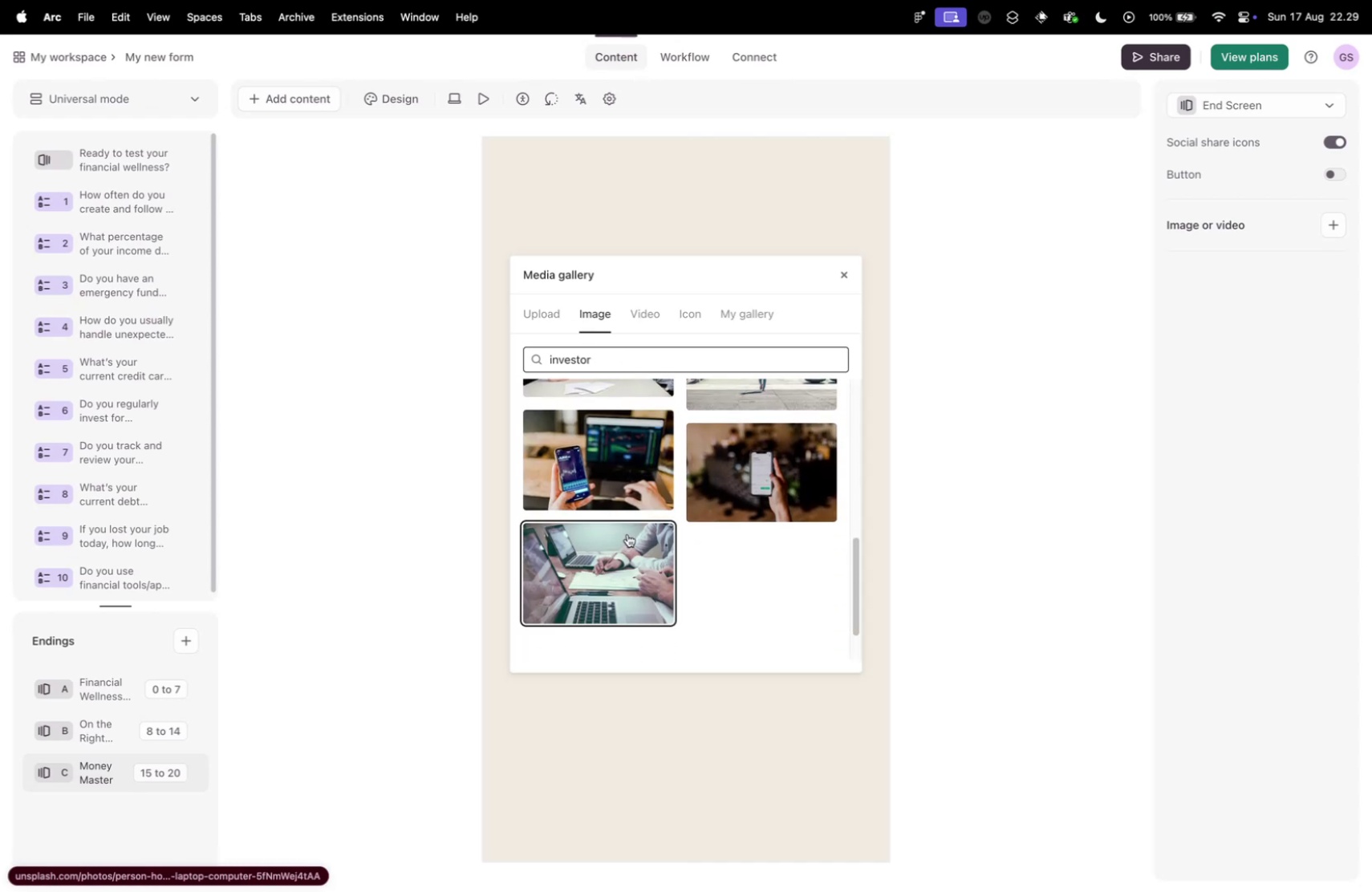 
scroll: coordinate [628, 525], scroll_direction: up, amount: 11.0
 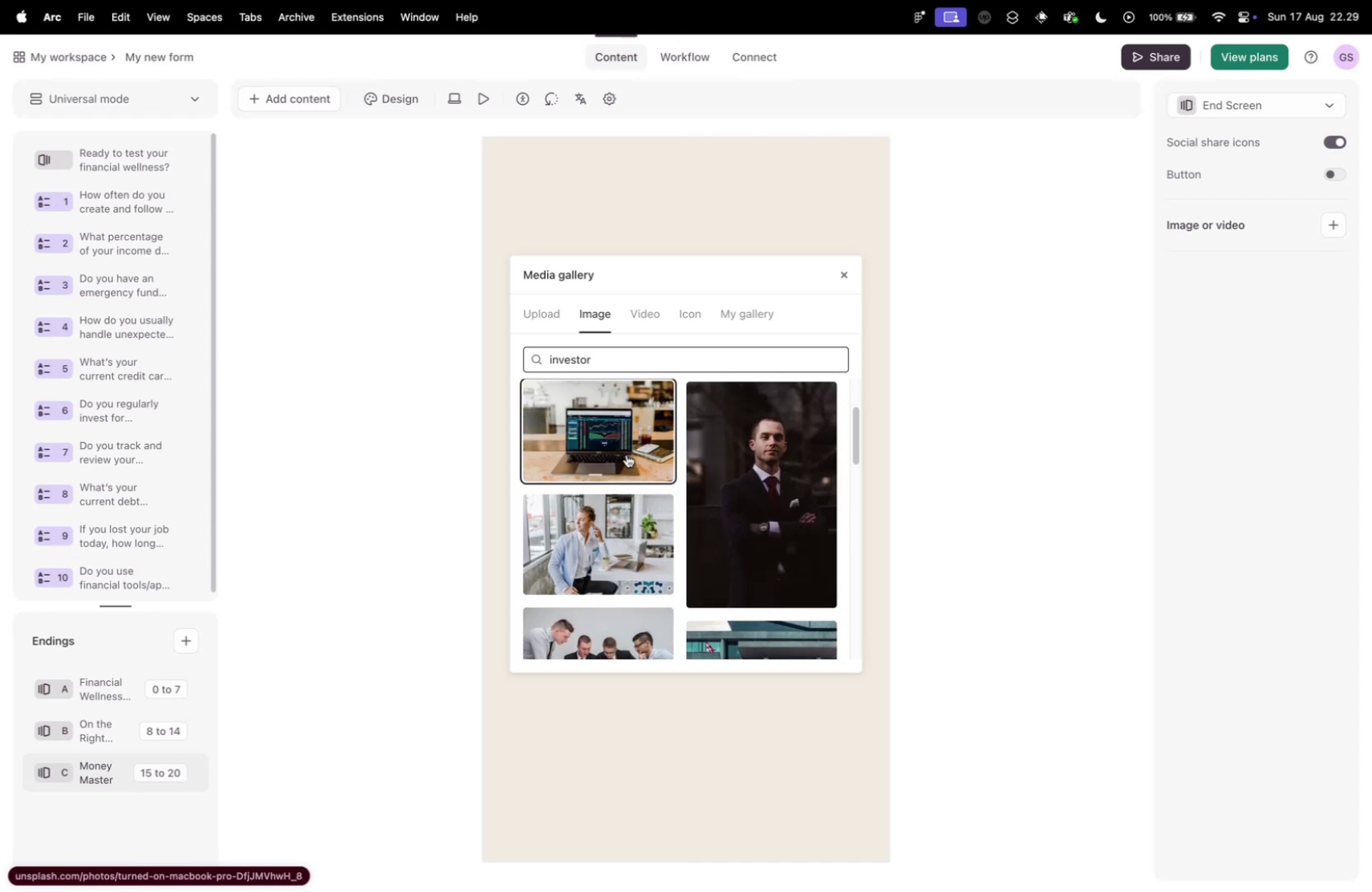 
left_click([627, 452])
 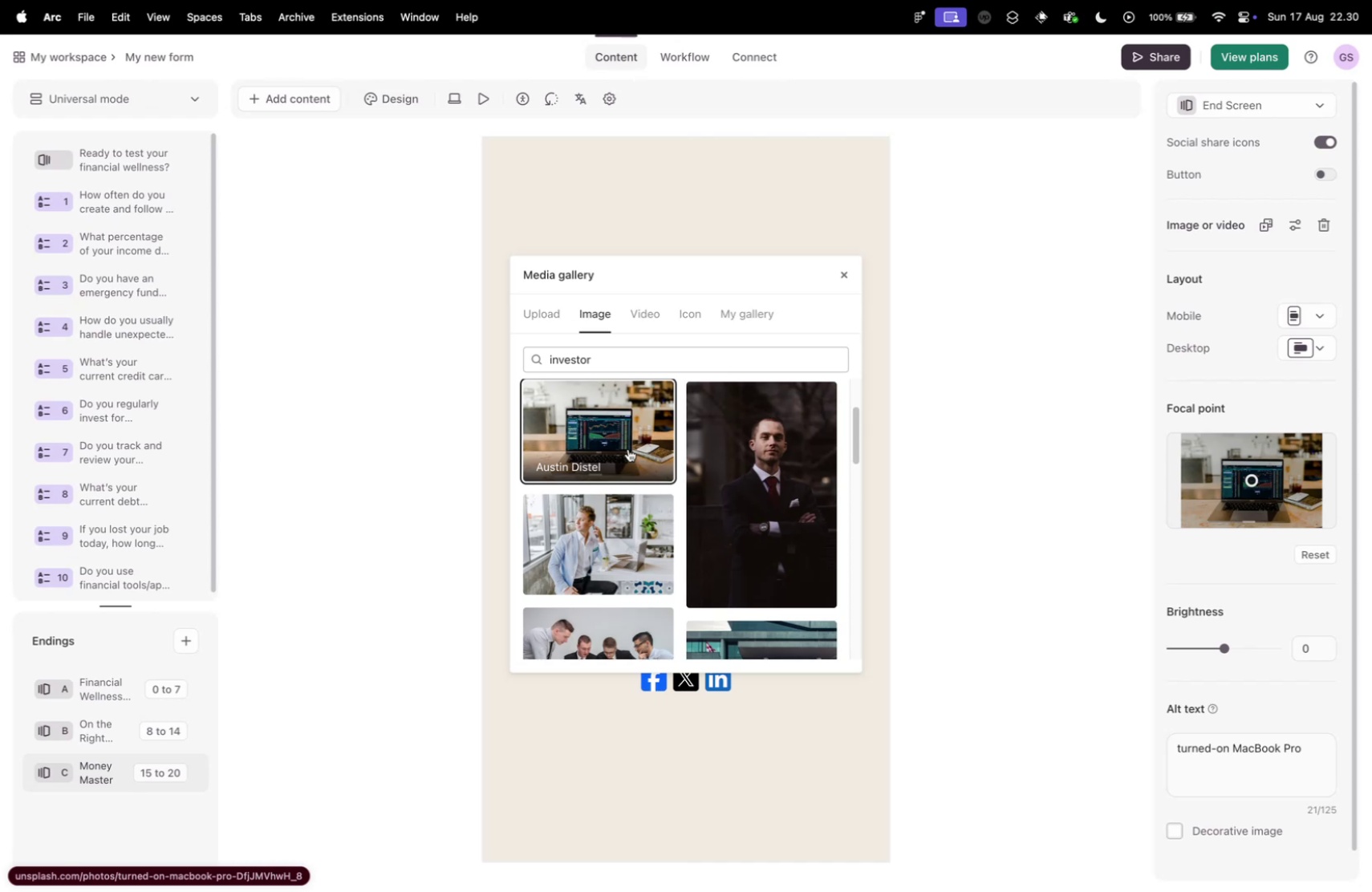 
wait(42.67)
 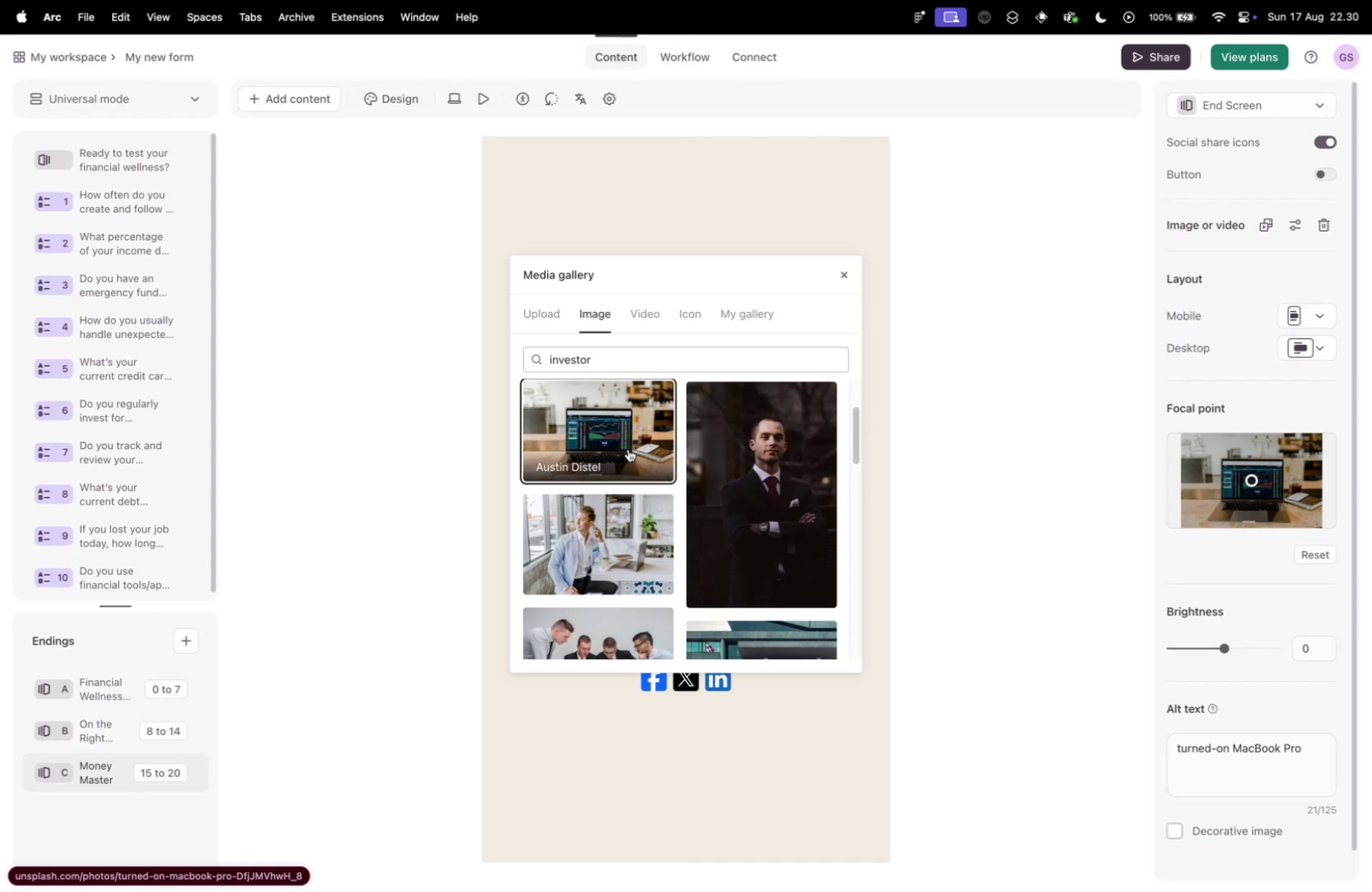 
scroll: coordinate [595, 429], scroll_direction: down, amount: 2.0
 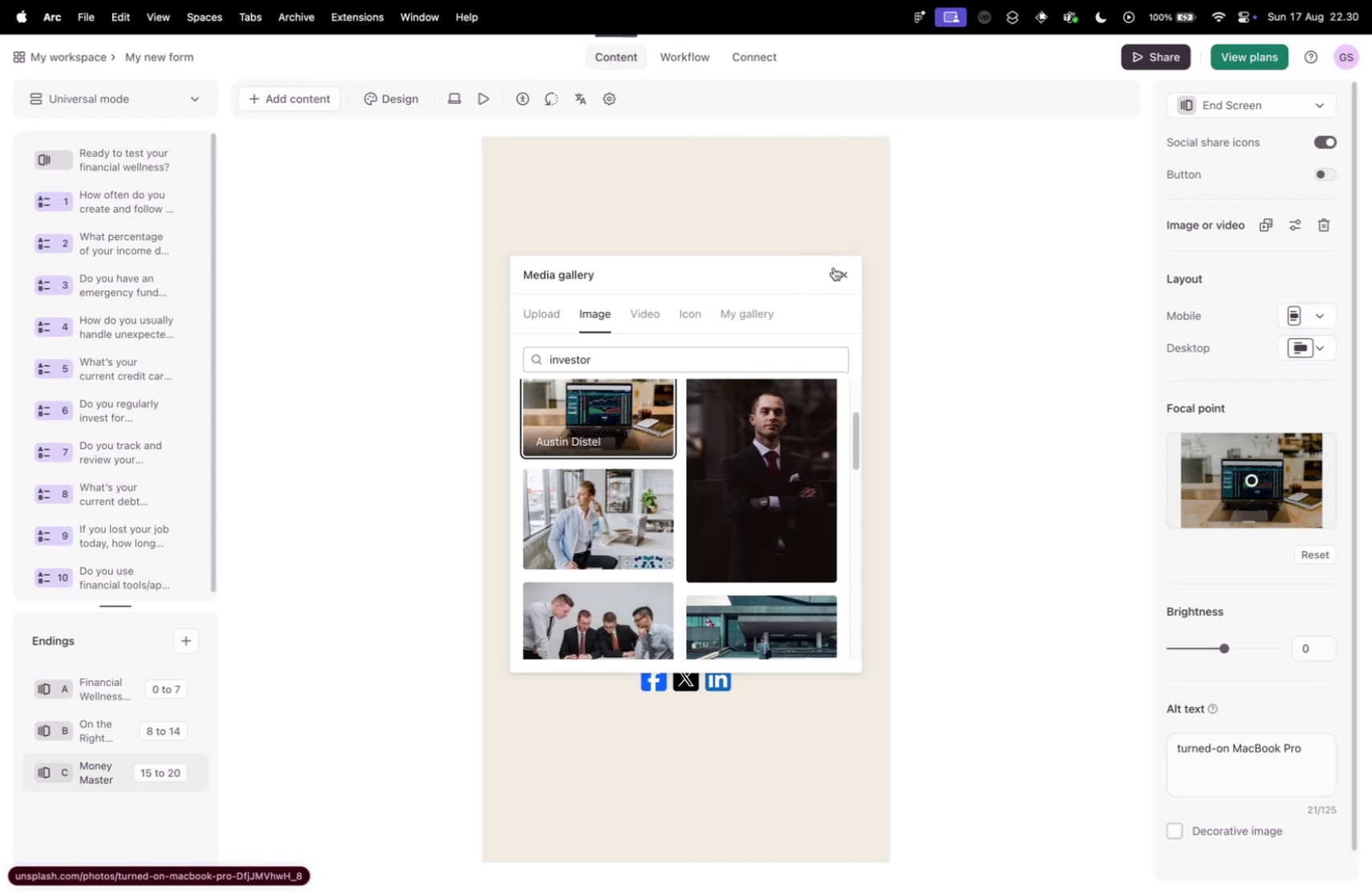 
left_click([843, 270])
 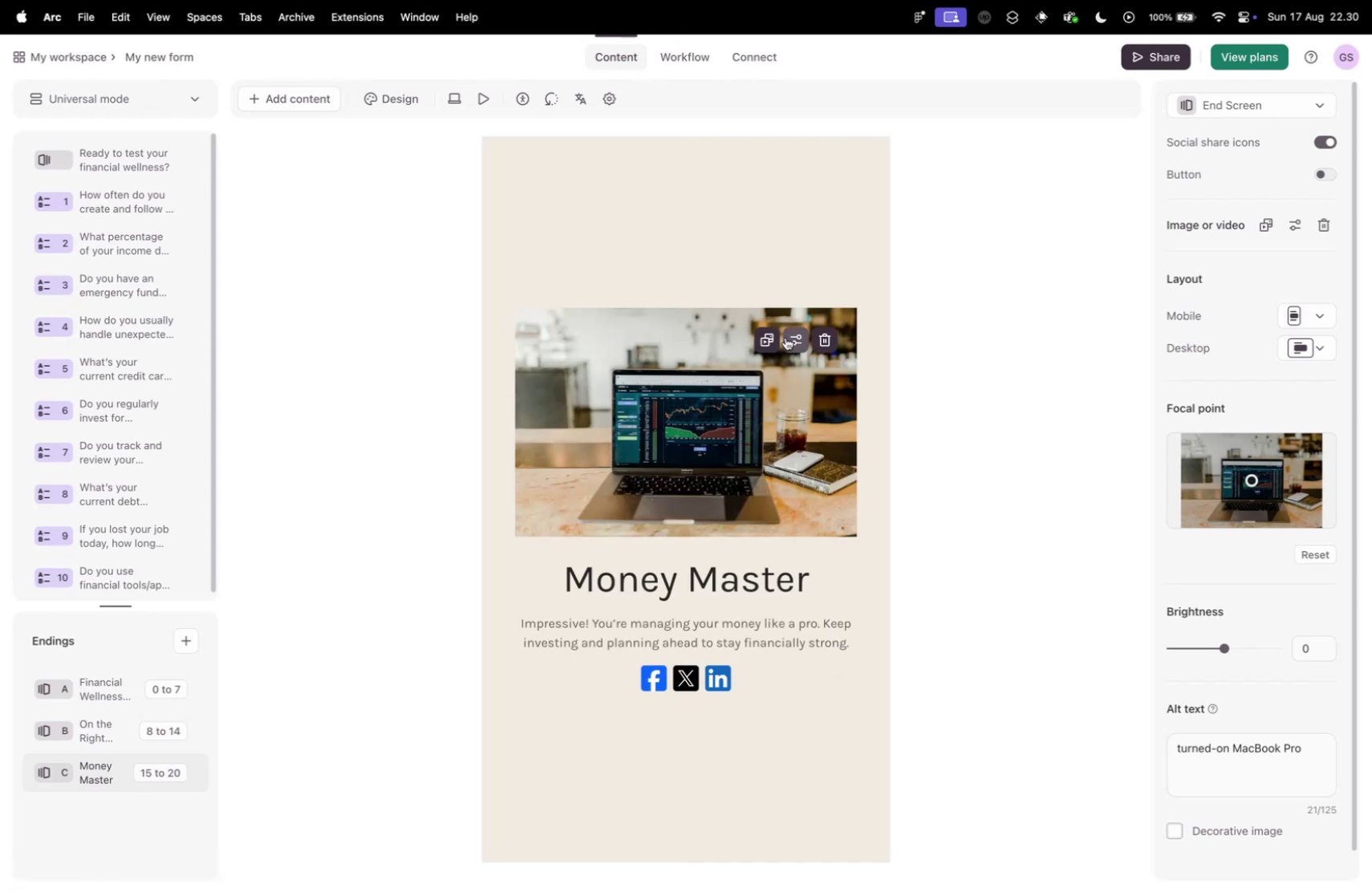 
left_click([793, 337])
 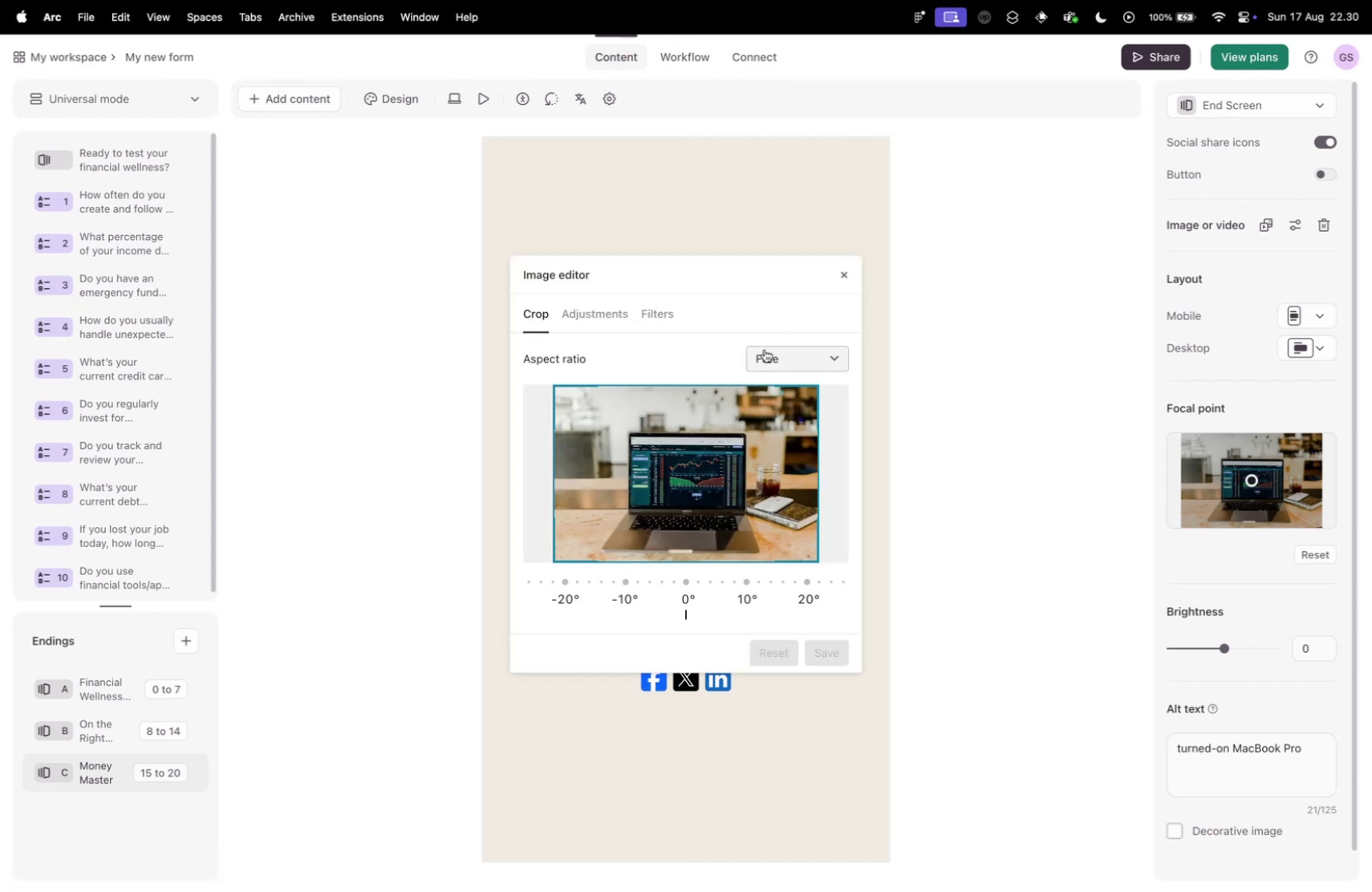 
left_click([773, 352])
 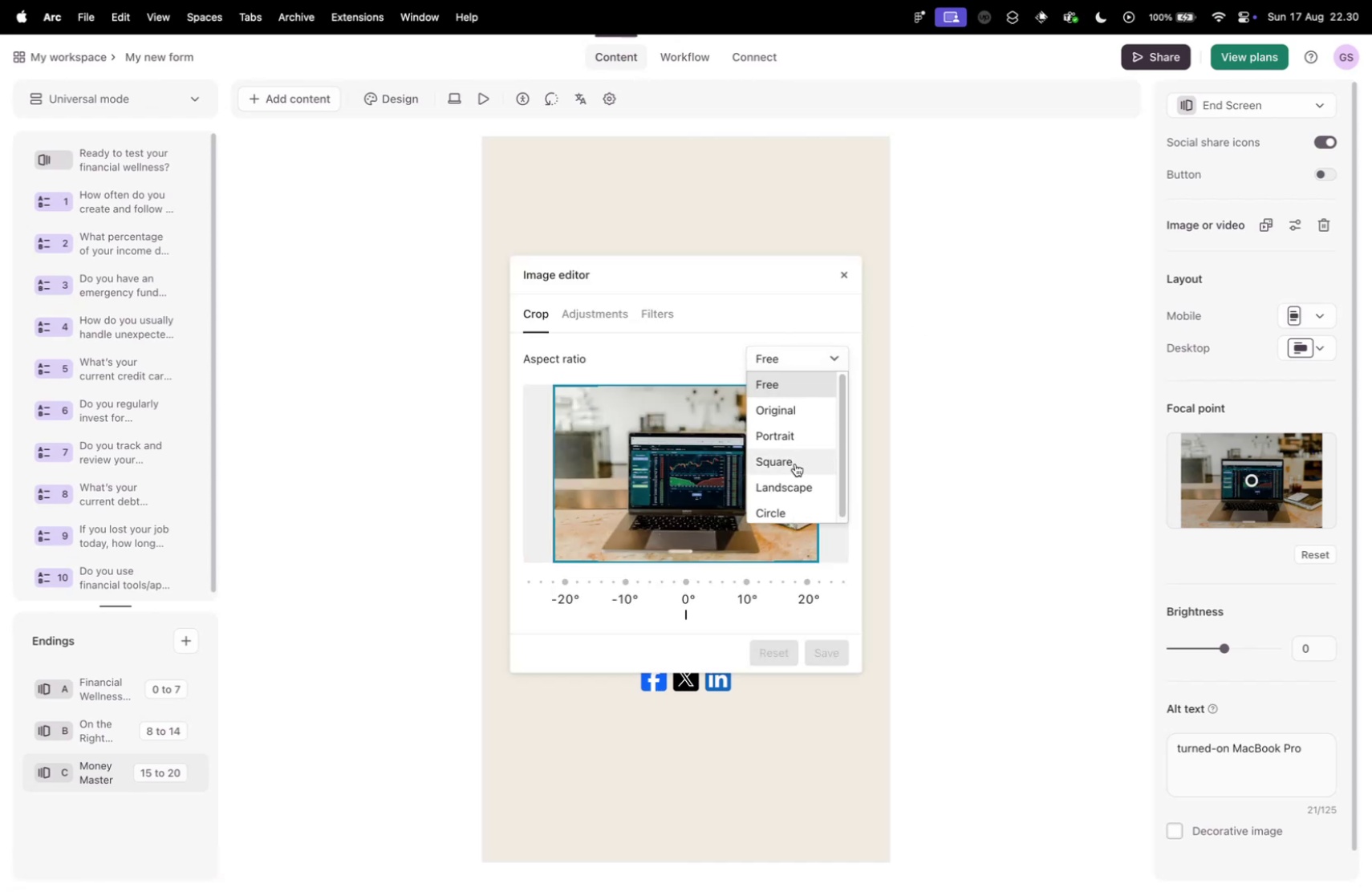 
left_click([795, 463])
 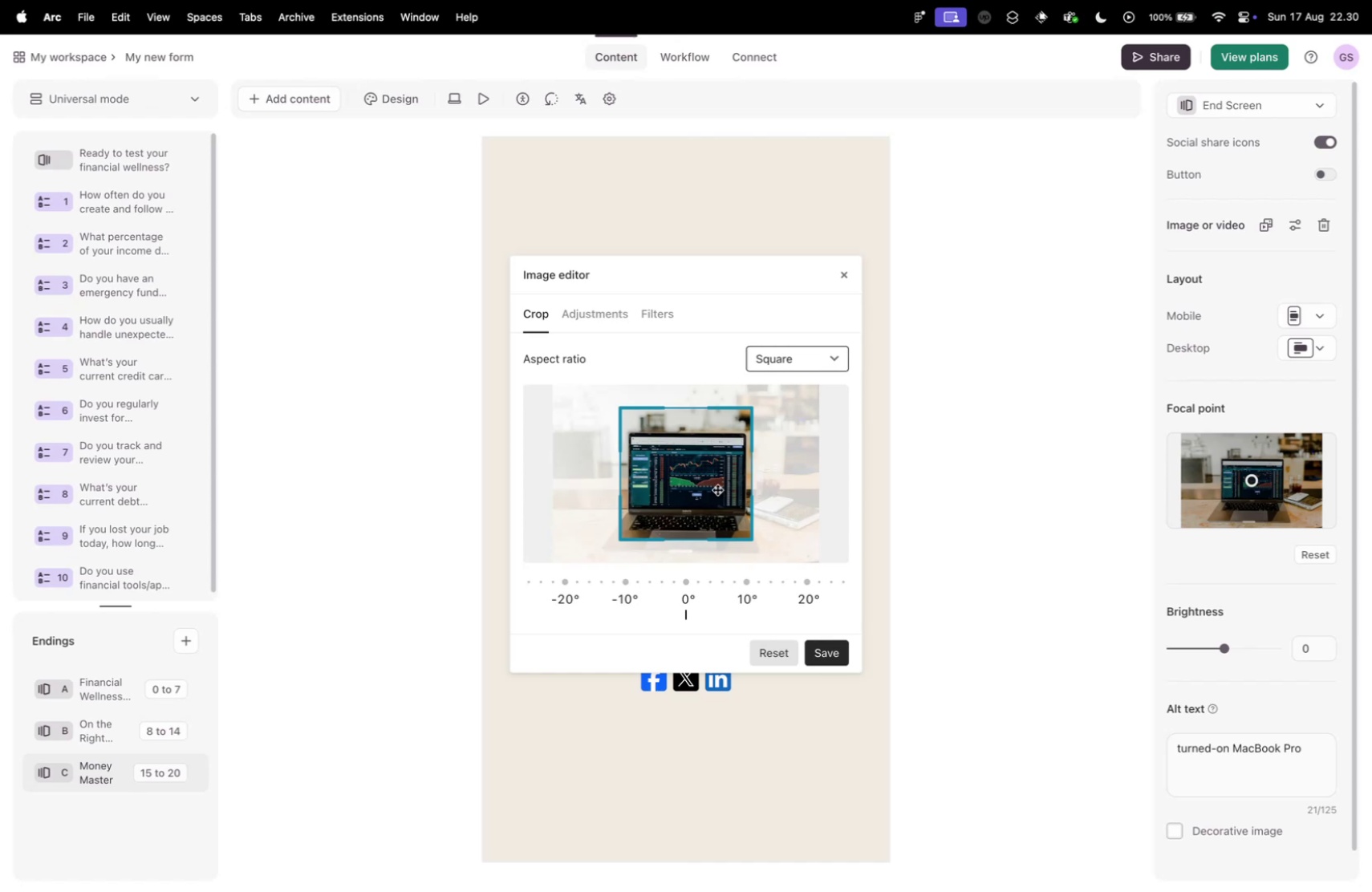 
left_click_drag(start_coordinate=[684, 489], to_coordinate=[627, 429])
 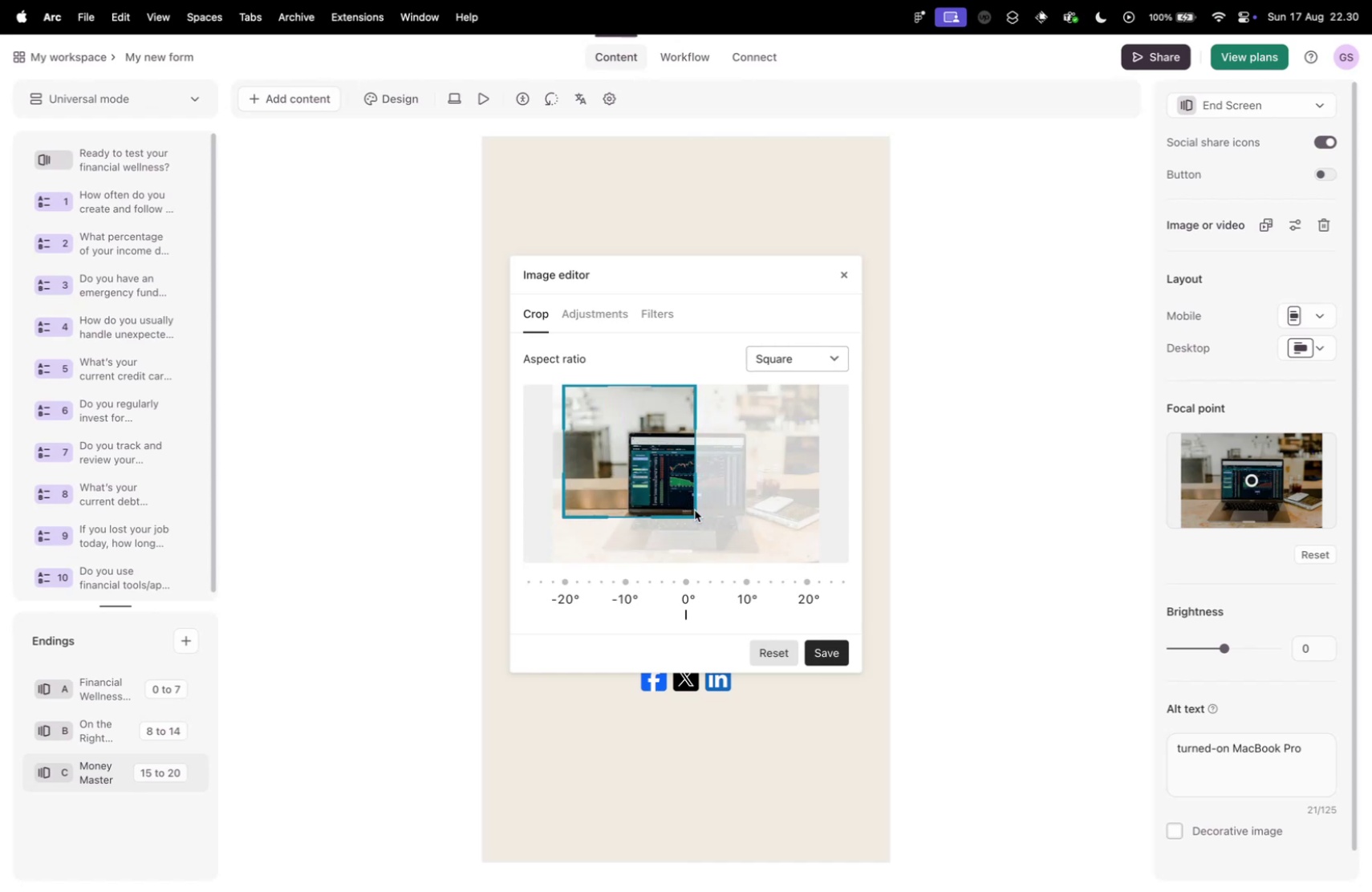 
left_click_drag(start_coordinate=[696, 514], to_coordinate=[786, 590])
 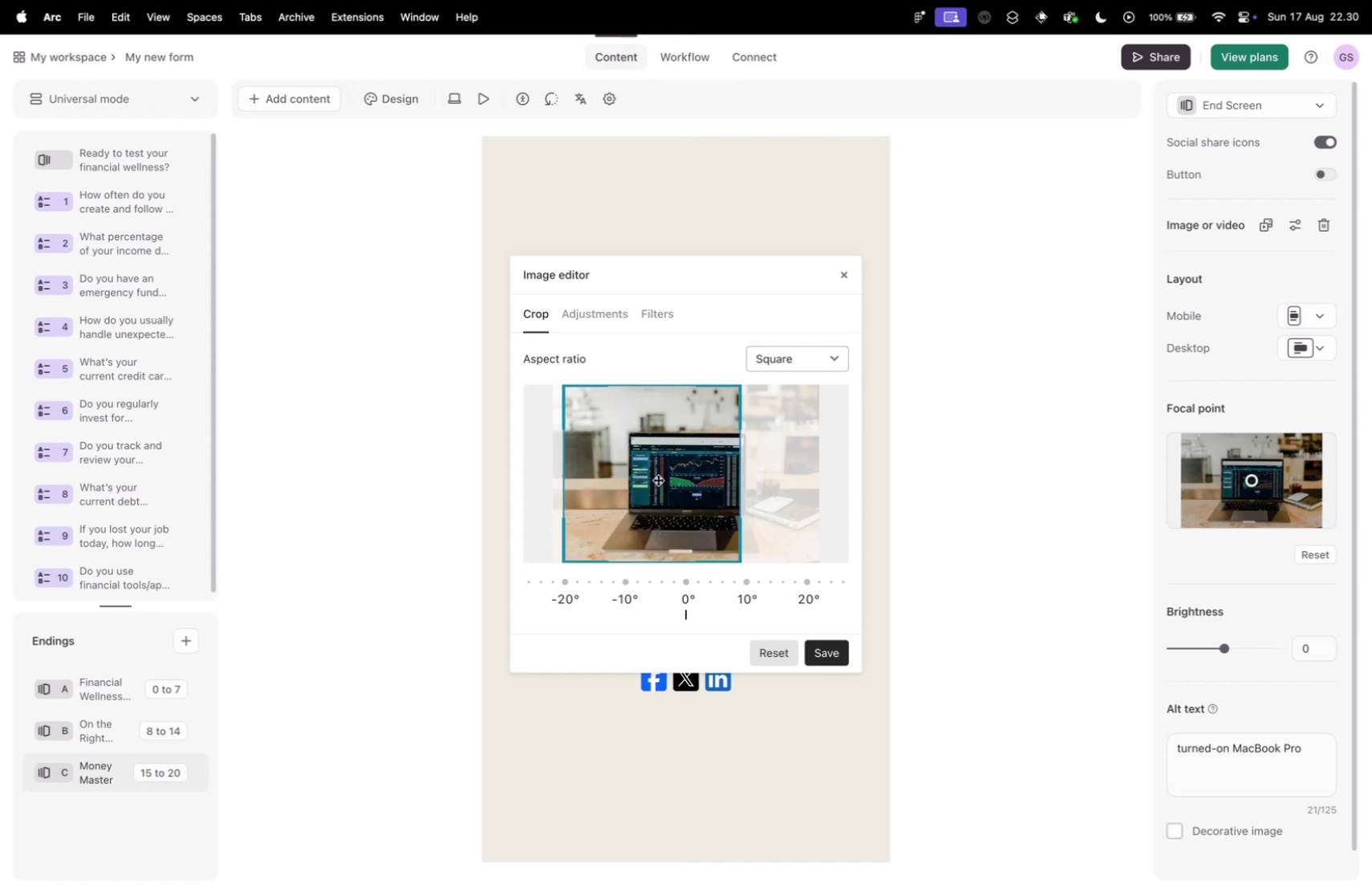 
left_click_drag(start_coordinate=[659, 478], to_coordinate=[686, 479])
 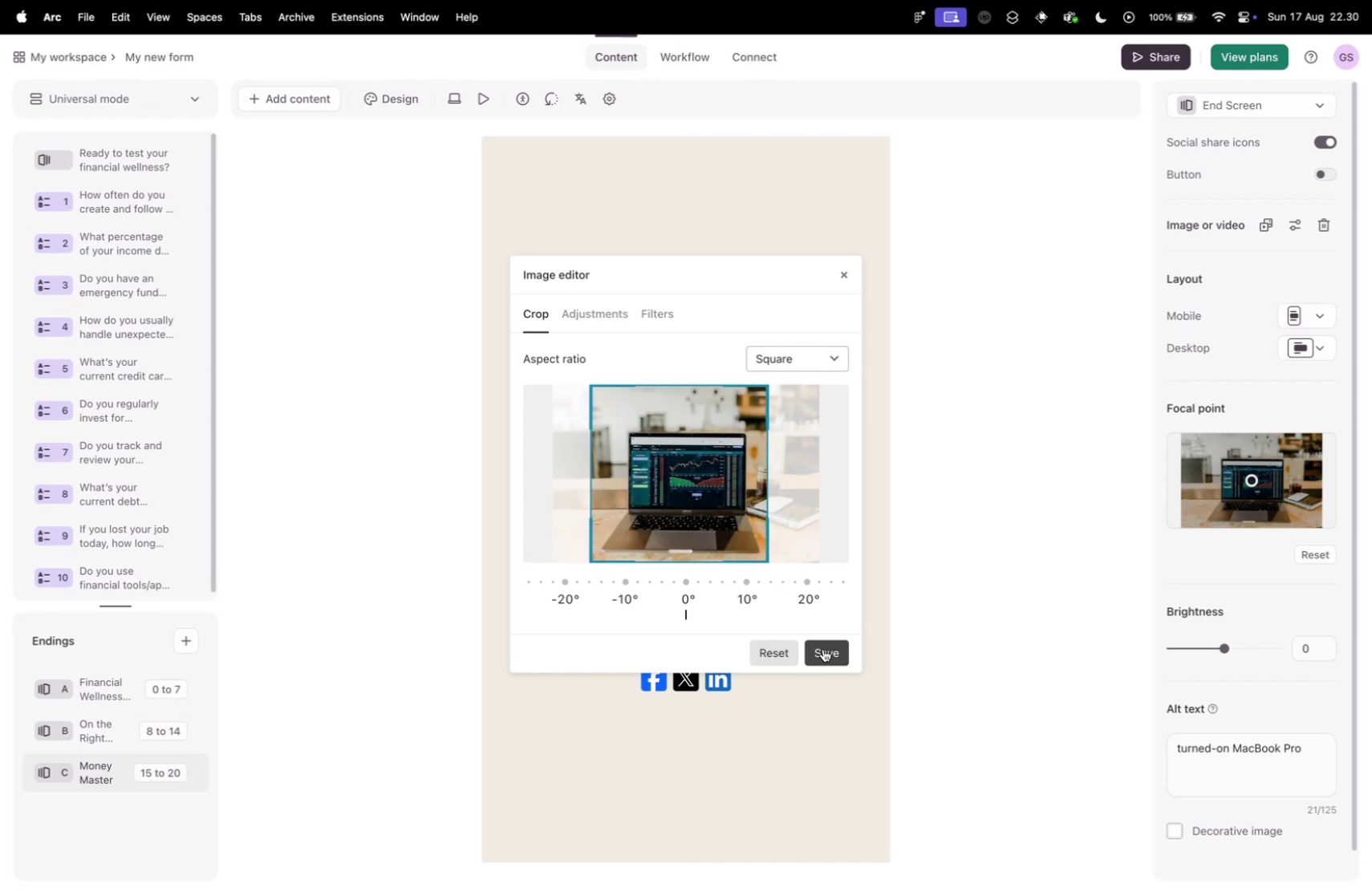 
left_click([825, 648])
 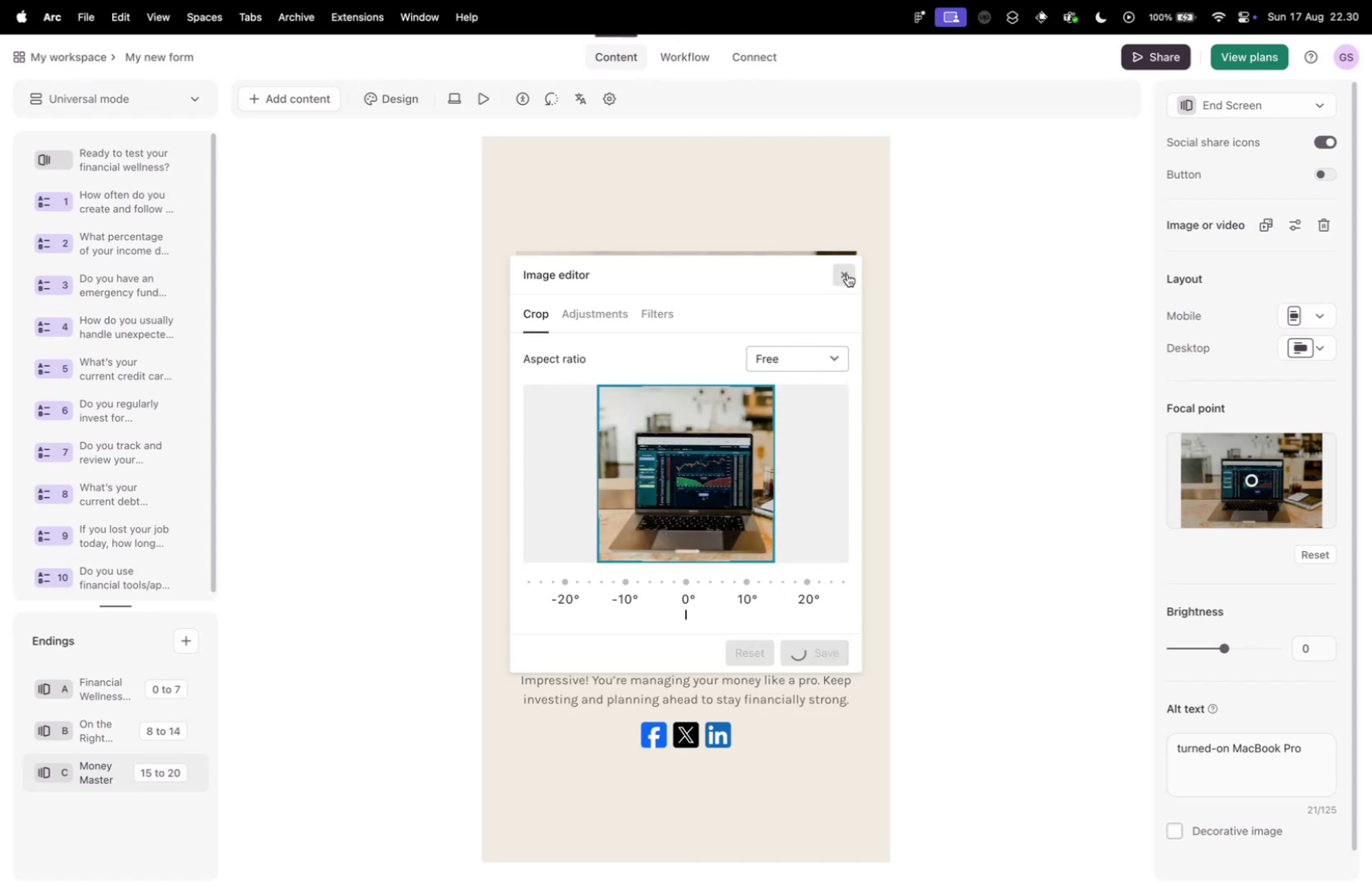 
left_click([847, 274])
 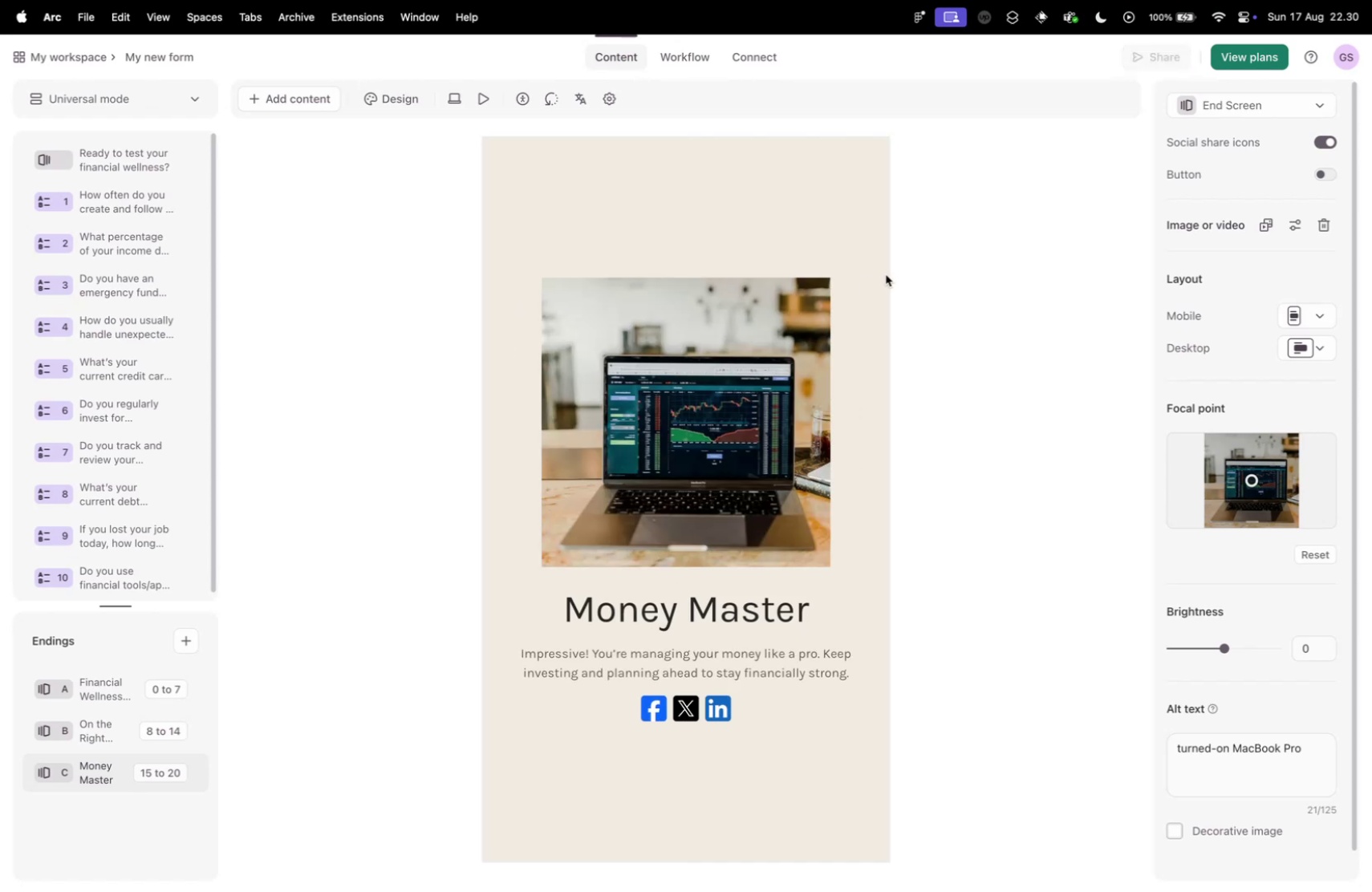 
scroll: coordinate [112, 251], scroll_direction: up, amount: 22.0
 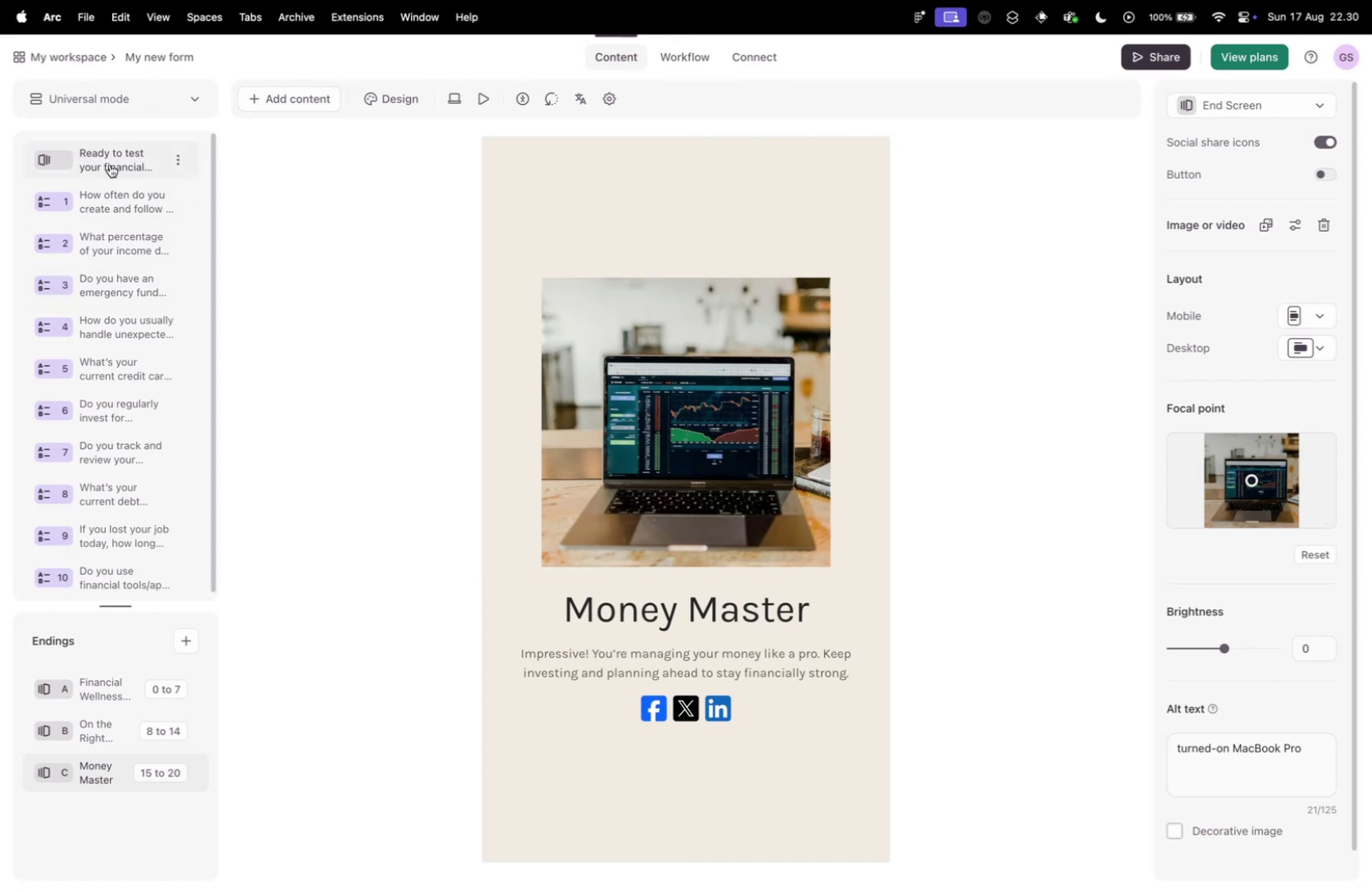 
left_click([110, 164])
 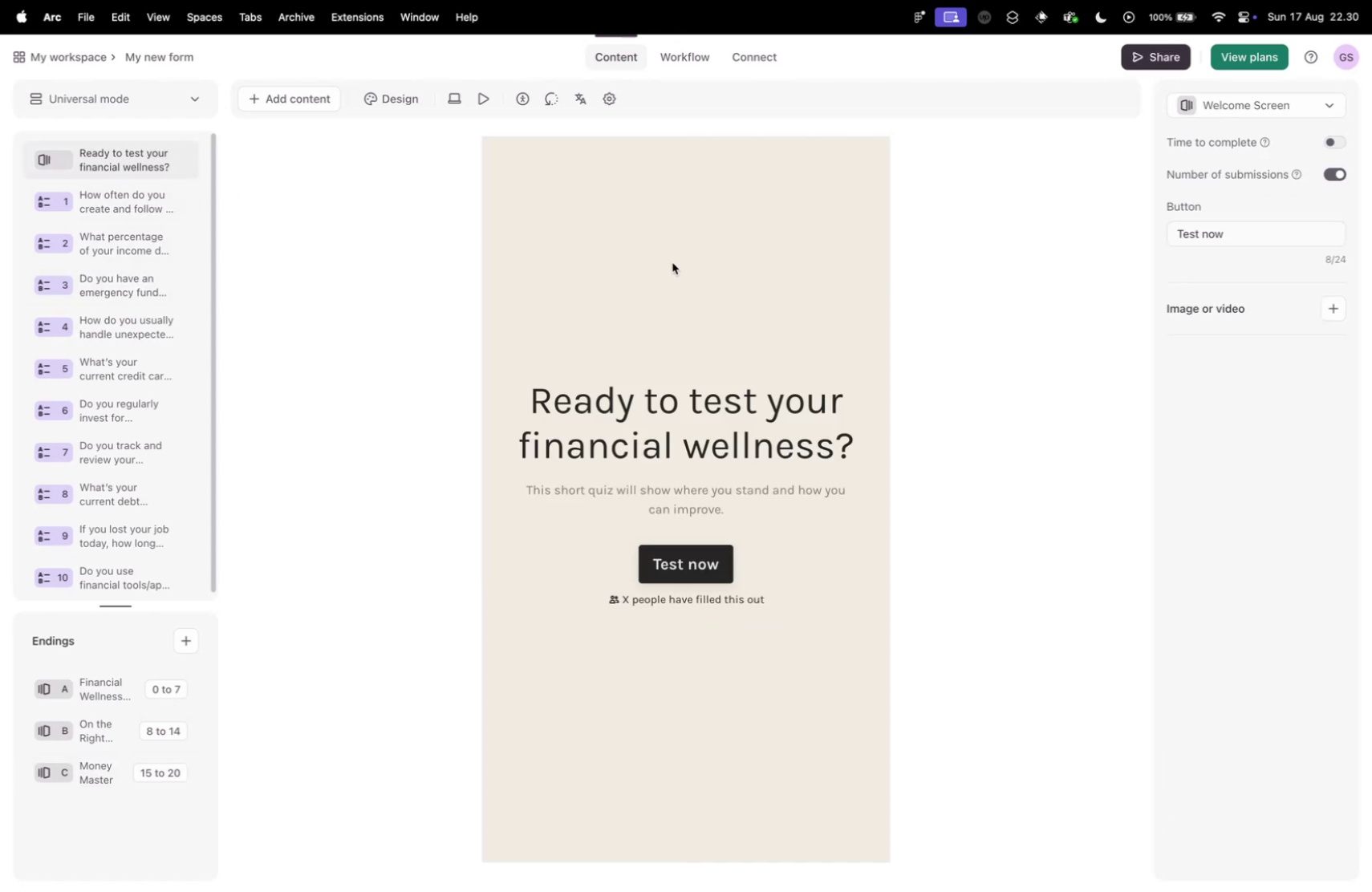 
scroll: coordinate [712, 323], scroll_direction: up, amount: 15.0
 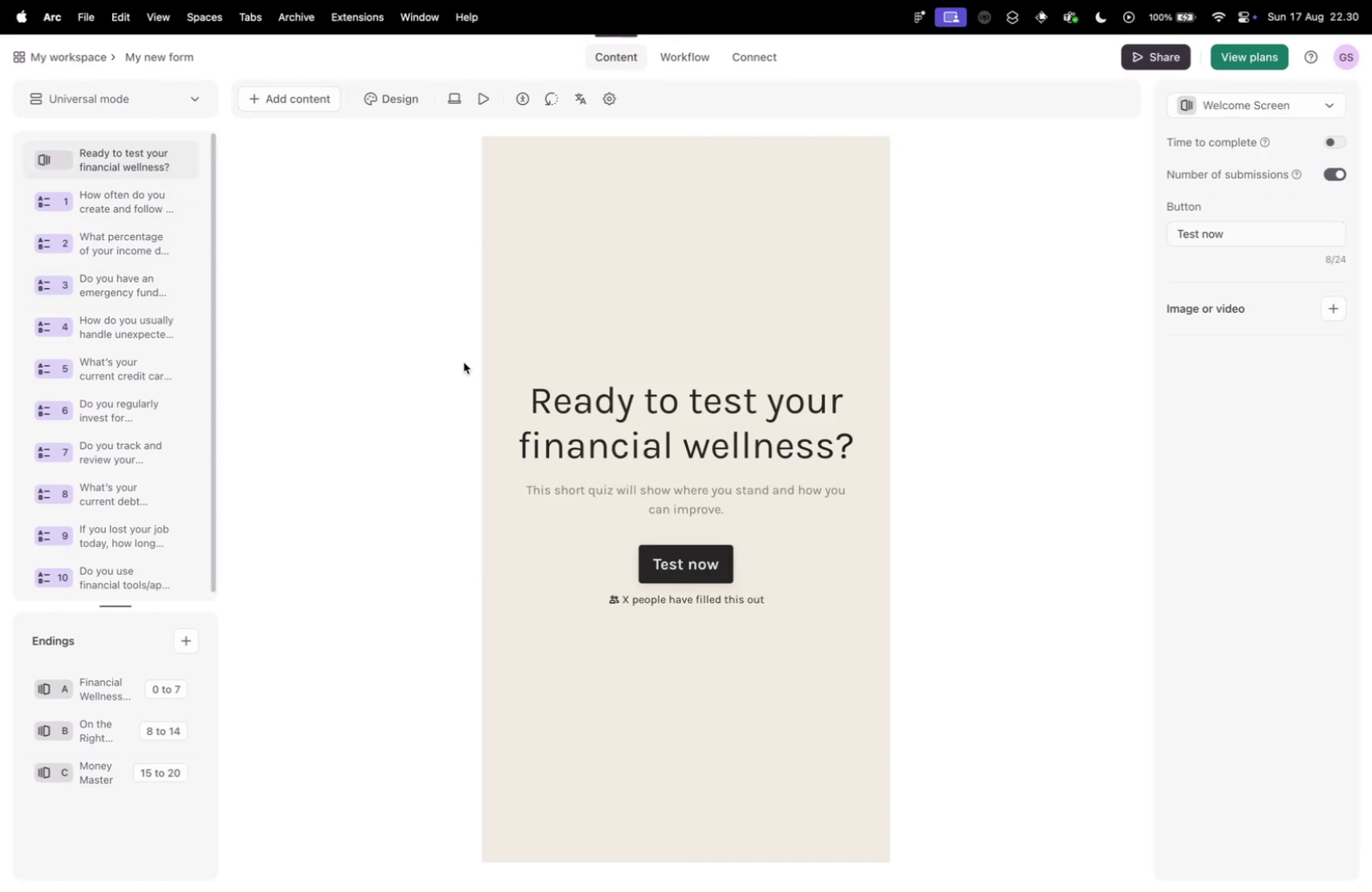 
scroll: coordinate [117, 472], scroll_direction: down, amount: 40.0
 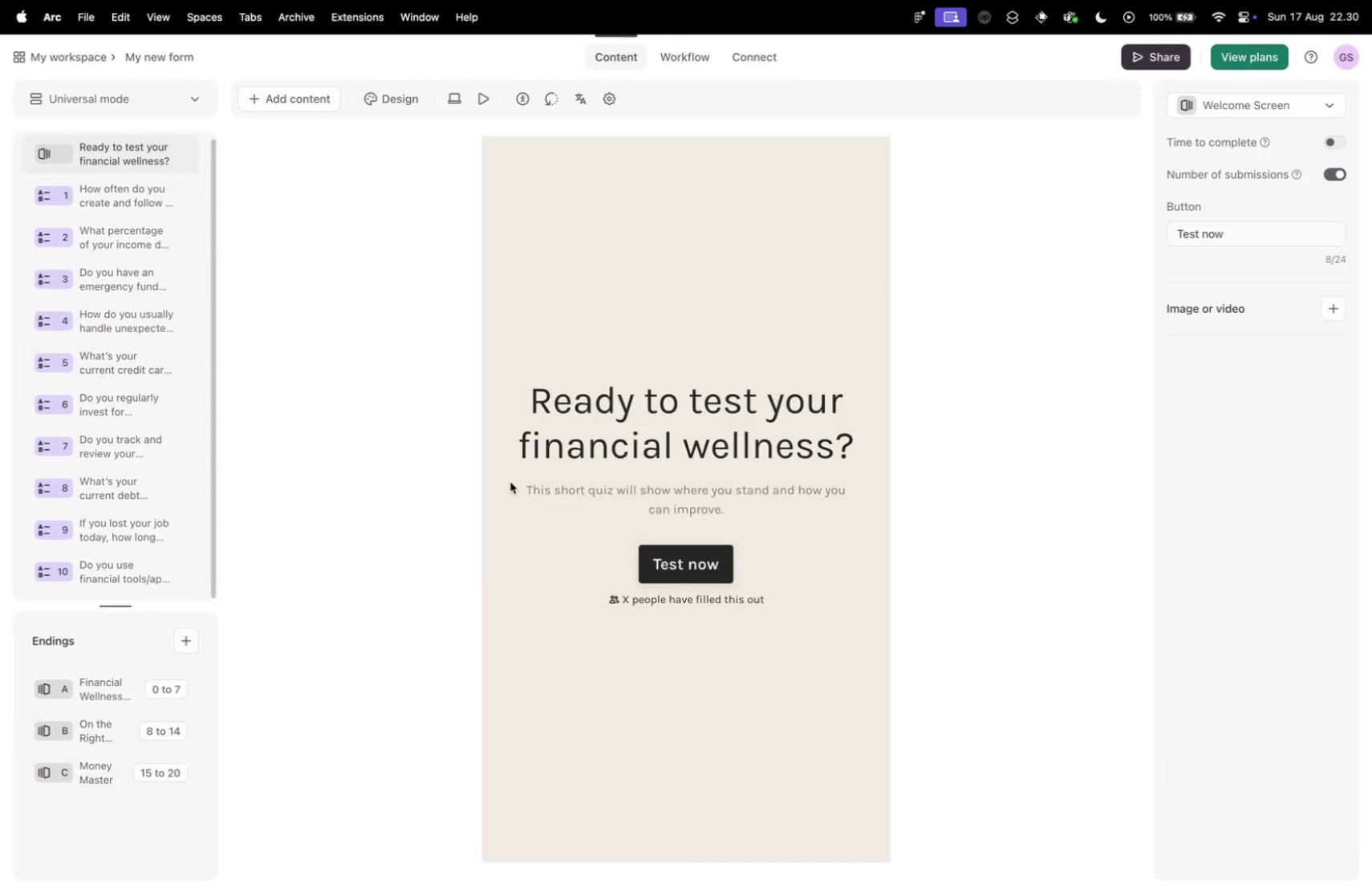 
scroll: coordinate [655, 505], scroll_direction: up, amount: 16.0
 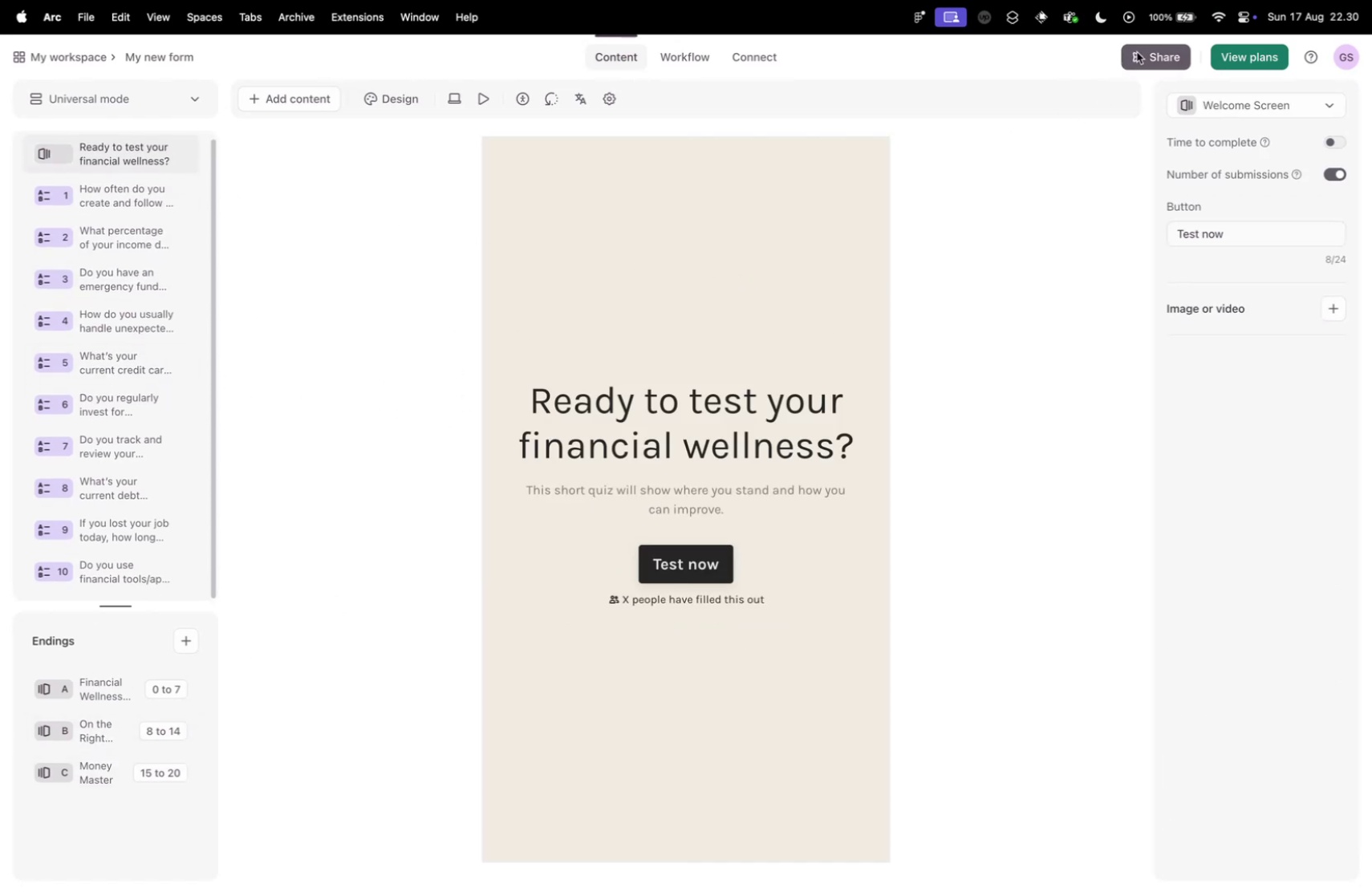 
left_click([1137, 51])
 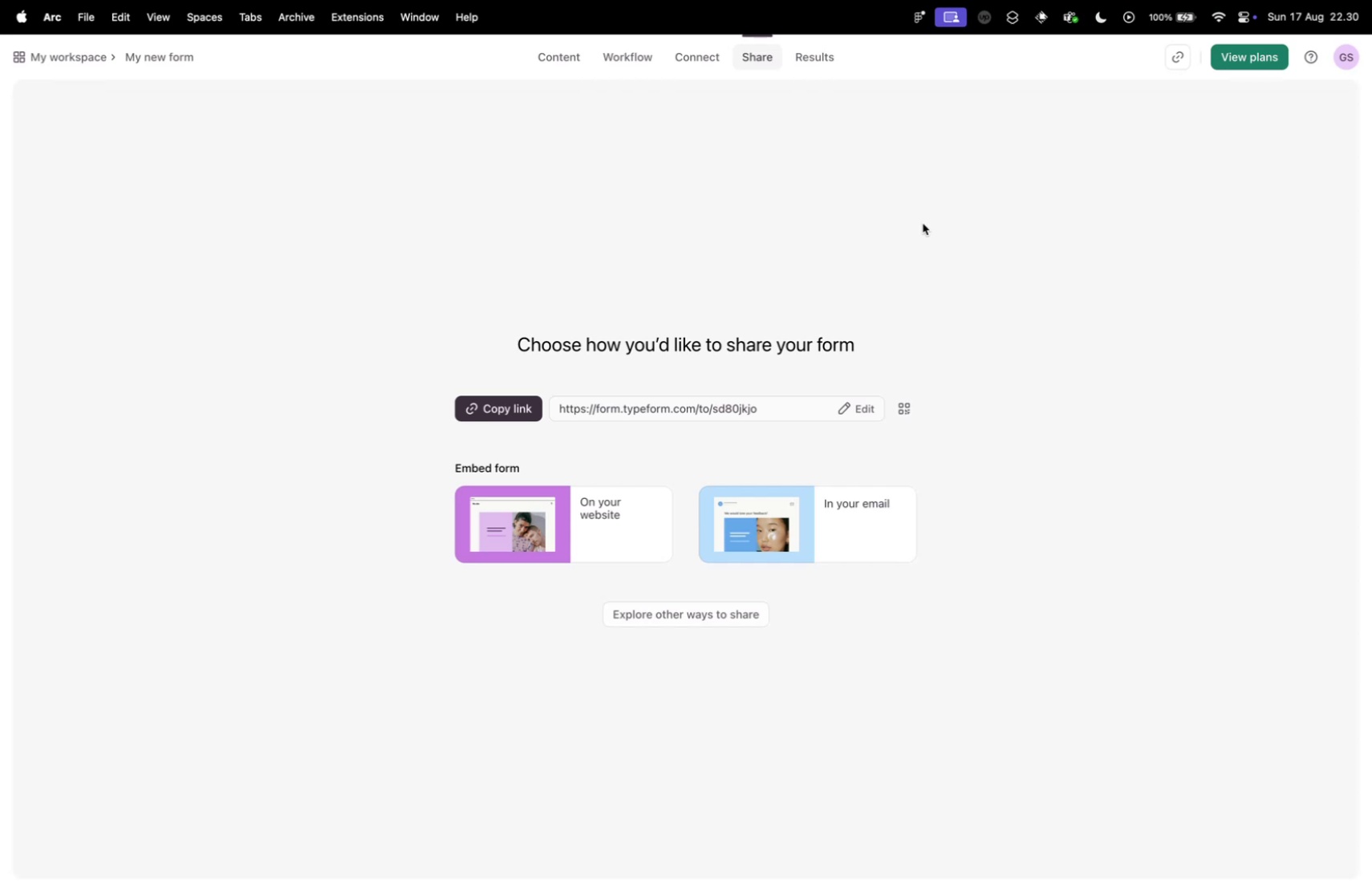 
wait(24.61)
 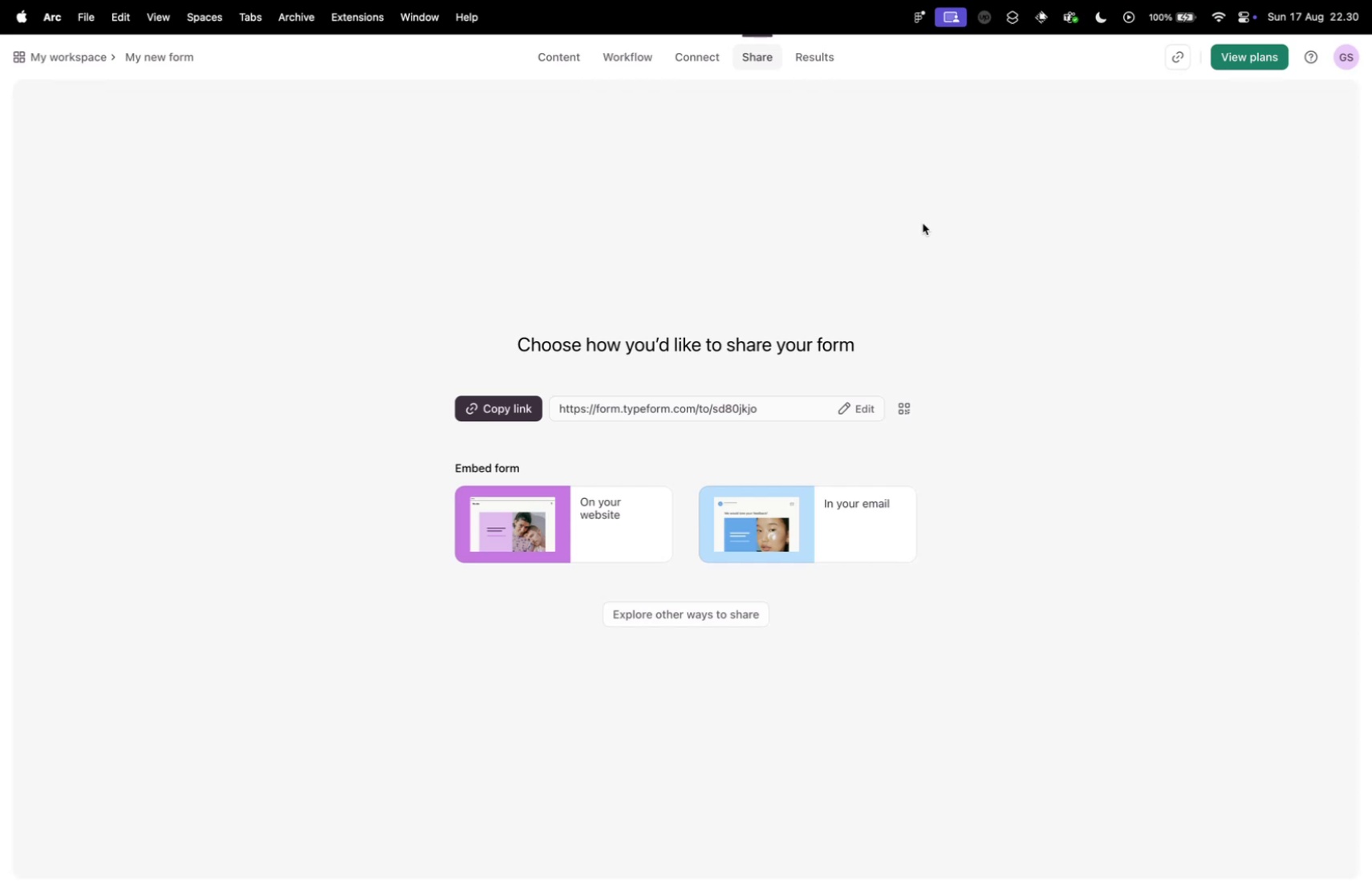 
left_click([514, 404])
 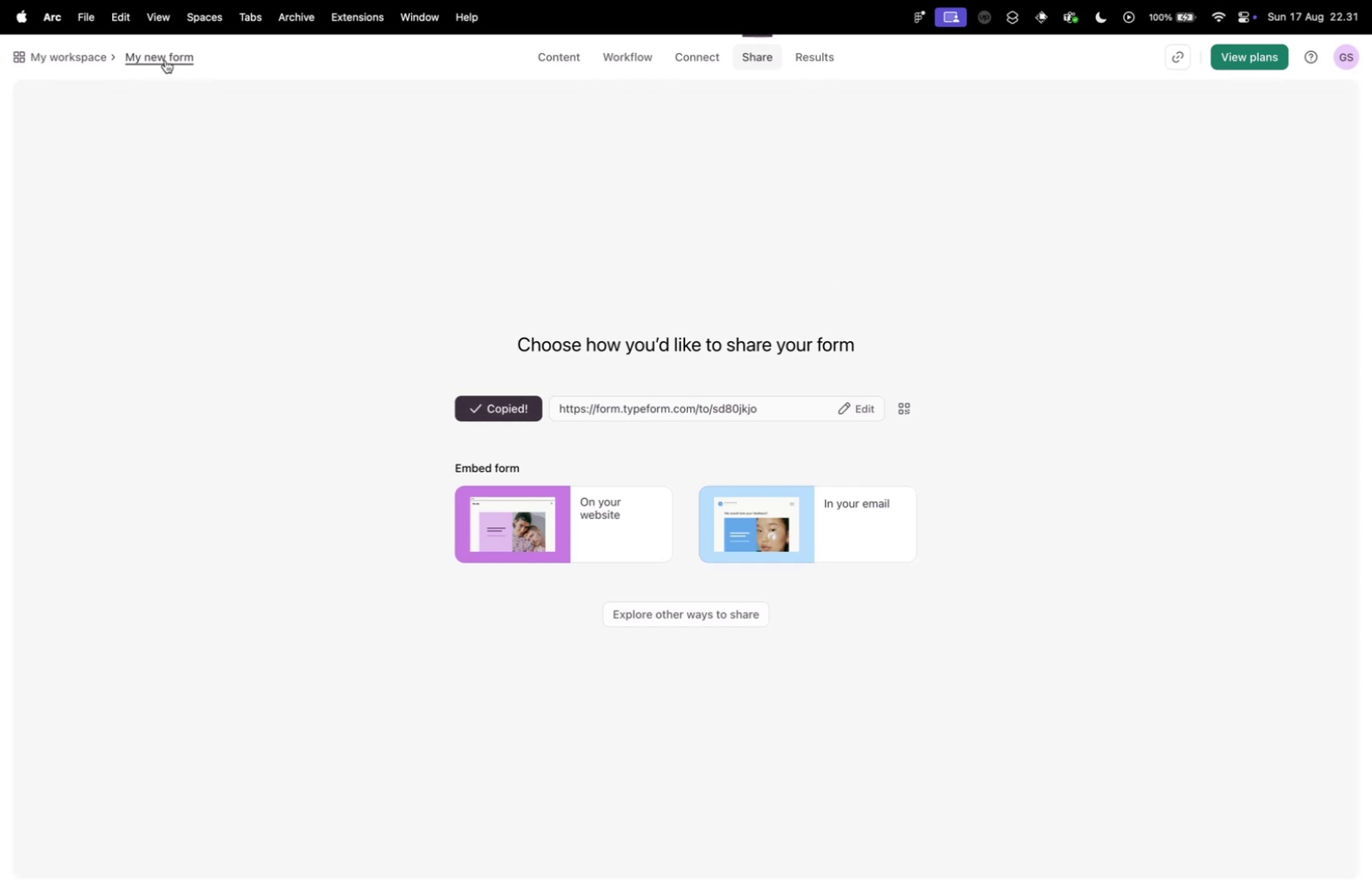 
key(Control+ControlLeft)
 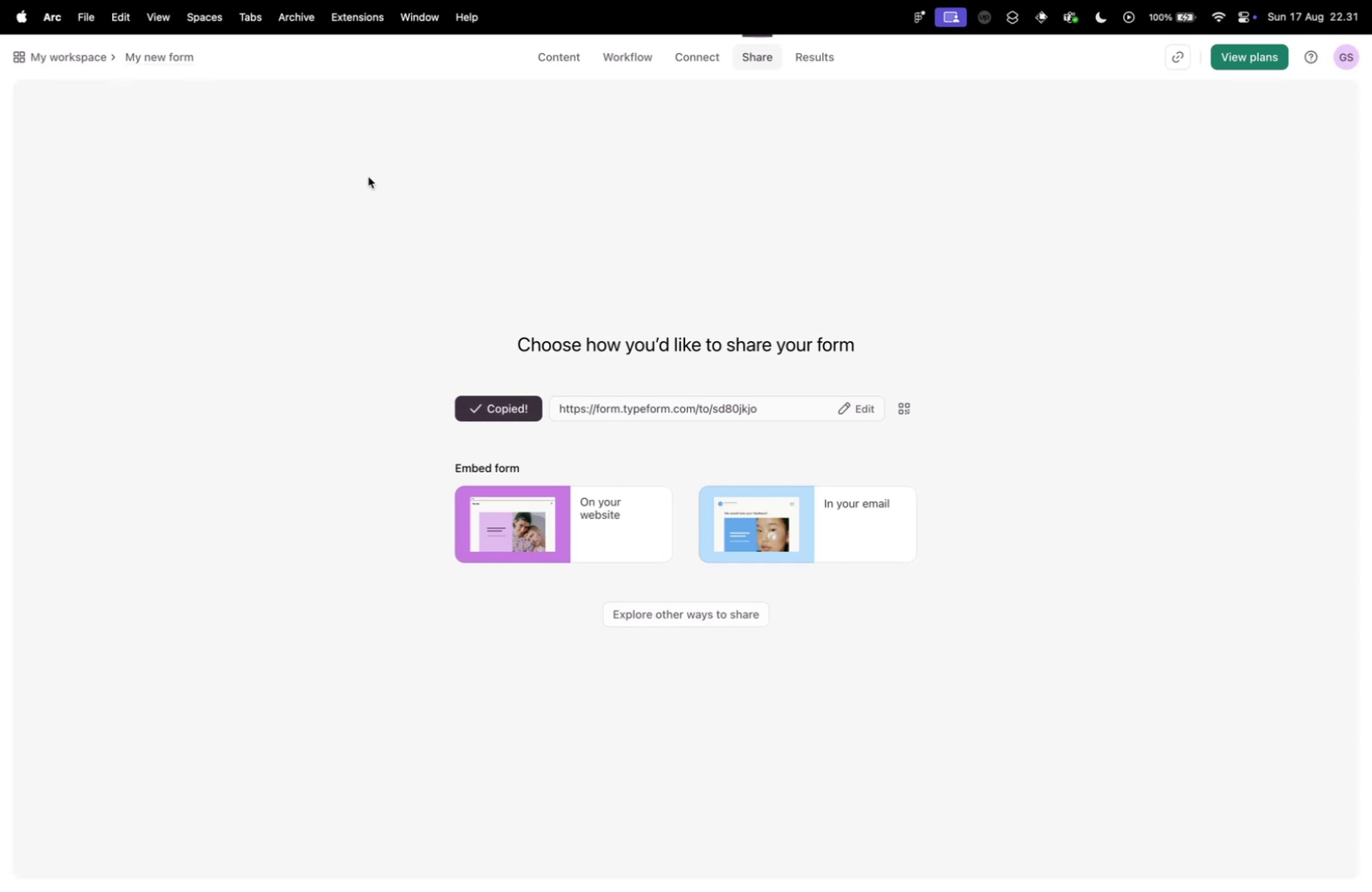 
key(Control+Tab)
 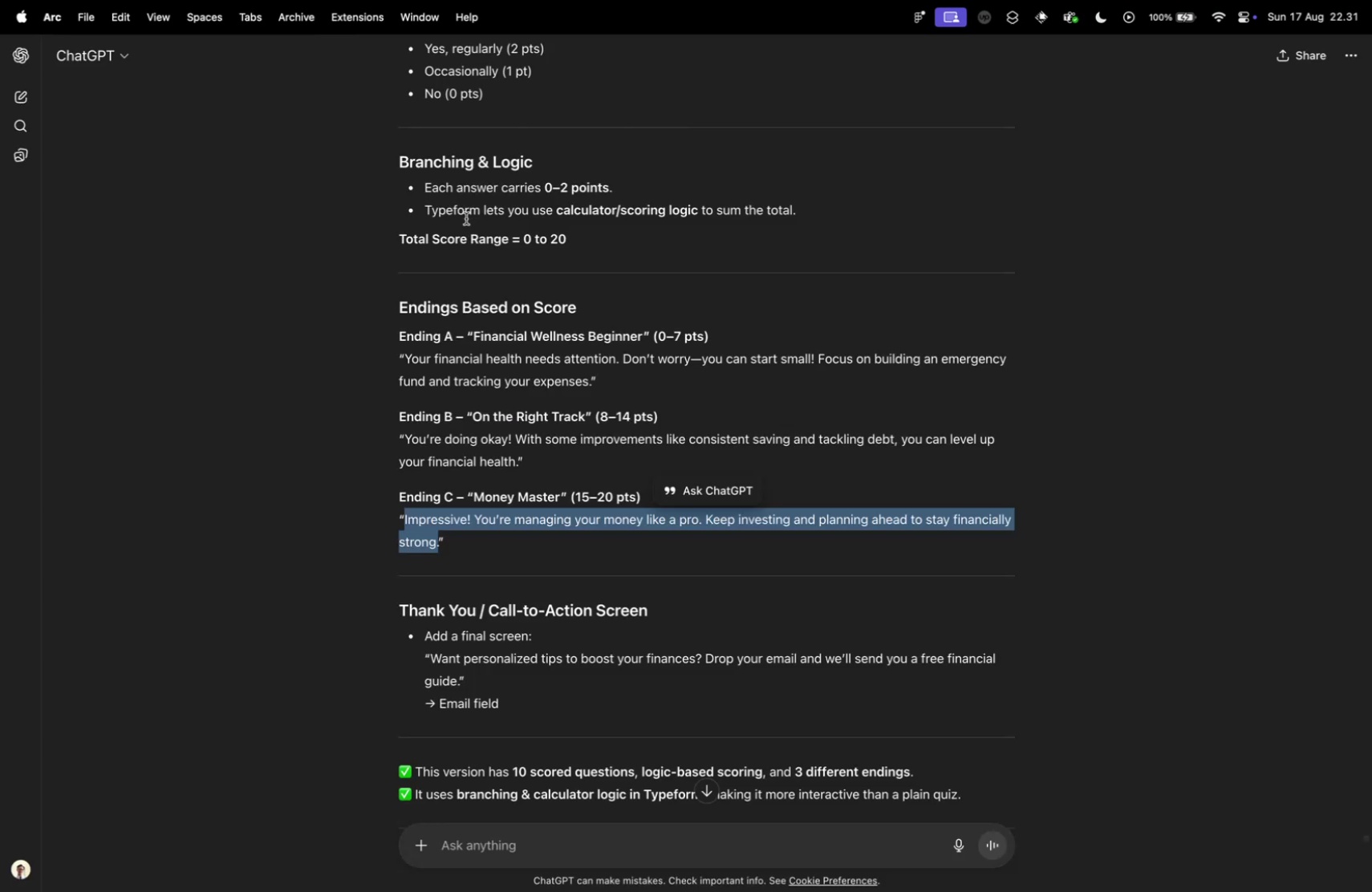 
scroll: coordinate [511, 437], scroll_direction: up, amount: 49.0
 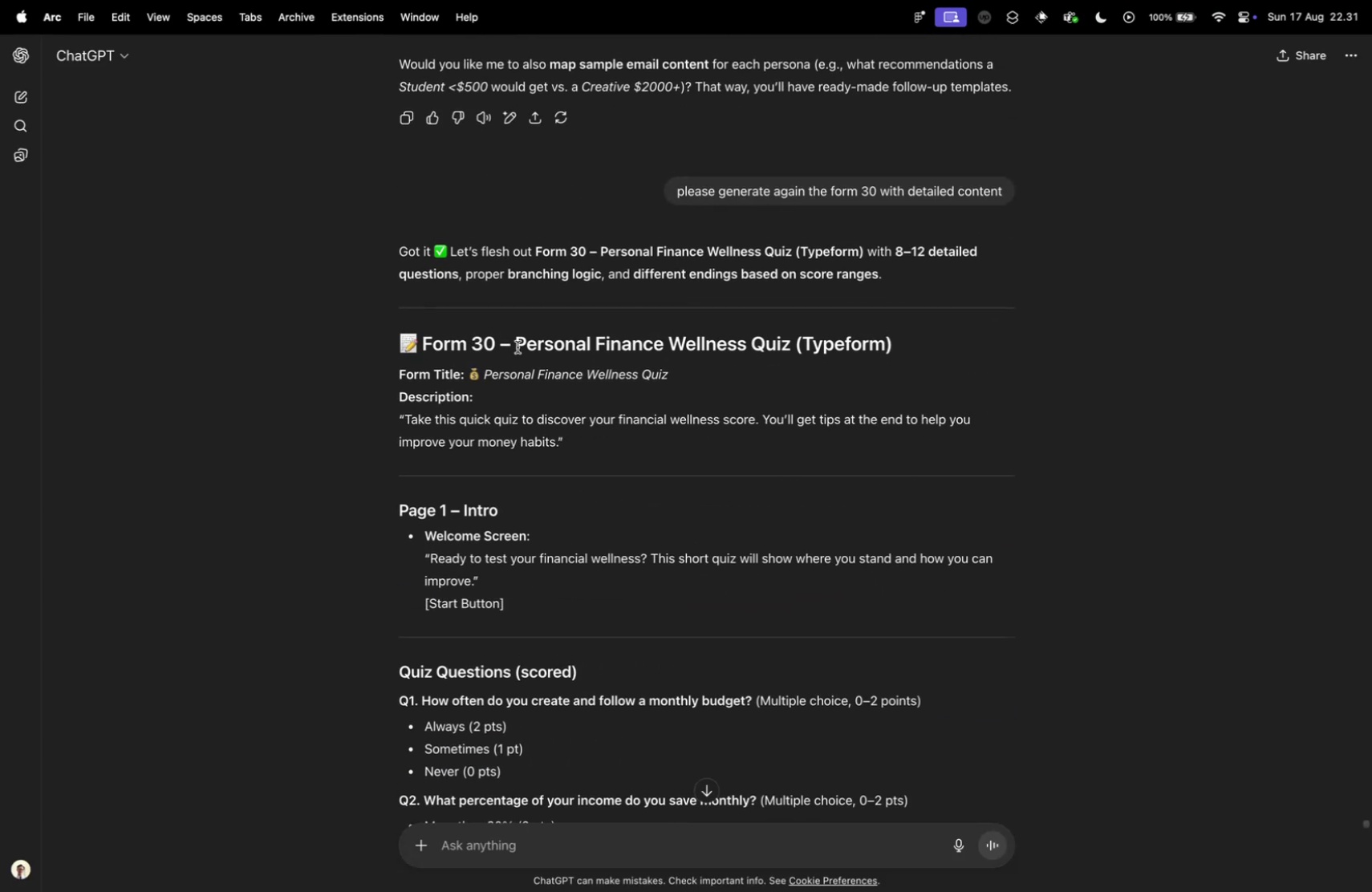 
left_click_drag(start_coordinate=[516, 347], to_coordinate=[789, 343])
 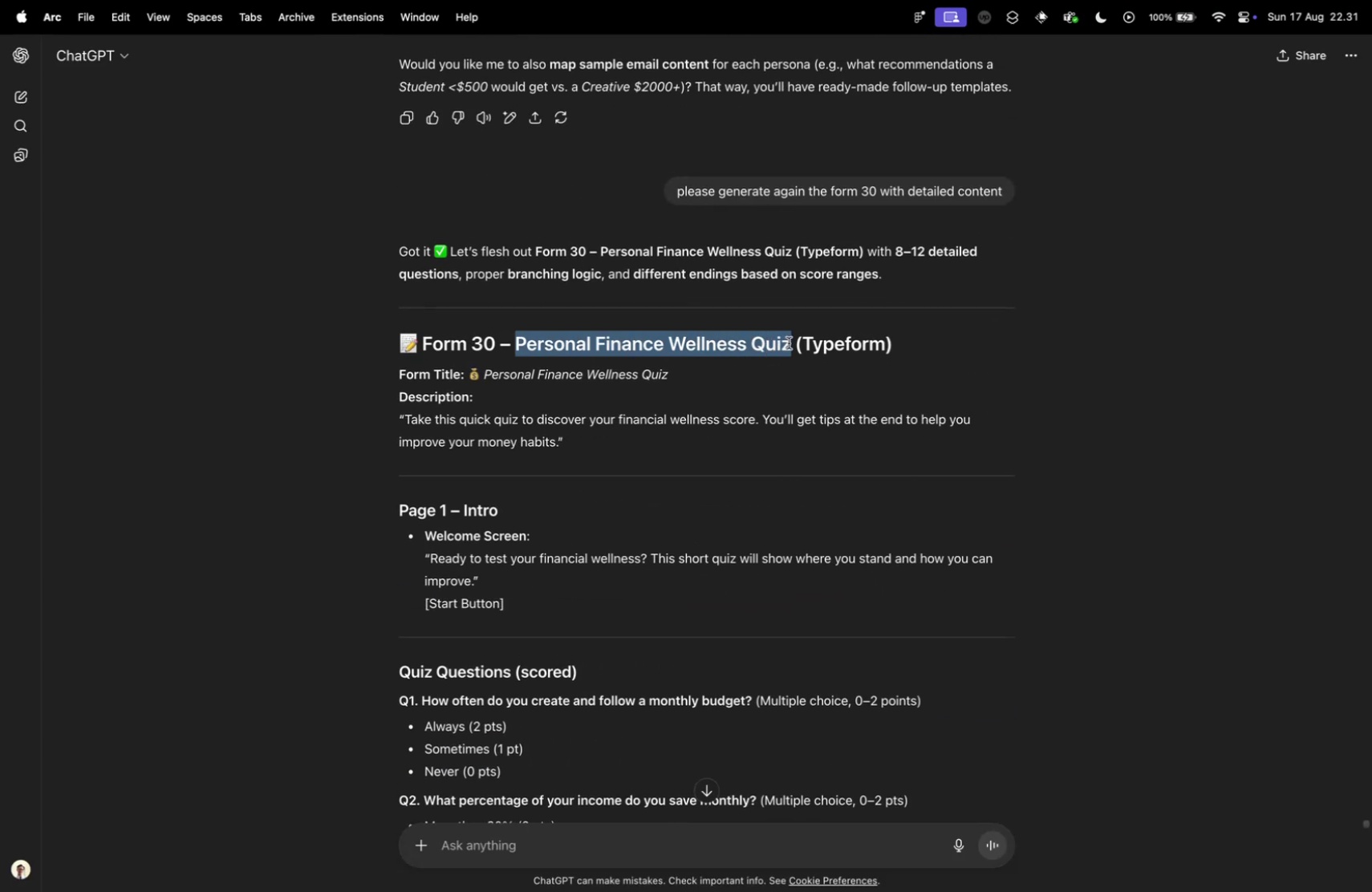 
key(Meta+CommandLeft)
 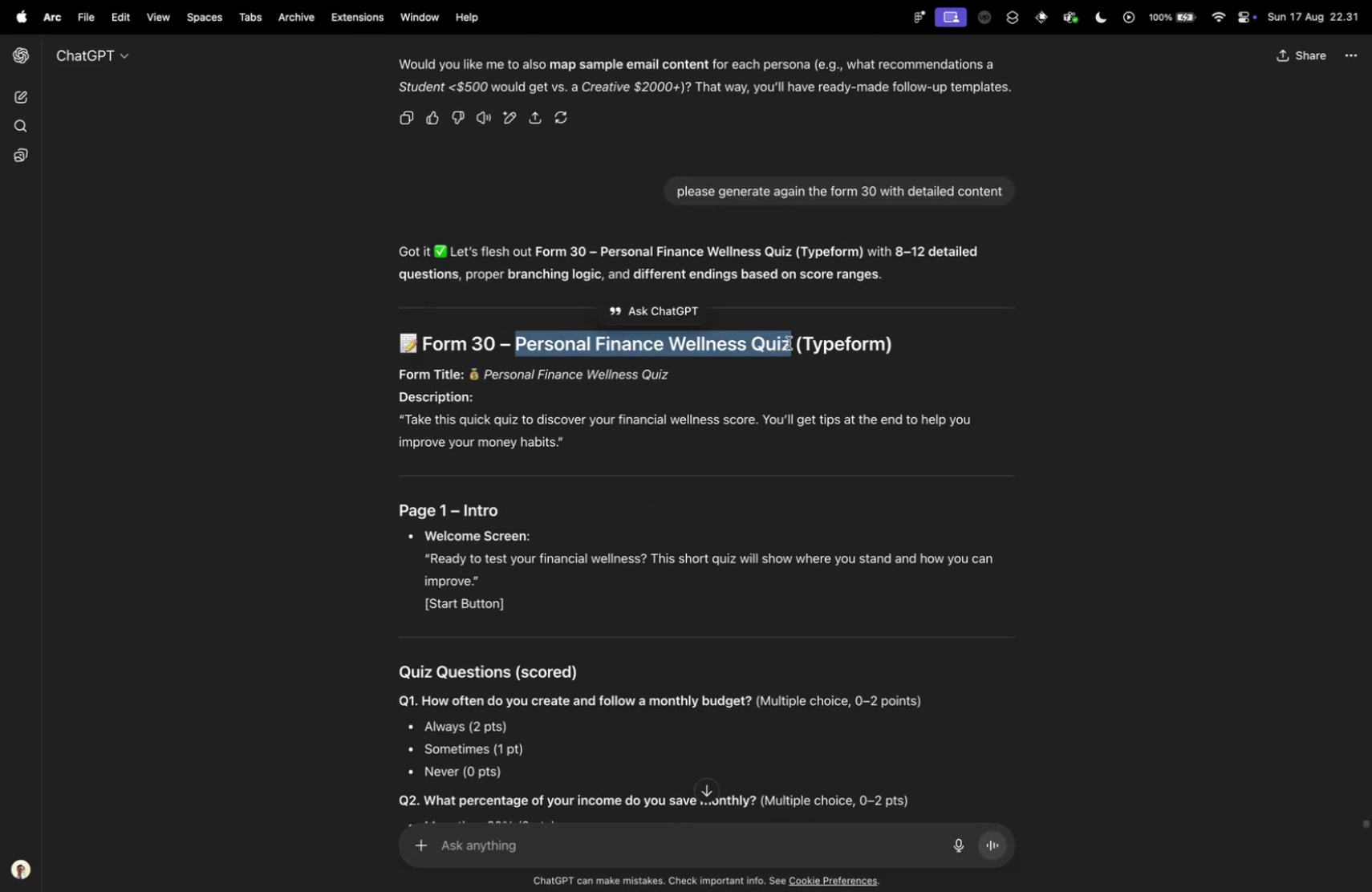 
key(Meta+C)
 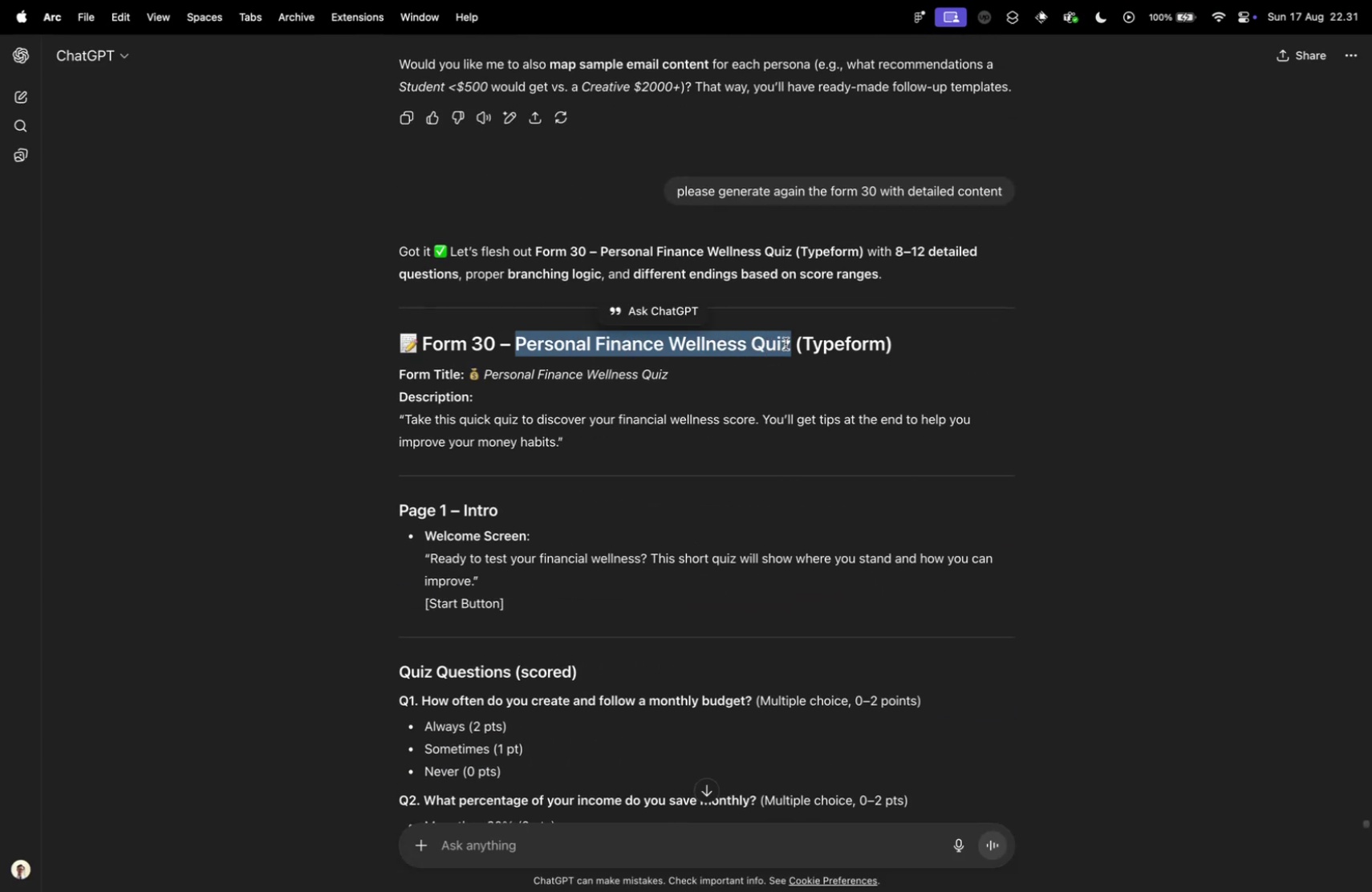 
key(Control+ControlLeft)
 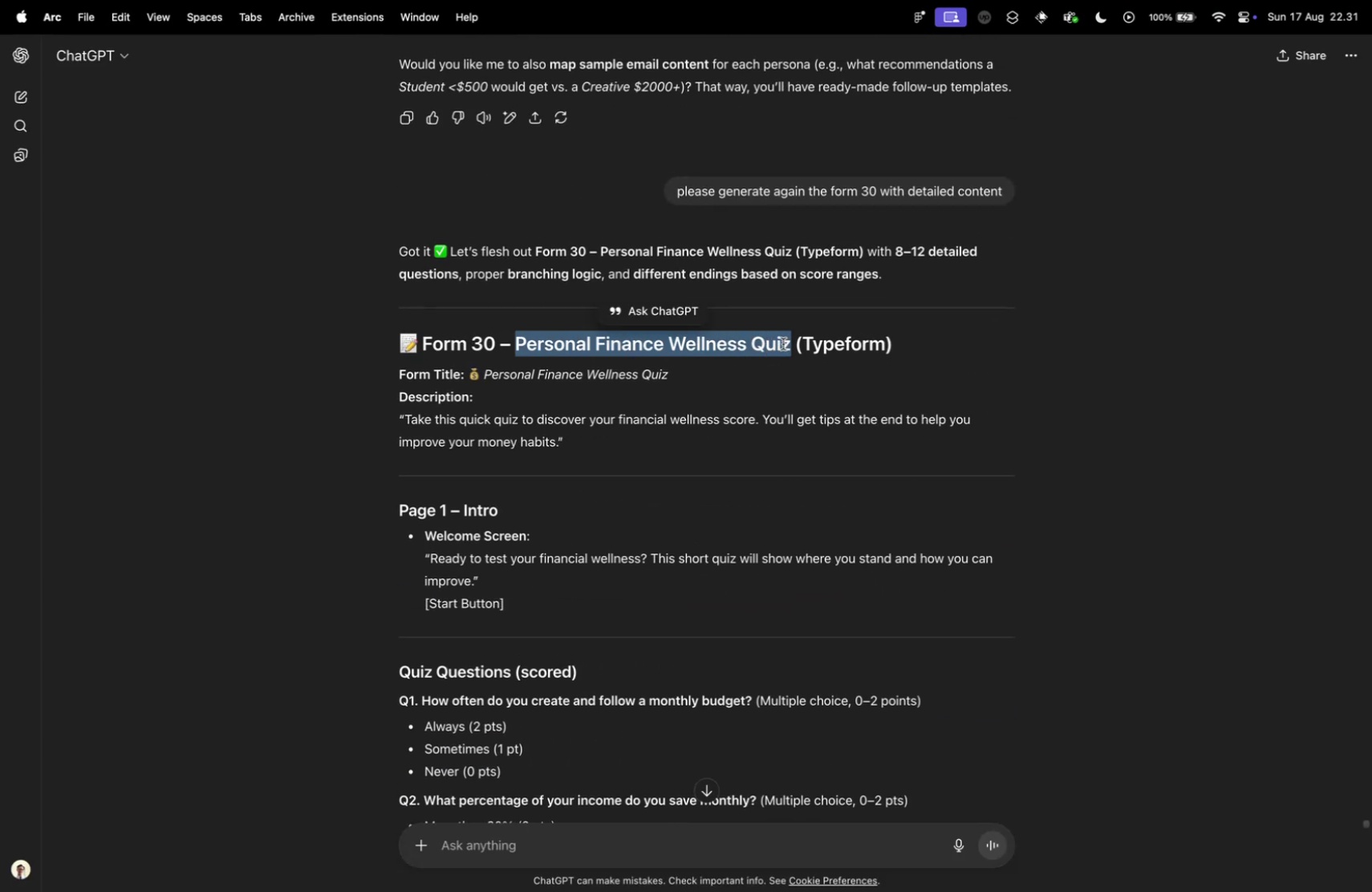 
key(Control+Tab)
 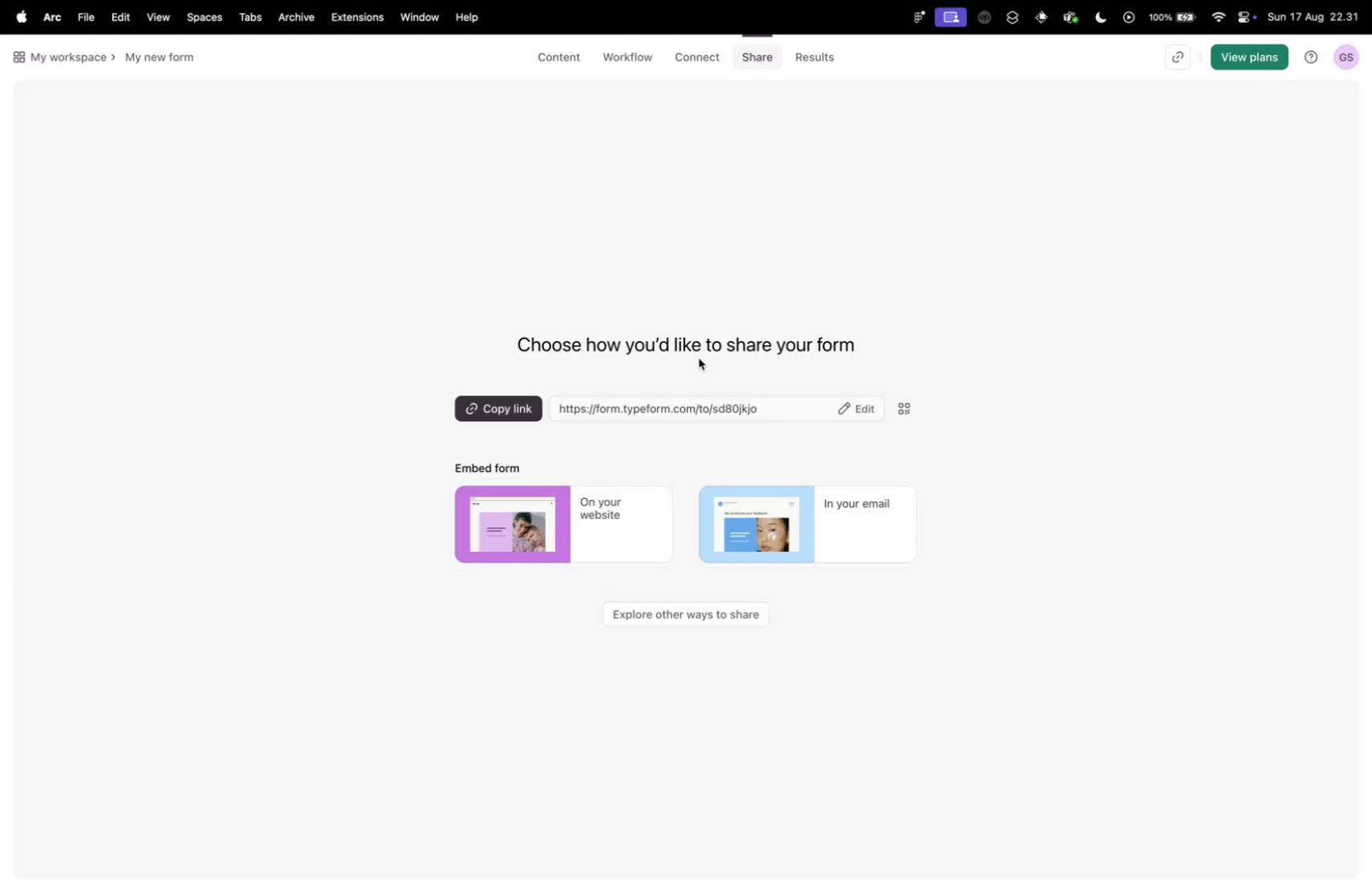 
key(Control+Tab)
 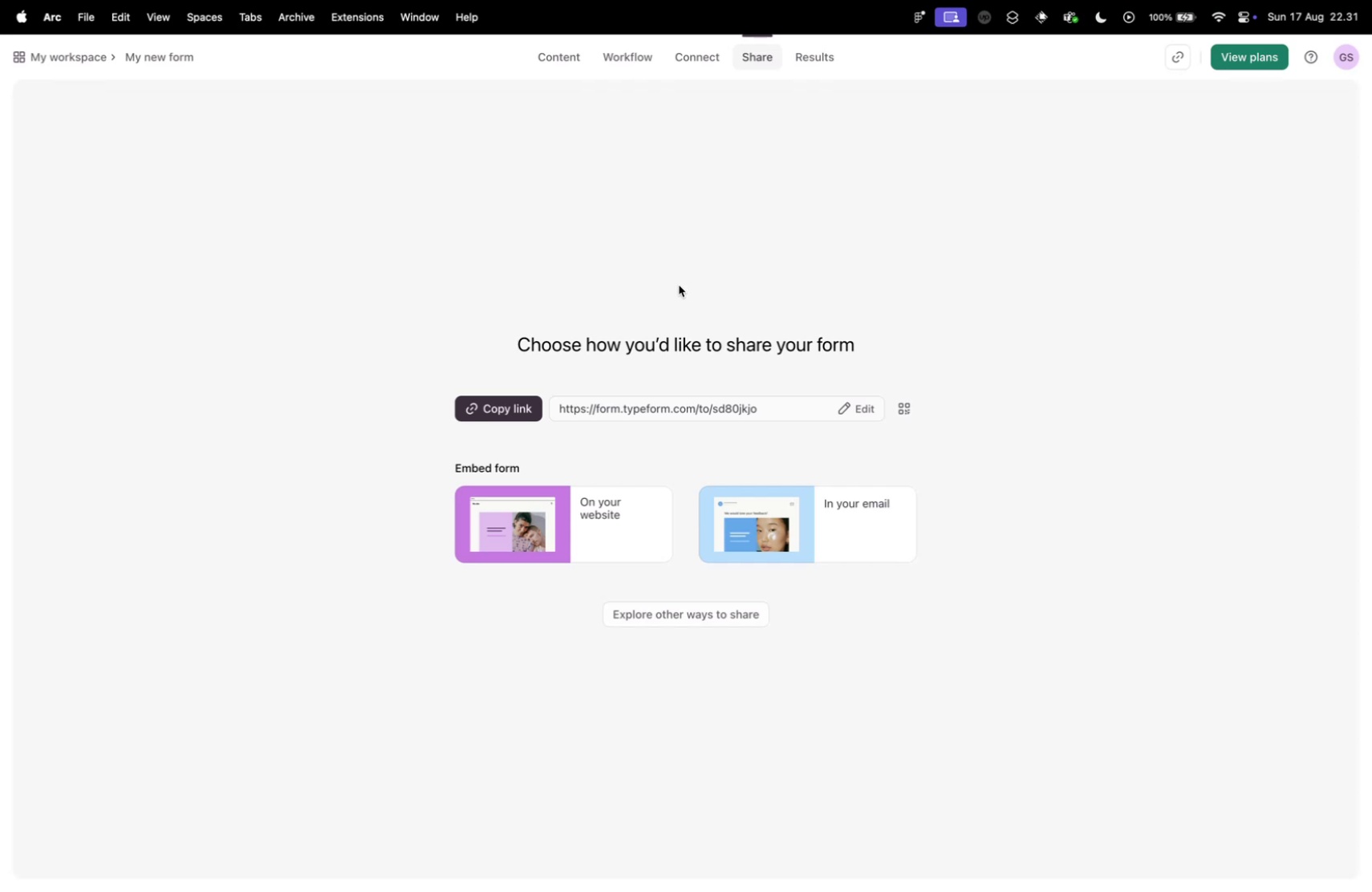 
key(Control+Tab)
 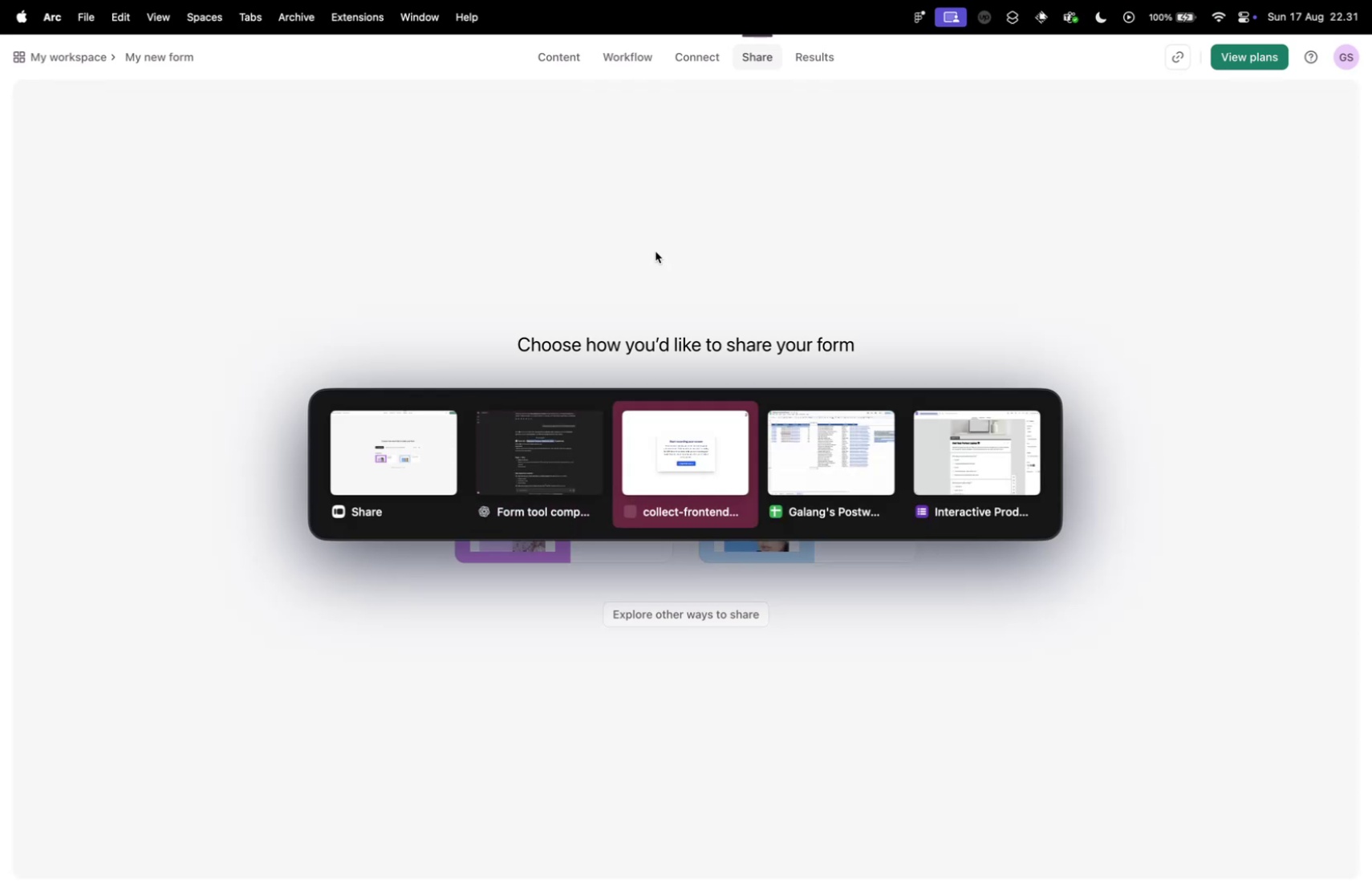 
key(Control+Tab)
 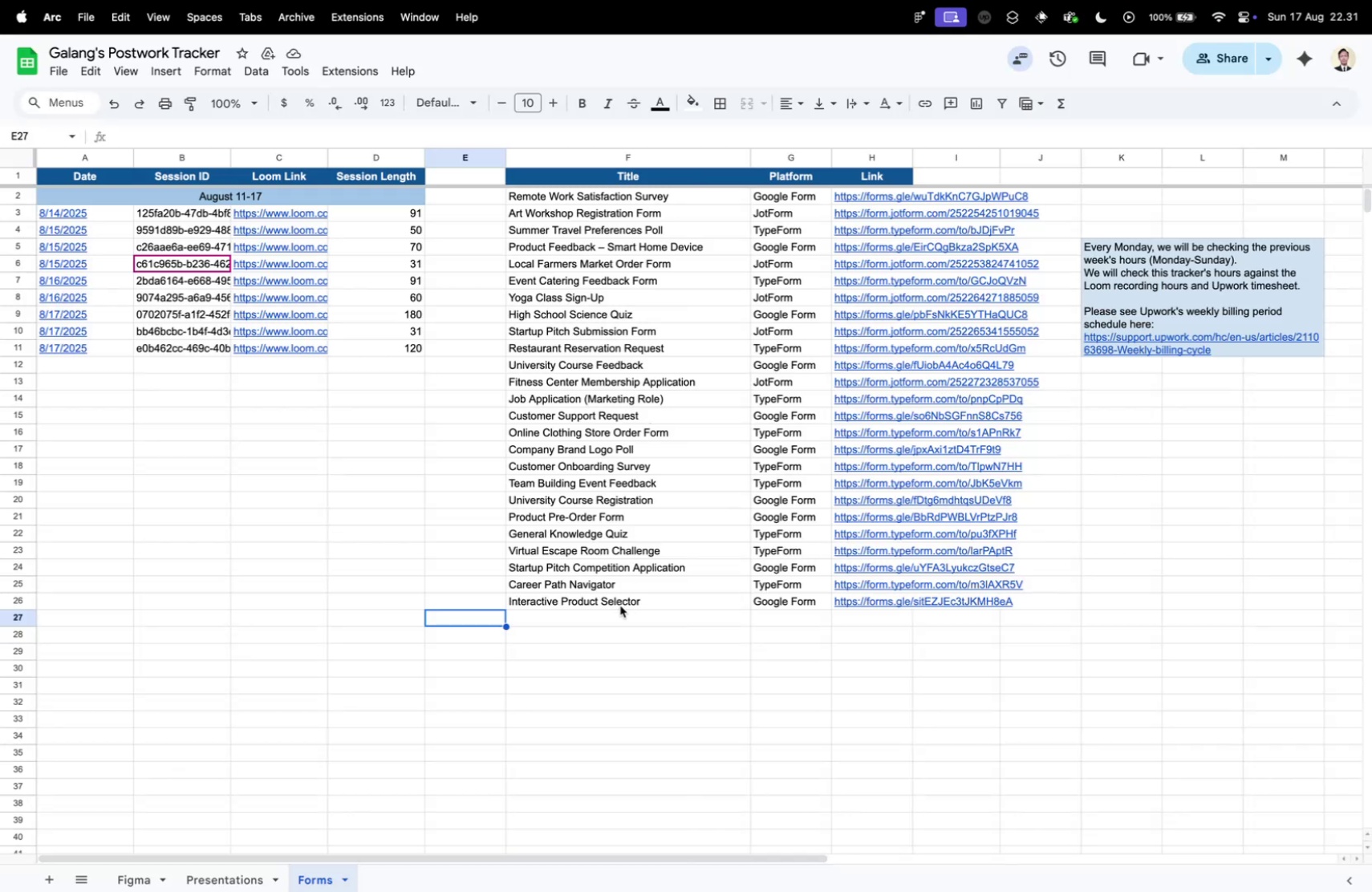 
left_click([599, 614])
 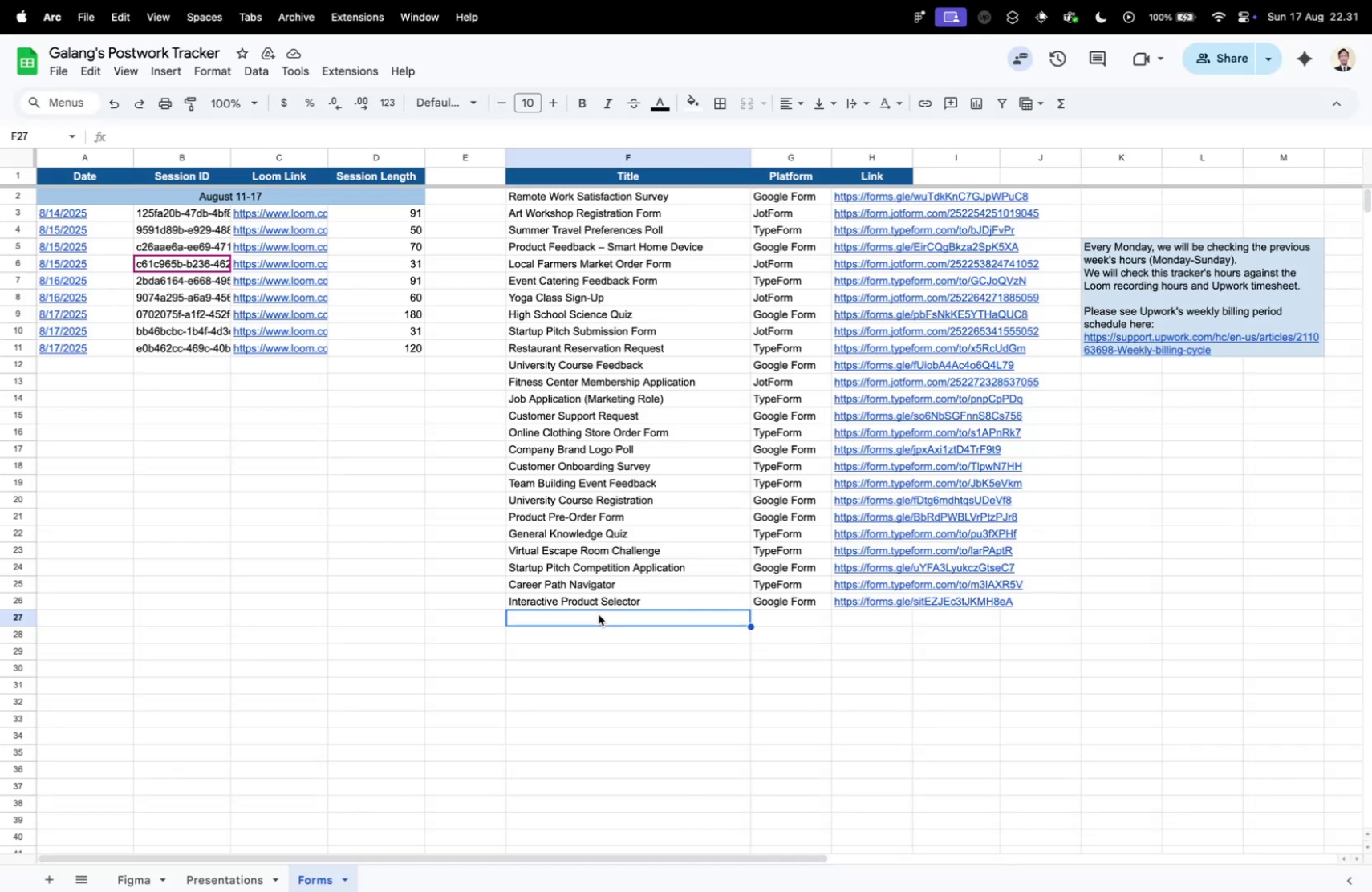 
key(Meta+V)
 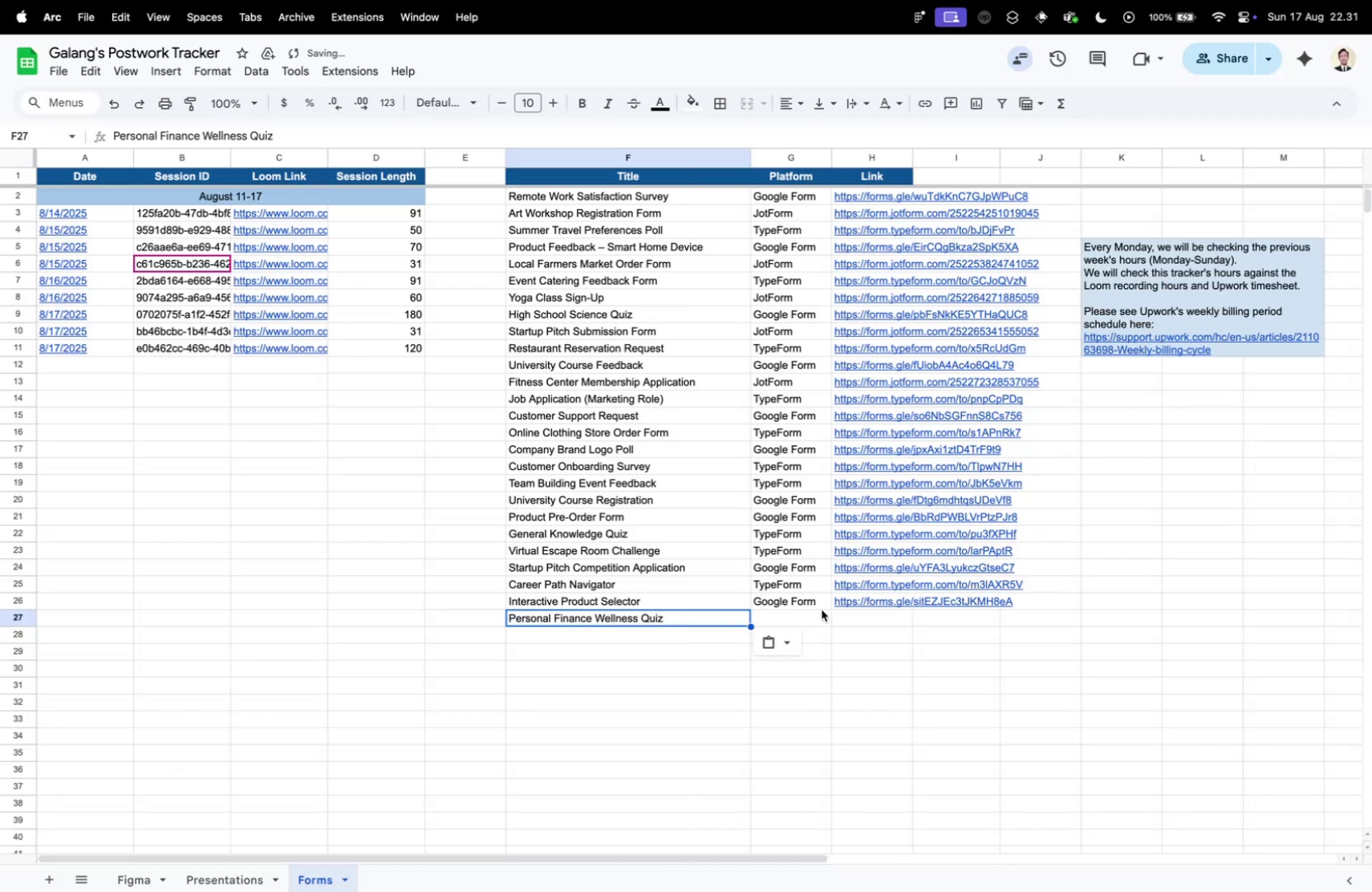 
left_click([808, 611])
 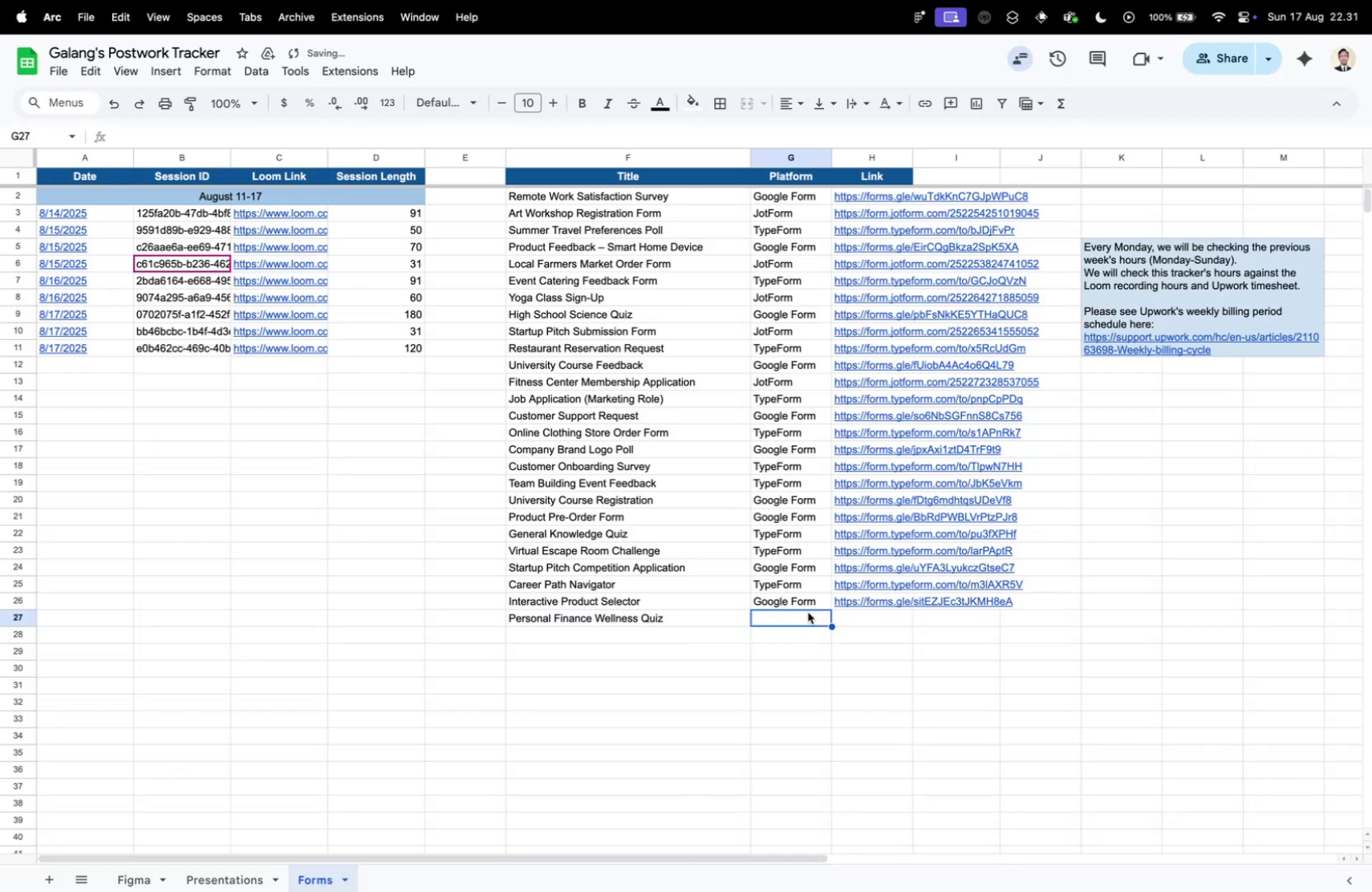 
key(T)
 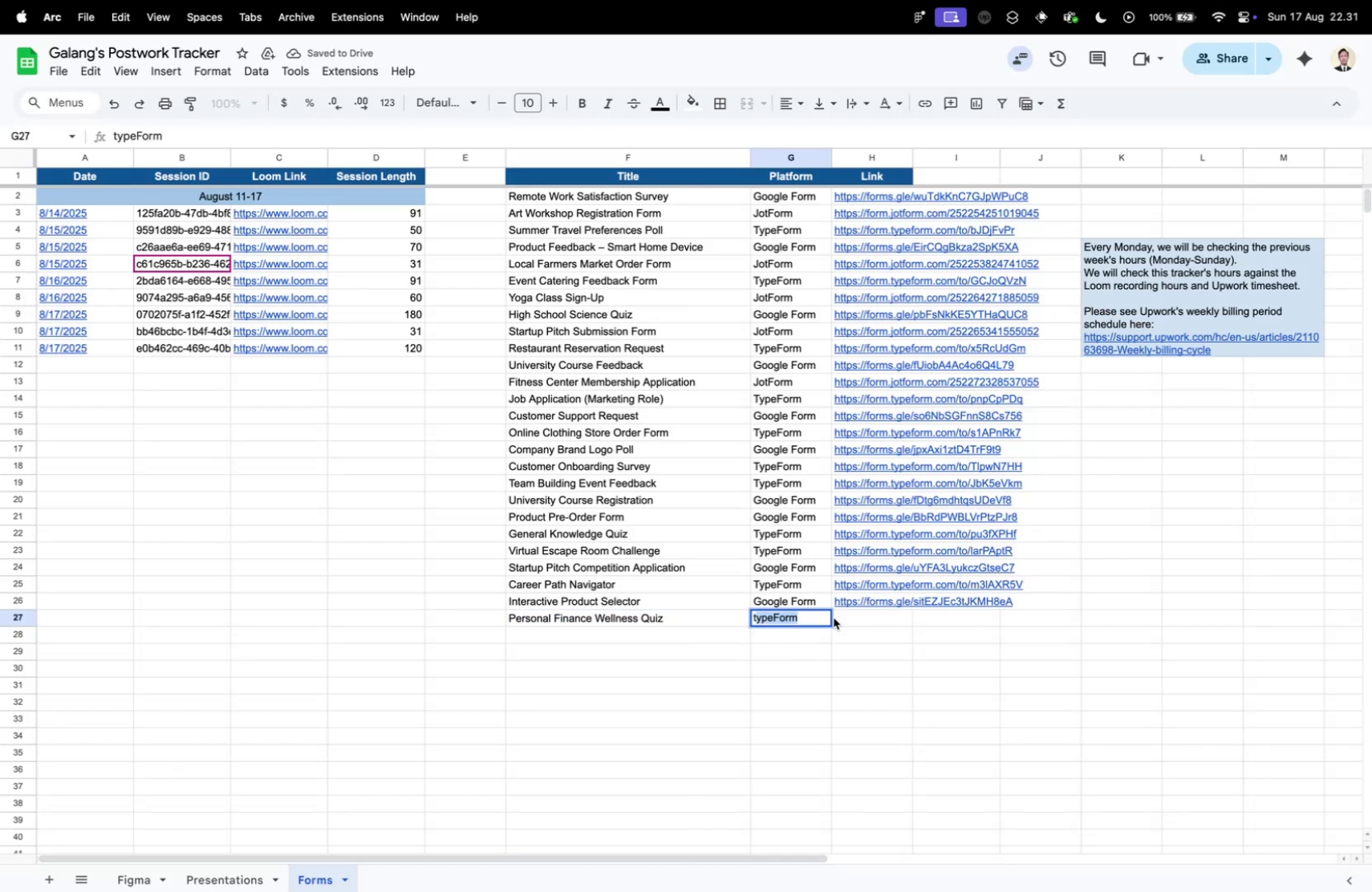 
left_click([847, 615])
 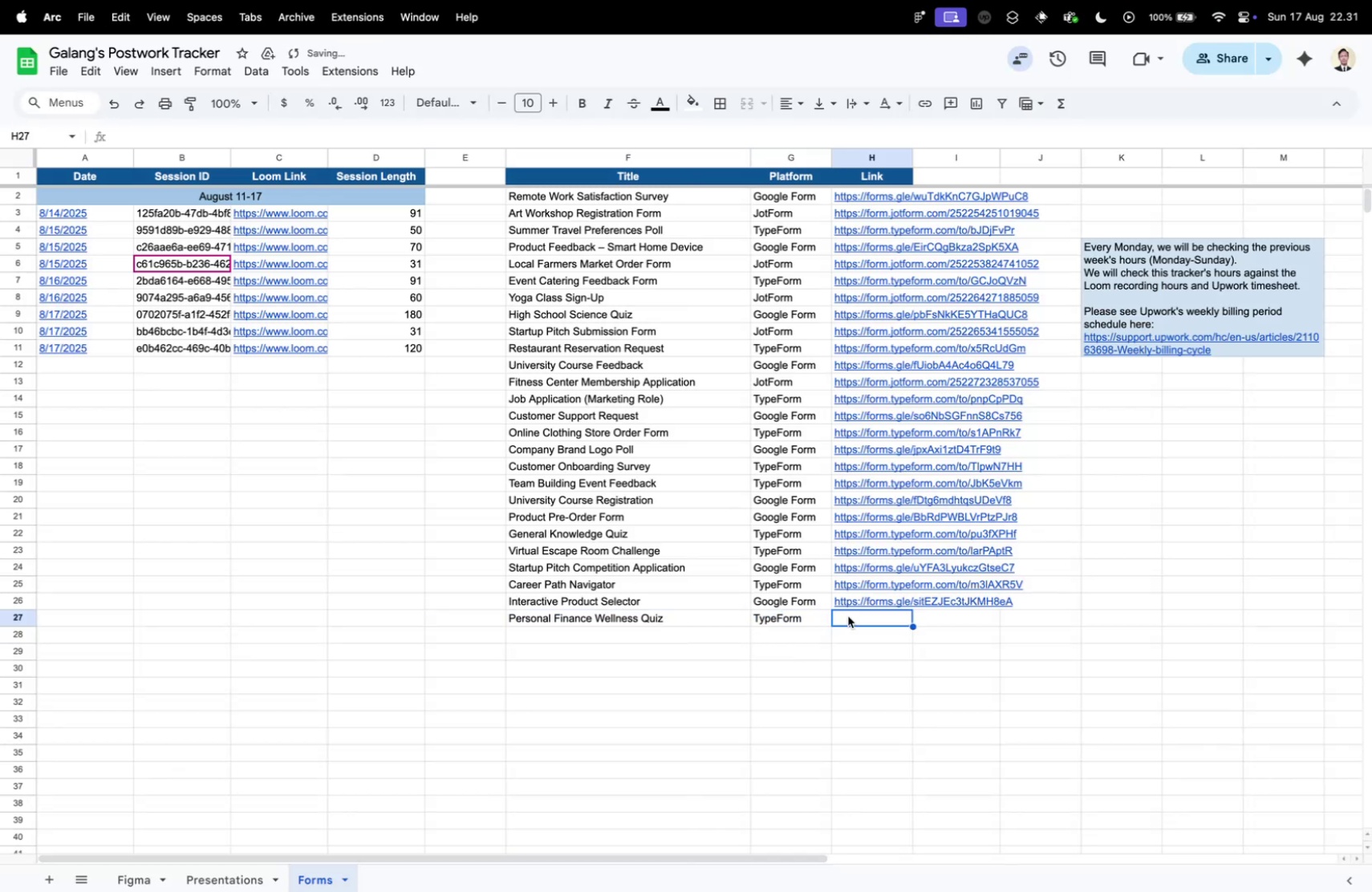 
key(Meta+Space)
 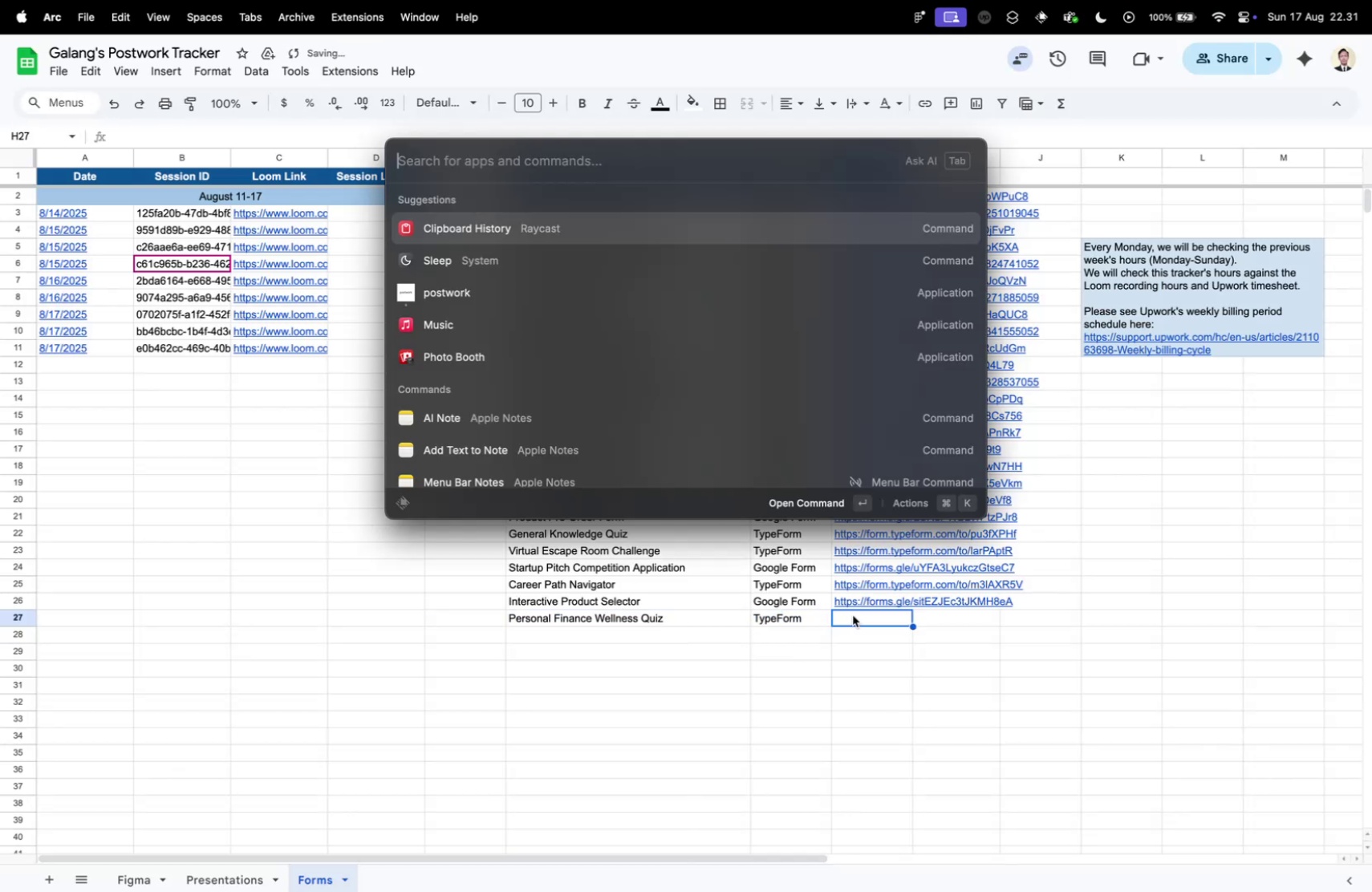 
key(Enter)
 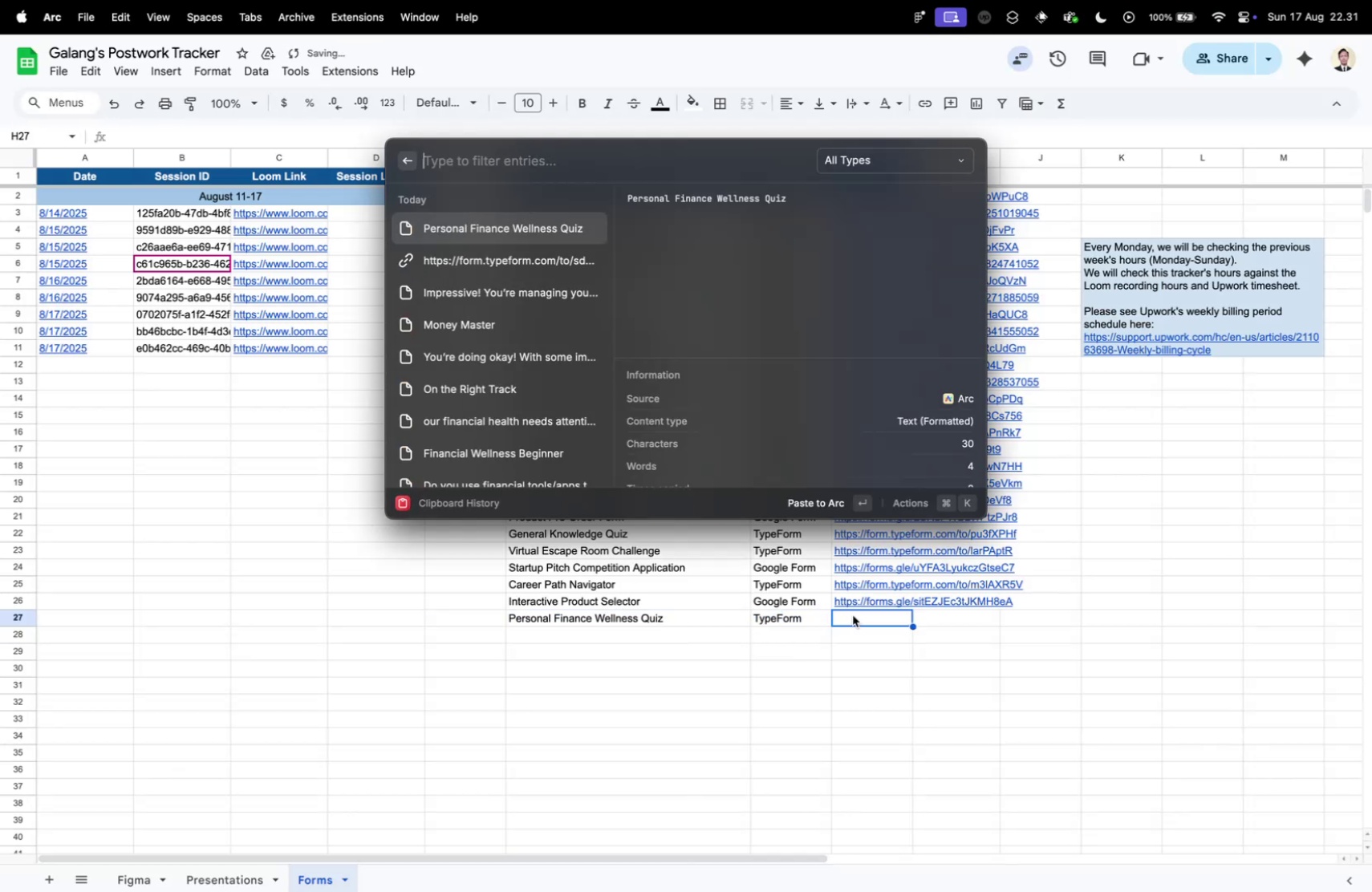 
key(ArrowDown)
 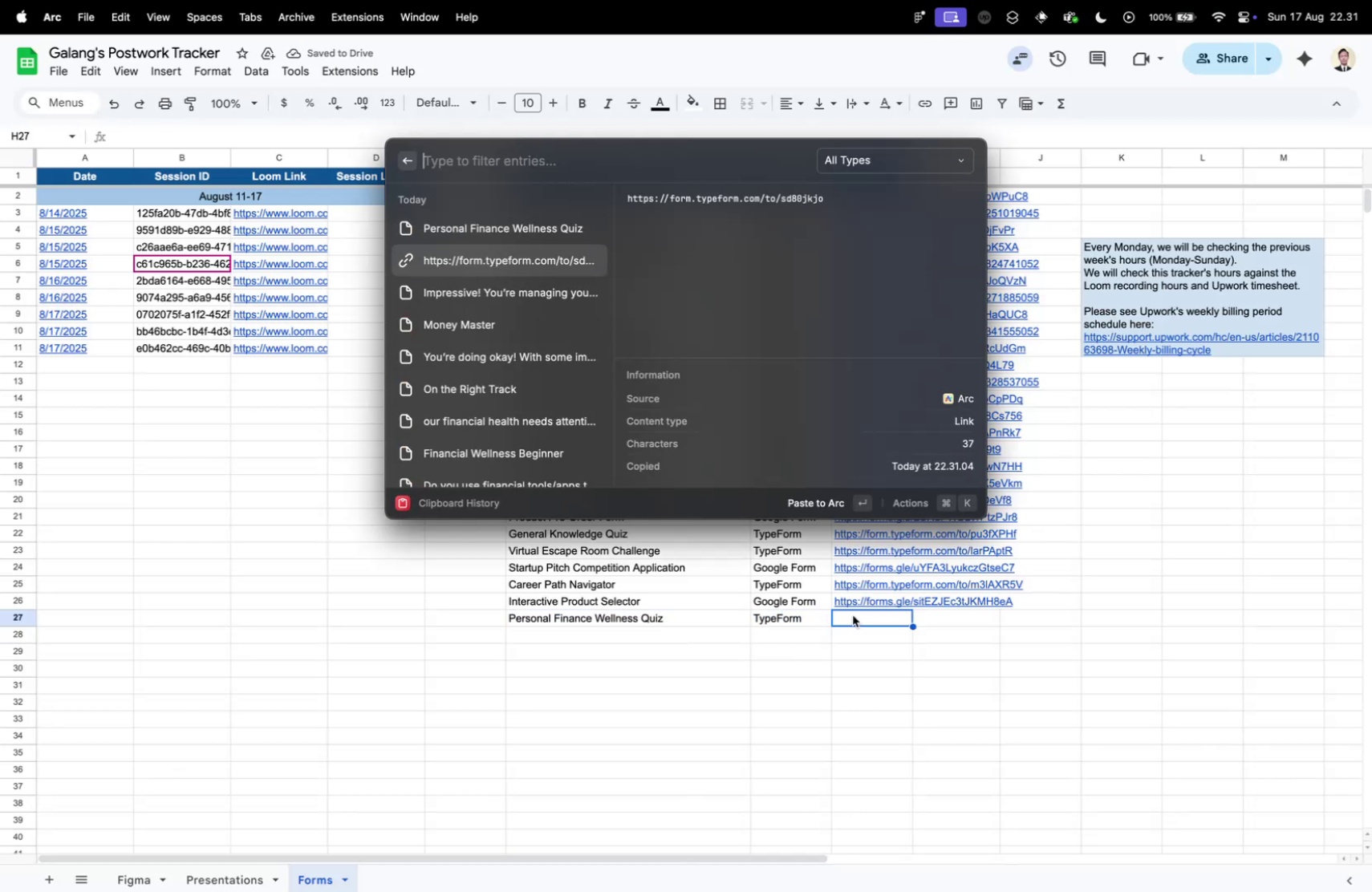 
key(Enter)
 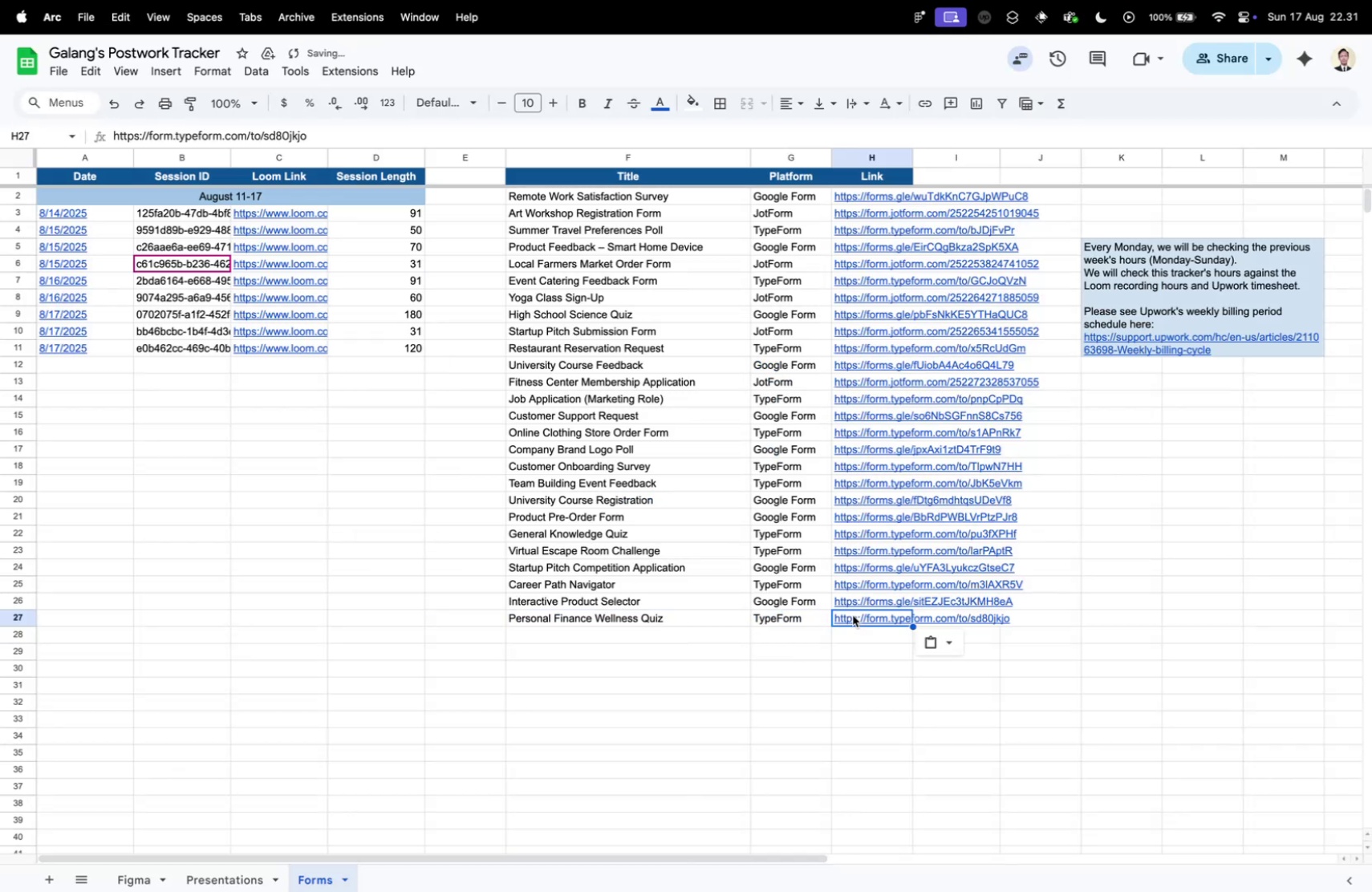 
key(Control+ControlLeft)
 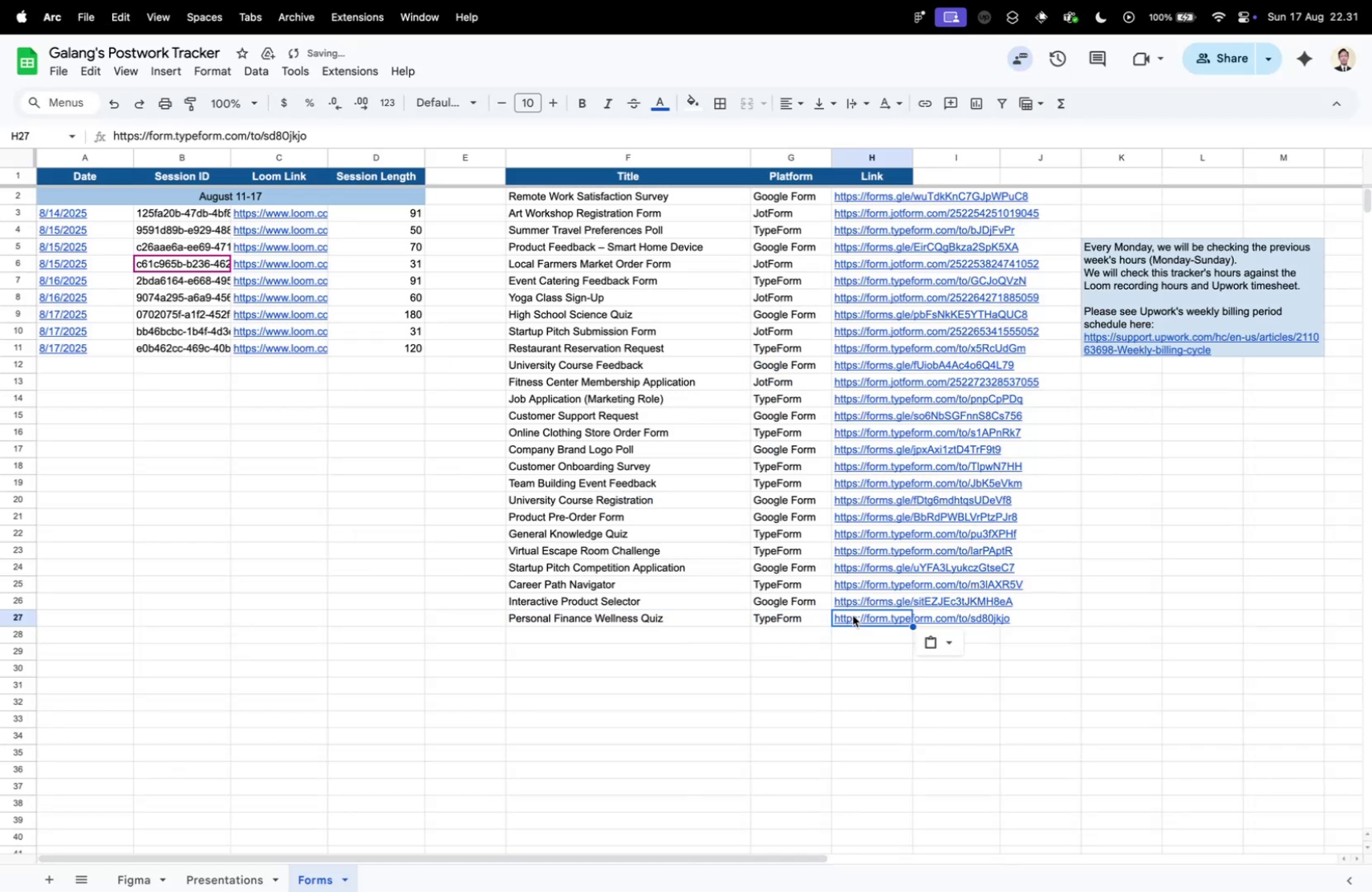 
key(Control+Tab)
 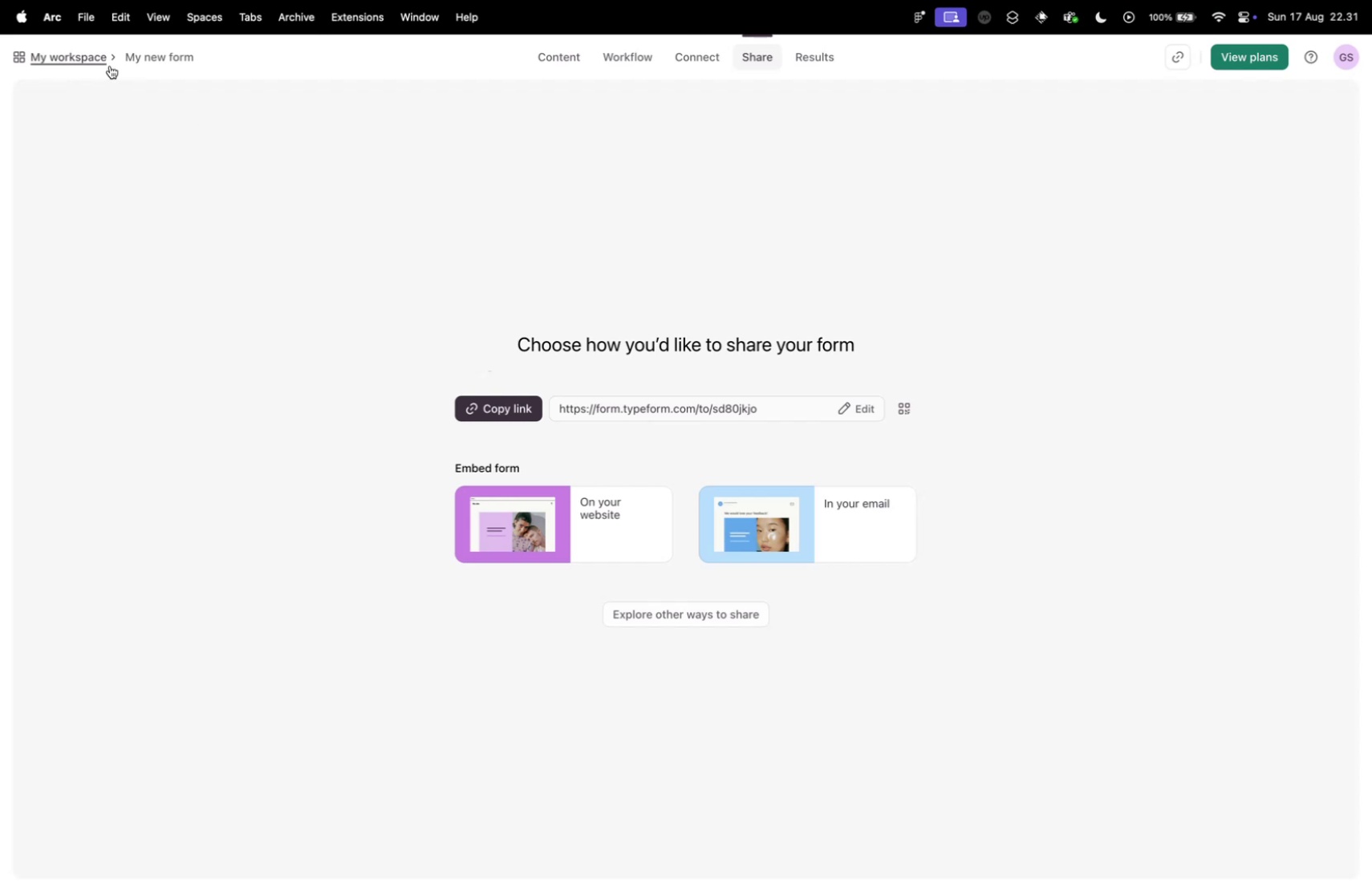 
left_click([167, 59])
 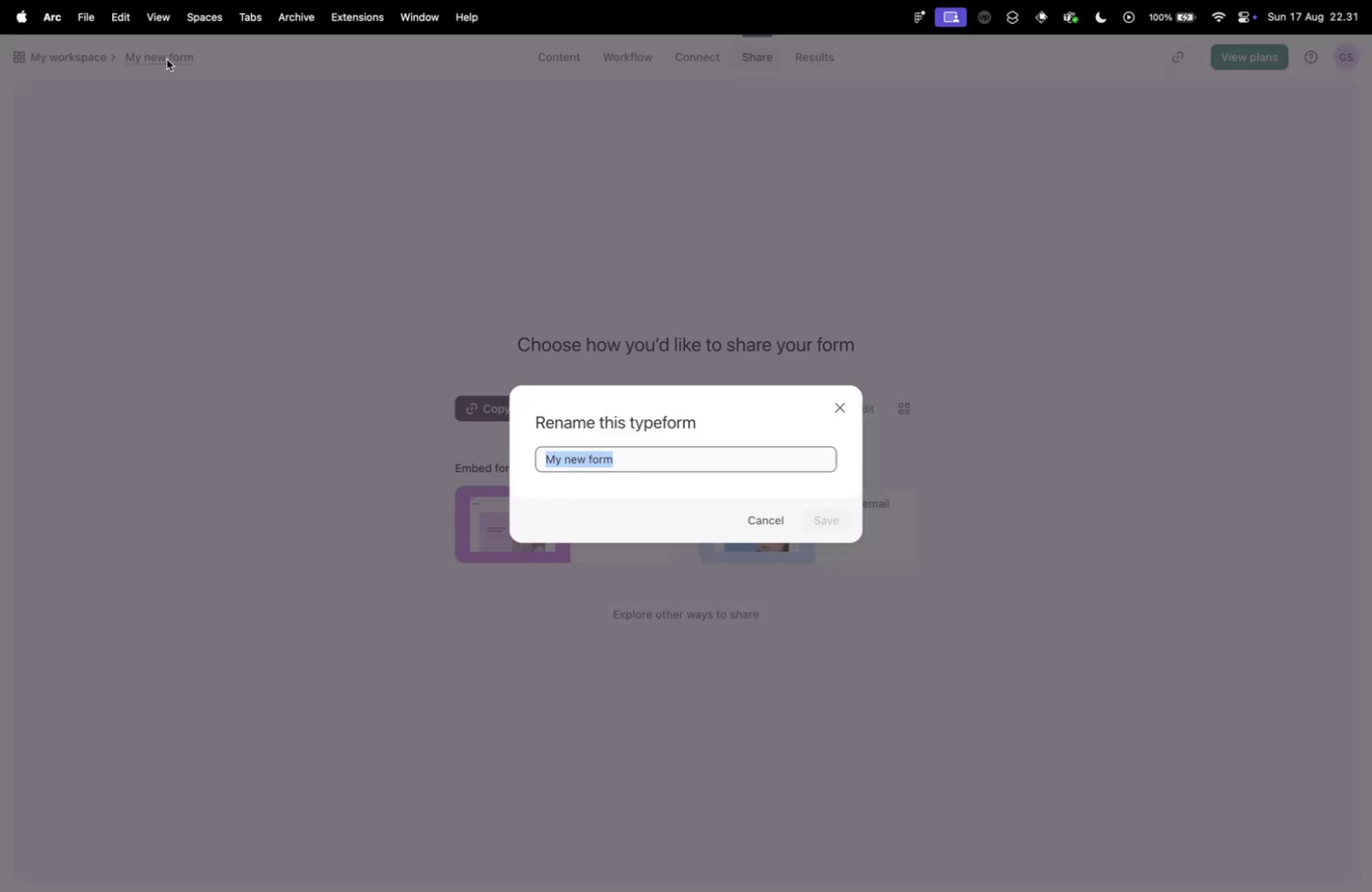 
key(Meta+Space)
 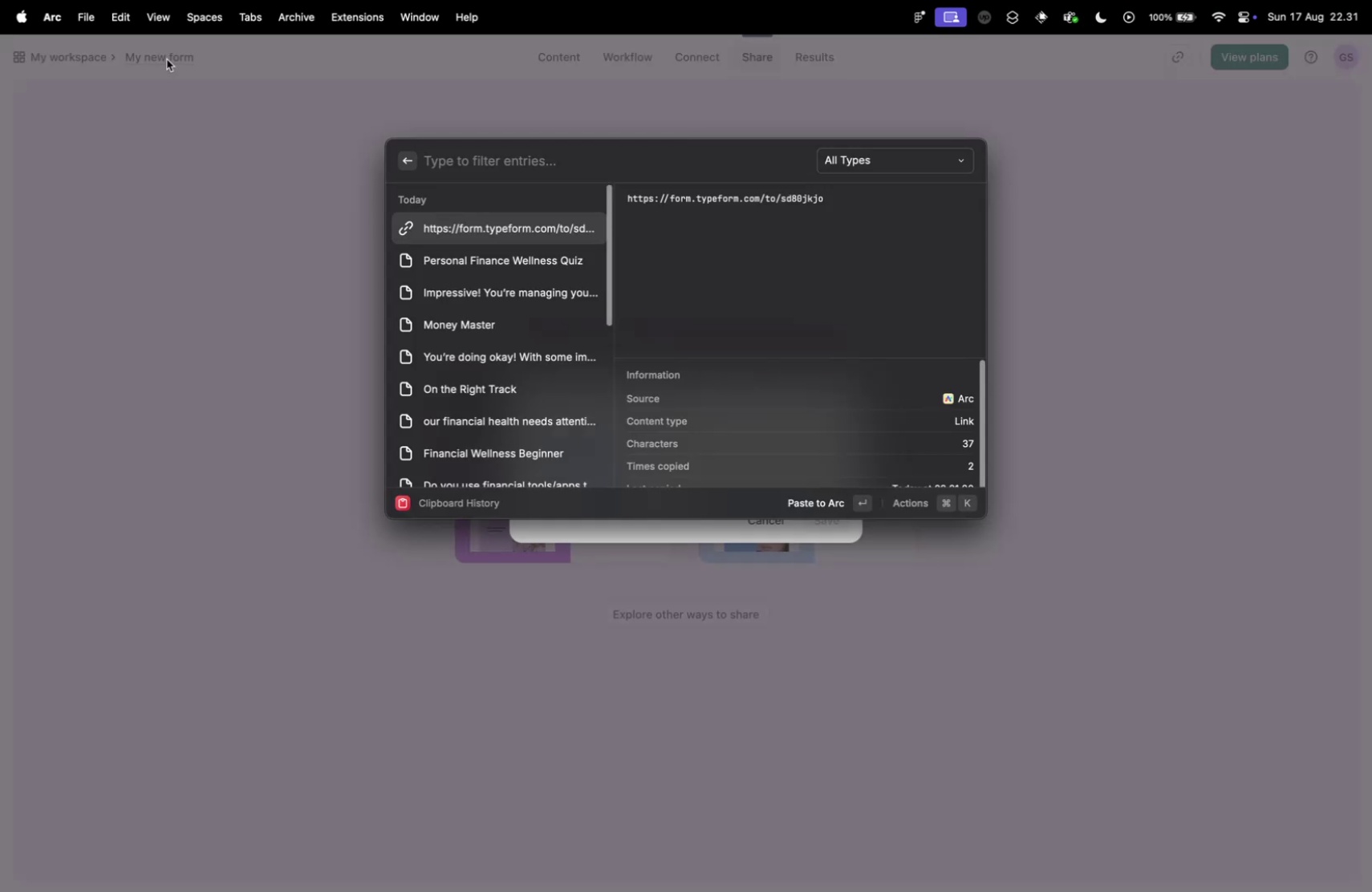 
key(ArrowDown)
 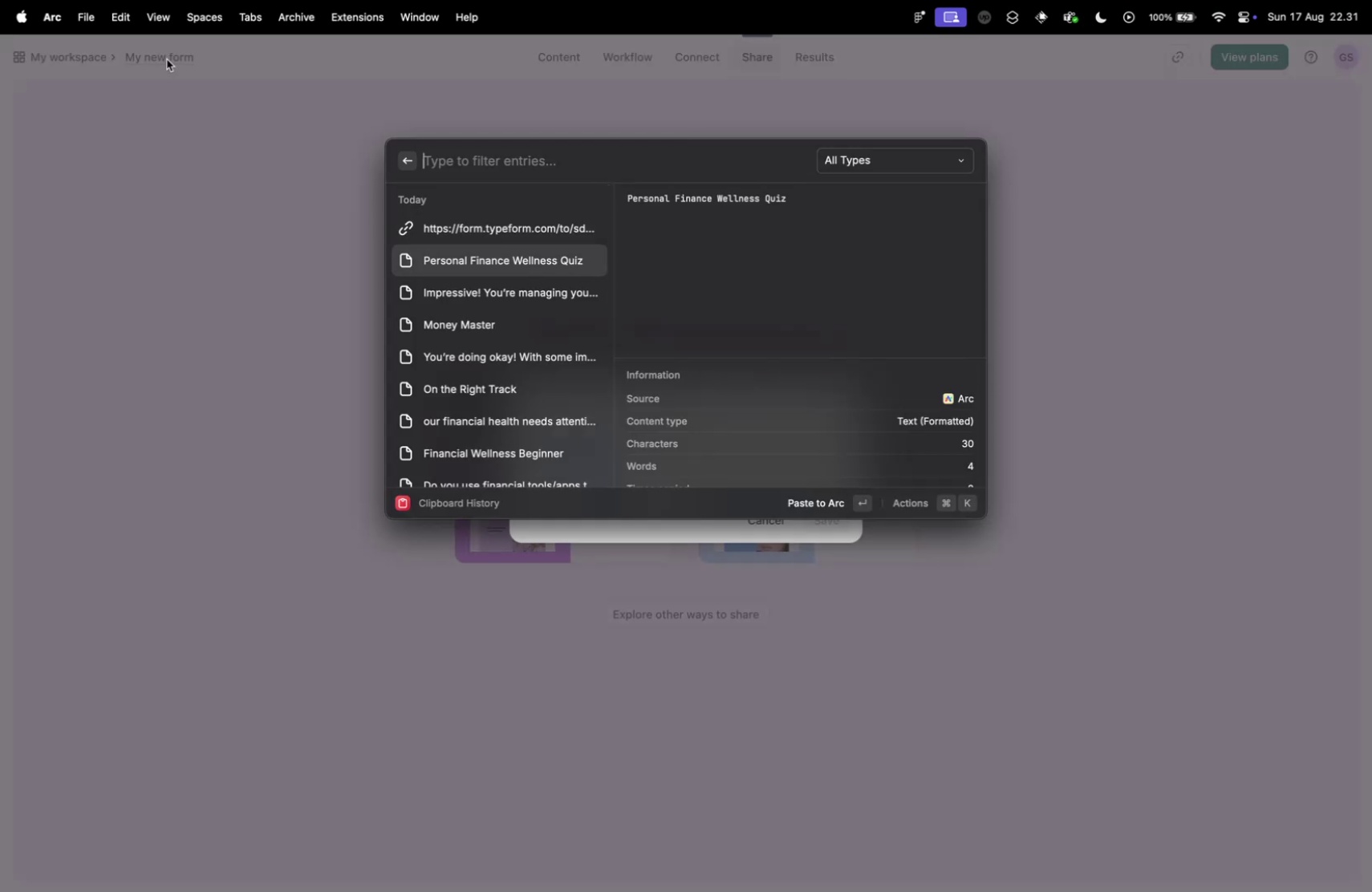 
key(Enter)
 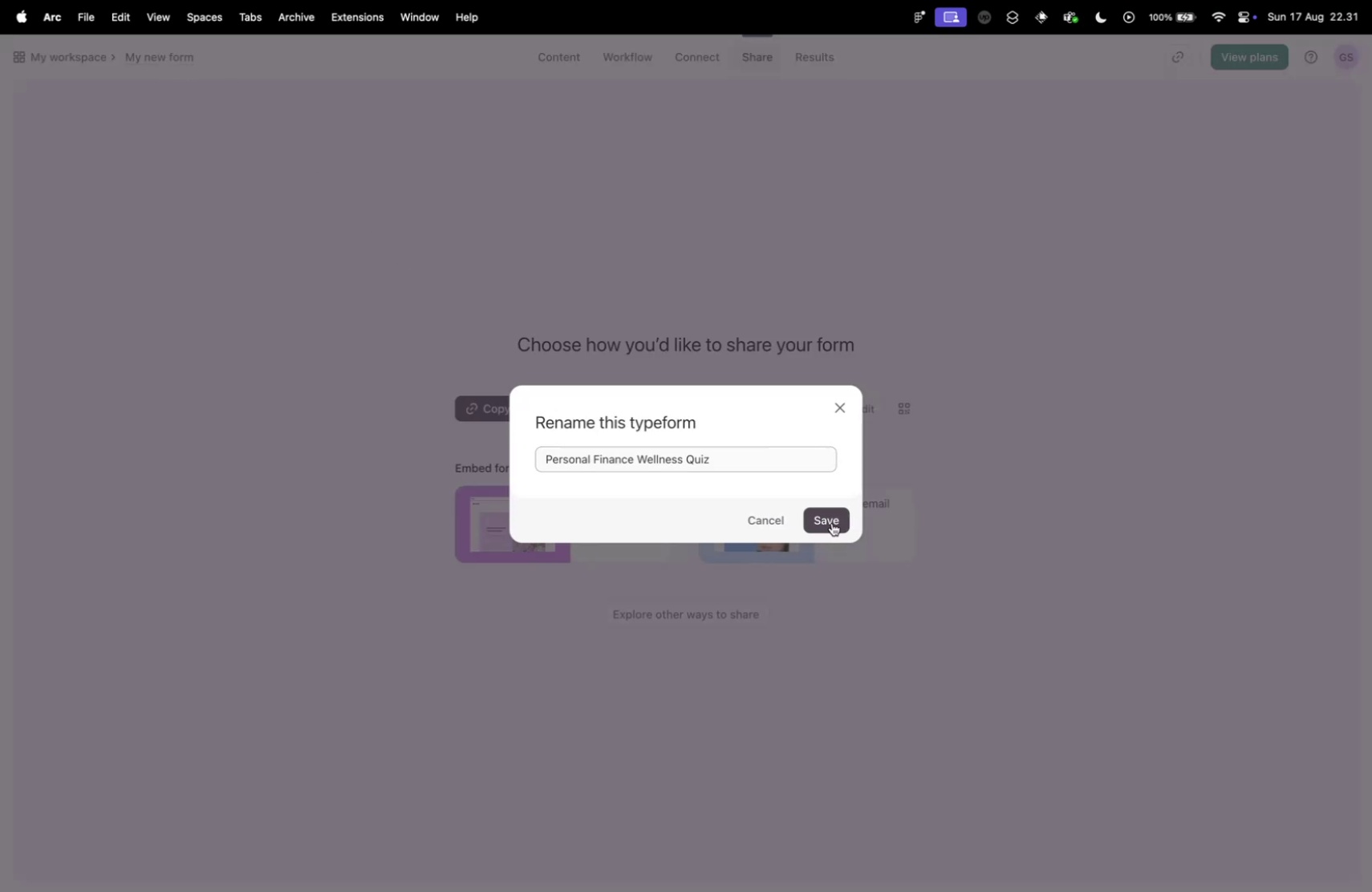 
left_click([400, 289])
 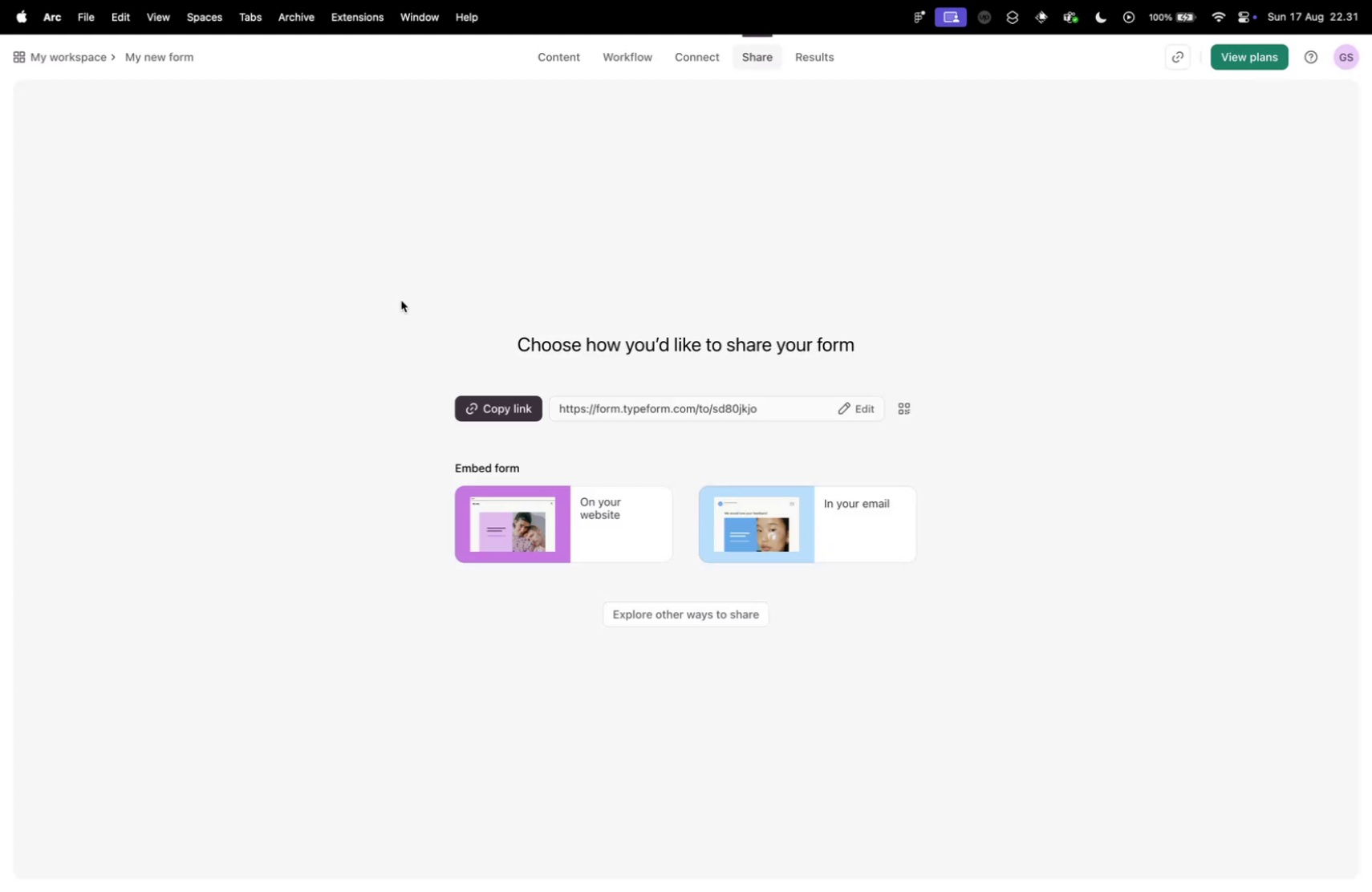 
scroll: coordinate [323, 233], scroll_direction: up, amount: 4.0
 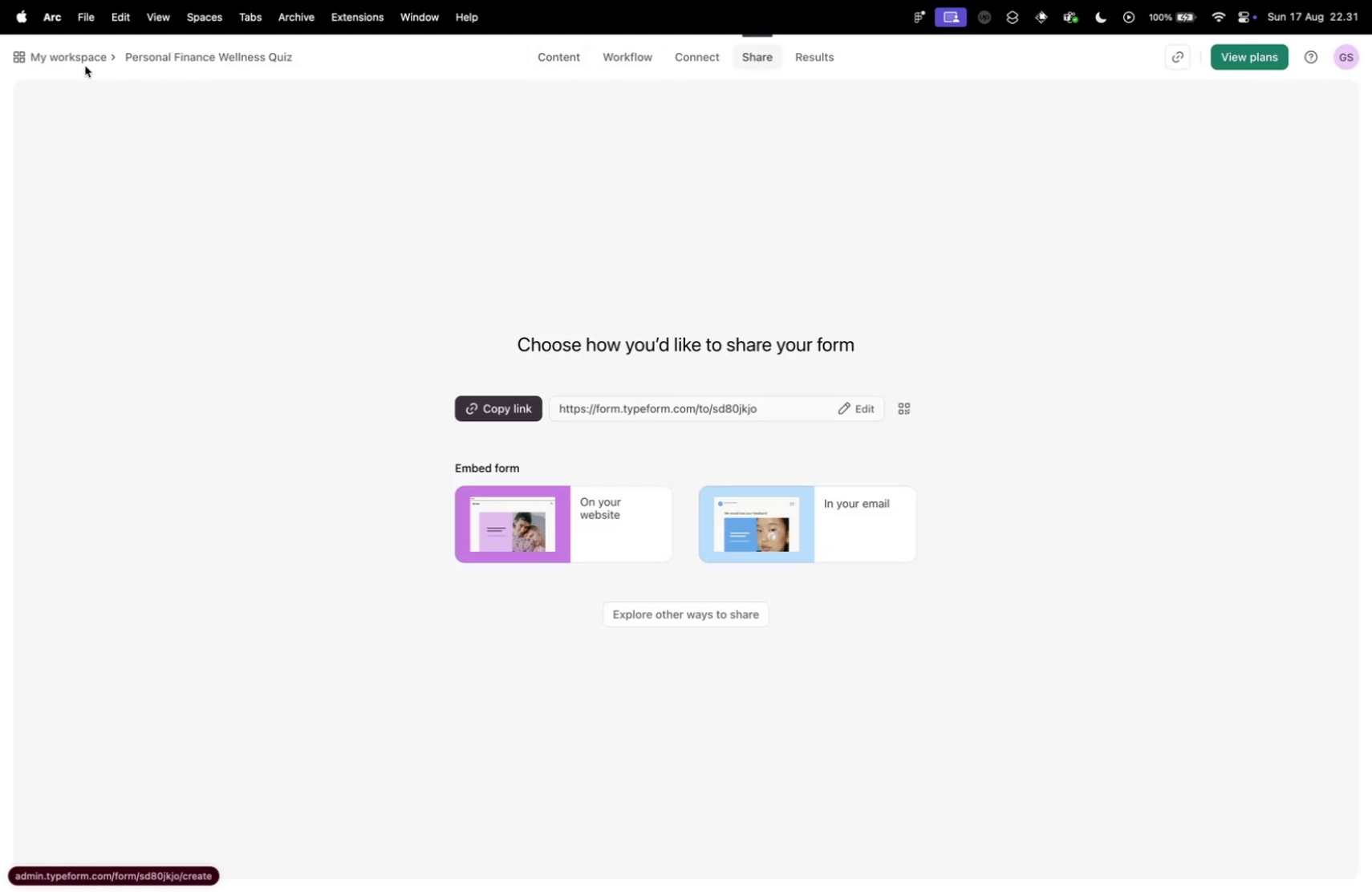 
left_click([53, 61])
 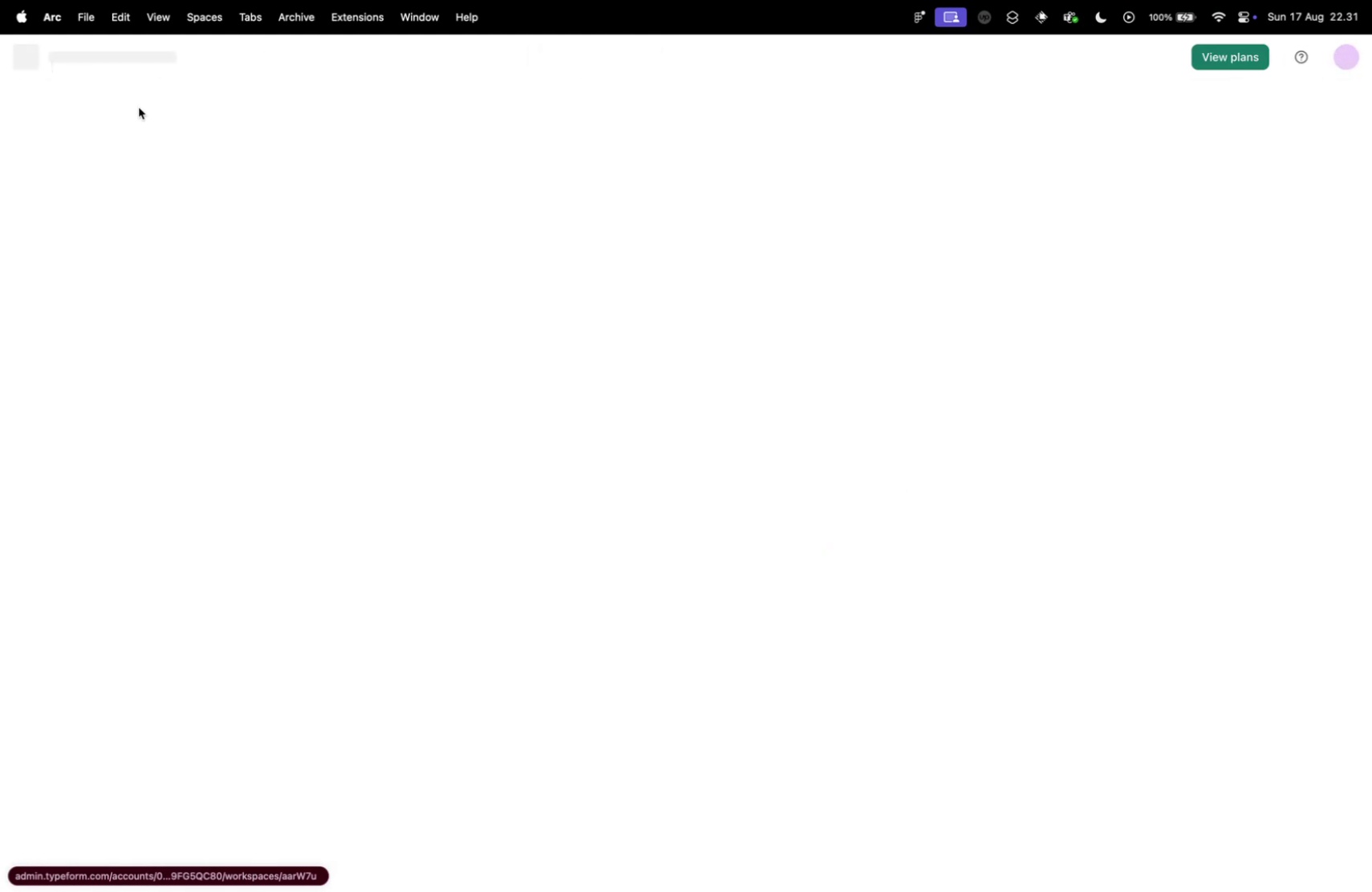 
key(Control+ControlLeft)
 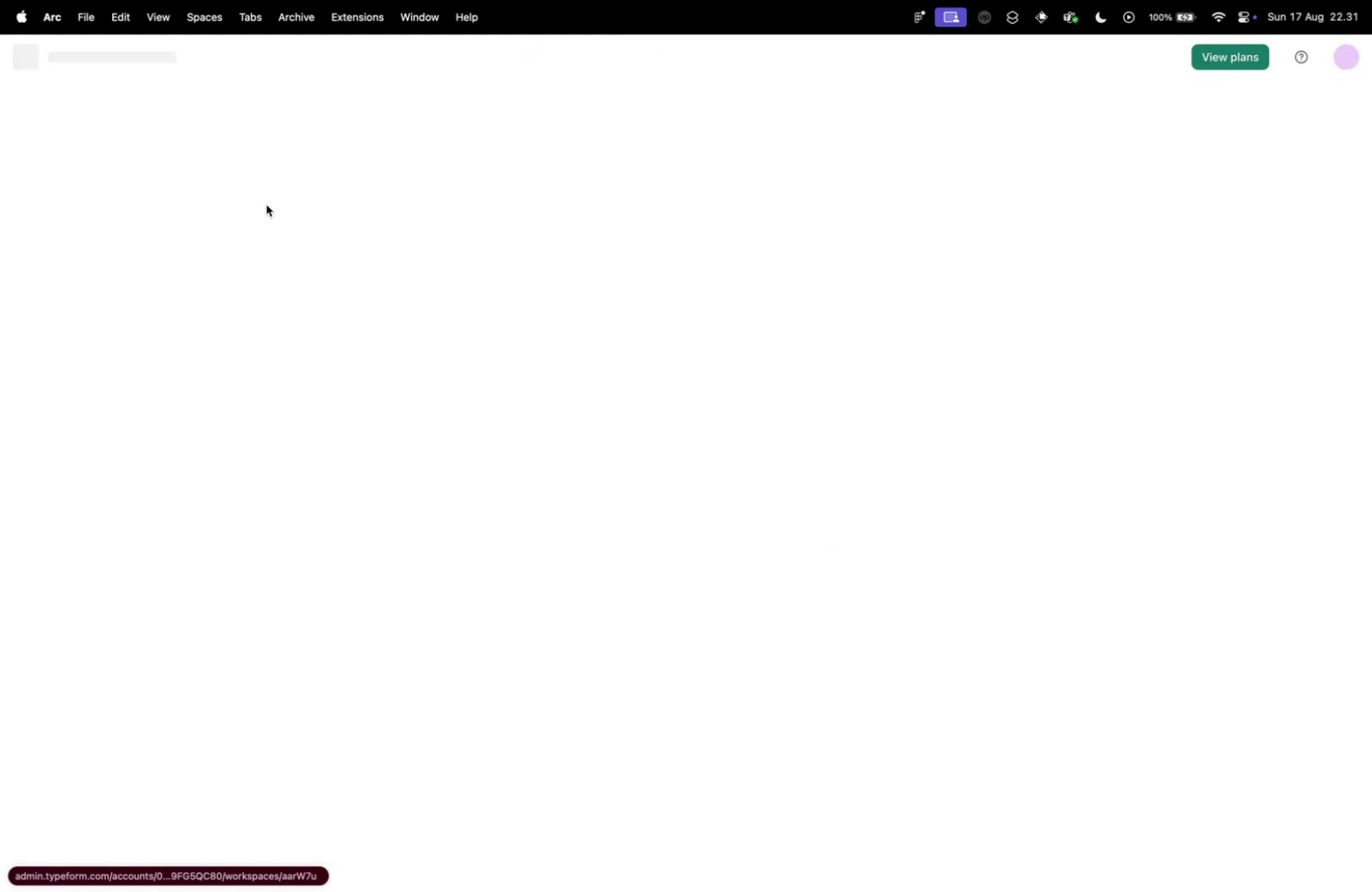 
key(Control+Tab)
 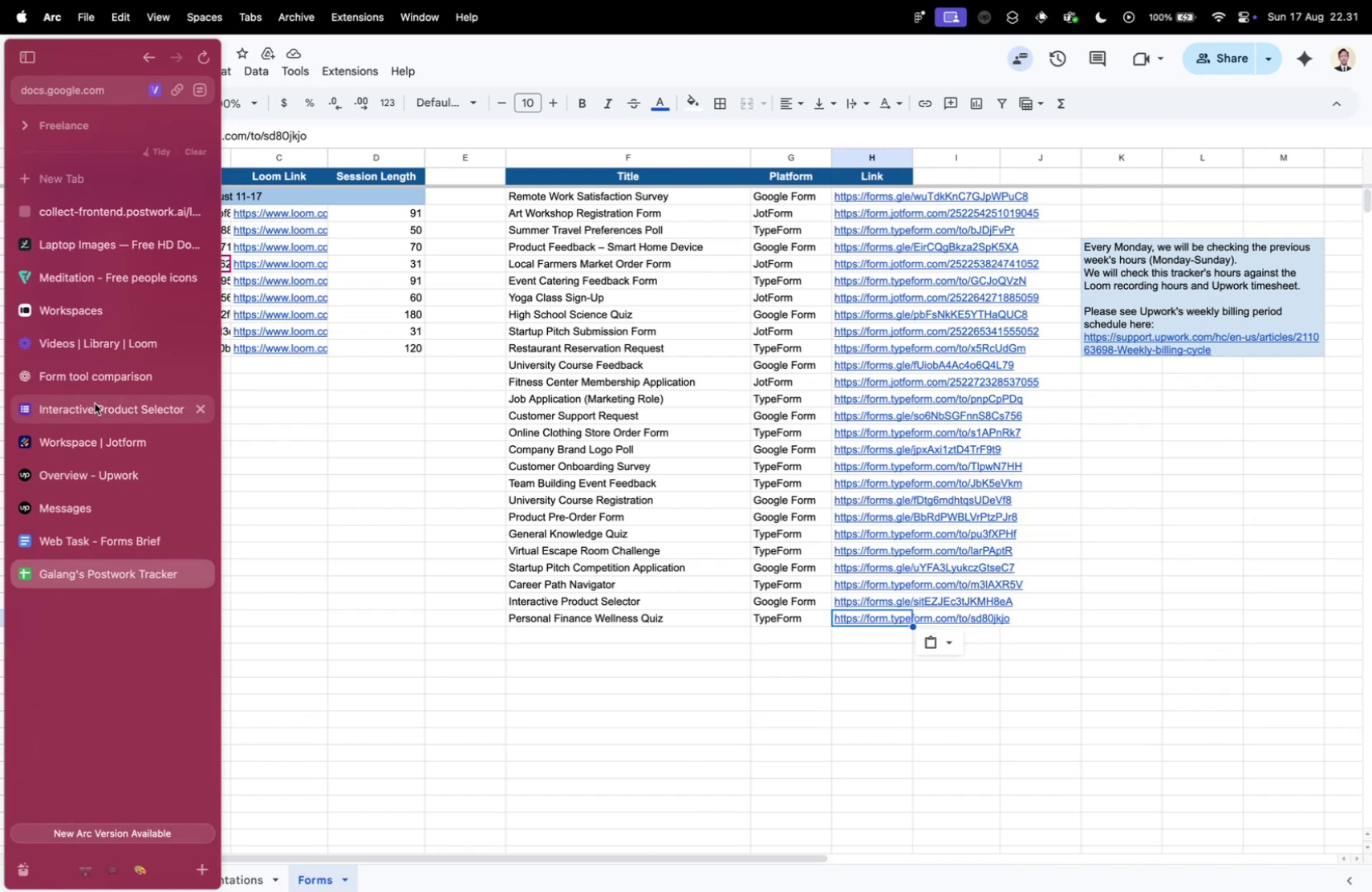 
left_click([95, 387])
 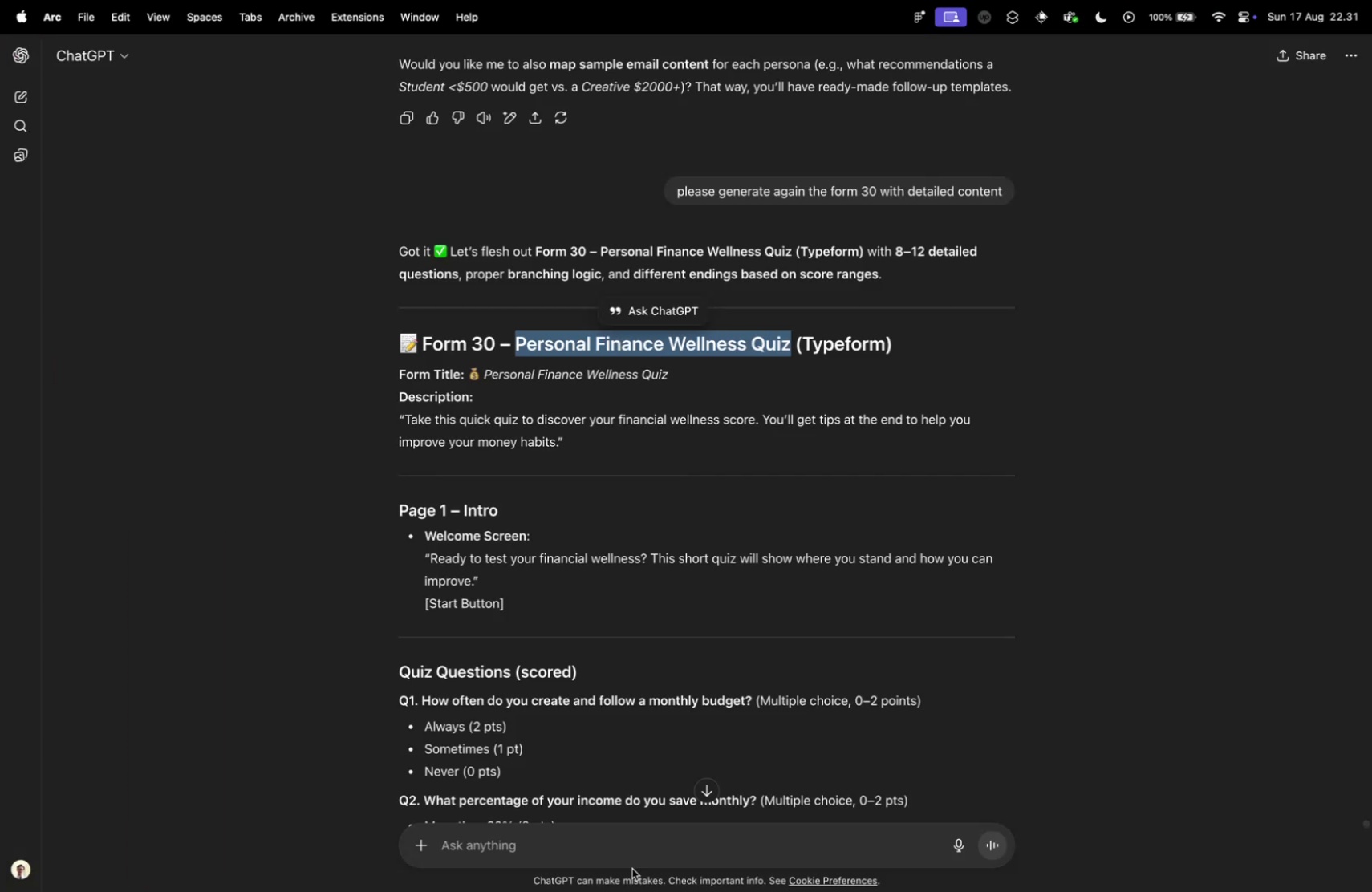 
left_click([597, 845])
 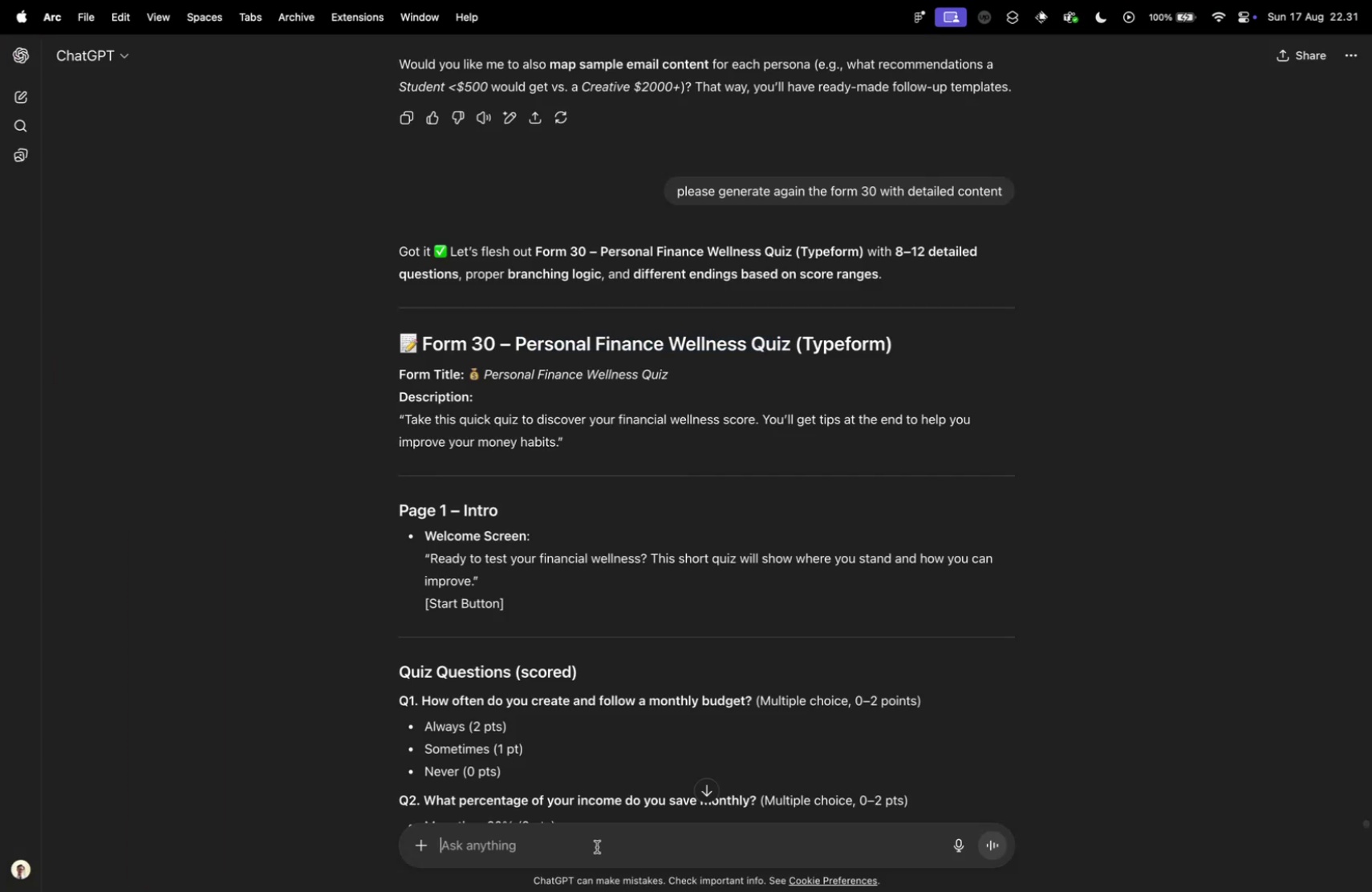 
type(please cc)
key(Backspace)
type(reate new batch)
 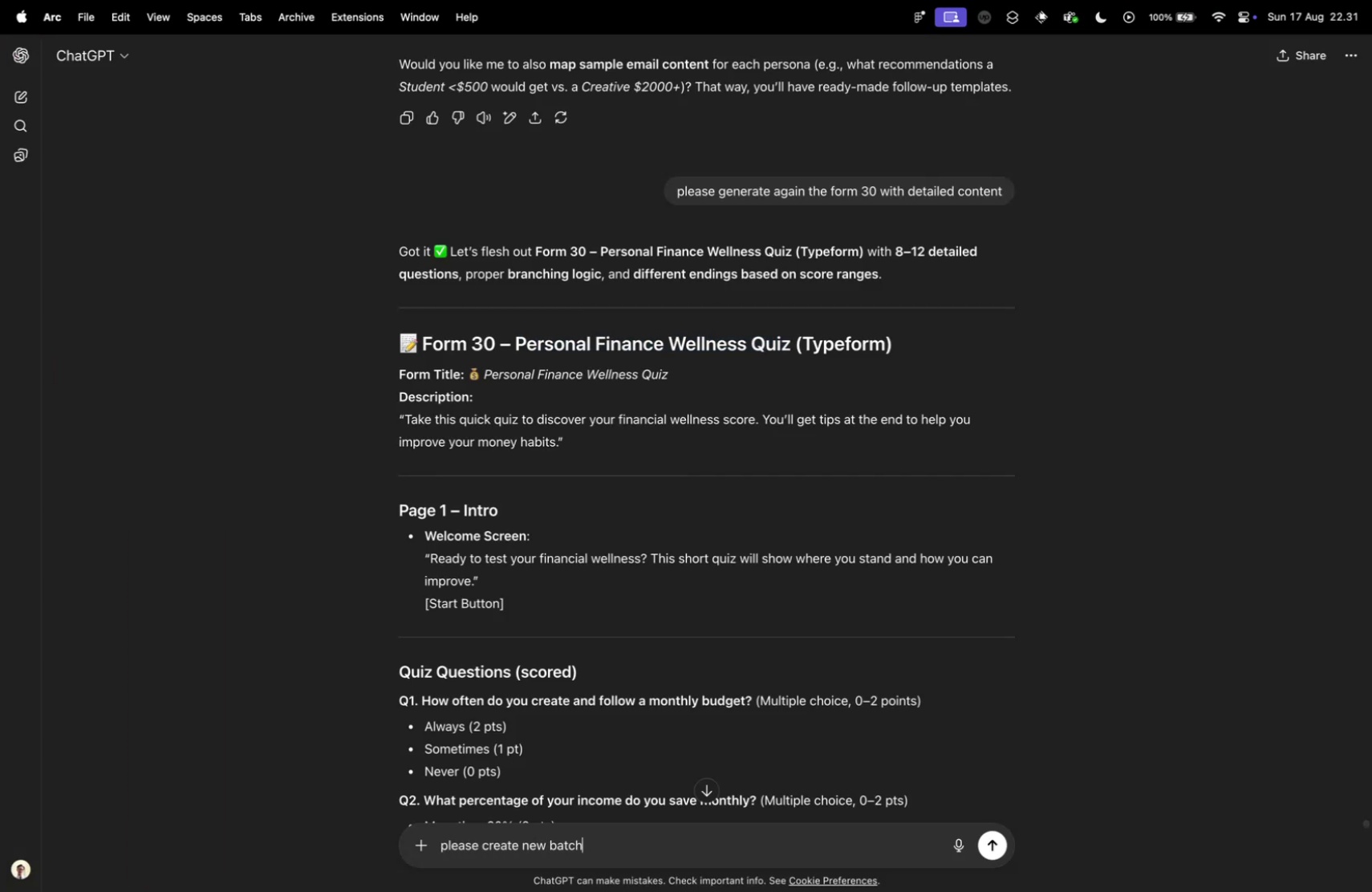 
key(Enter)
 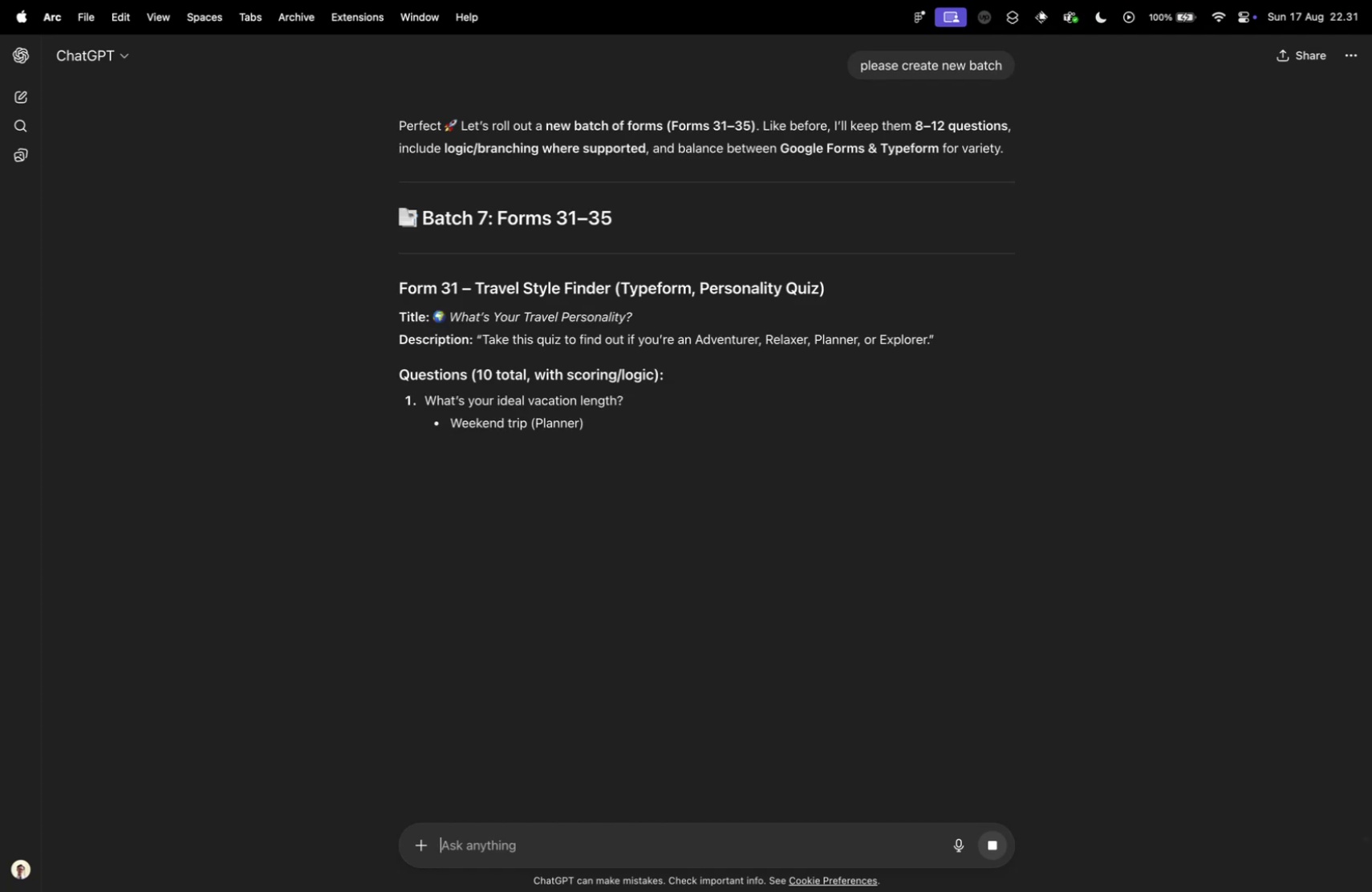 
wait(13.29)
 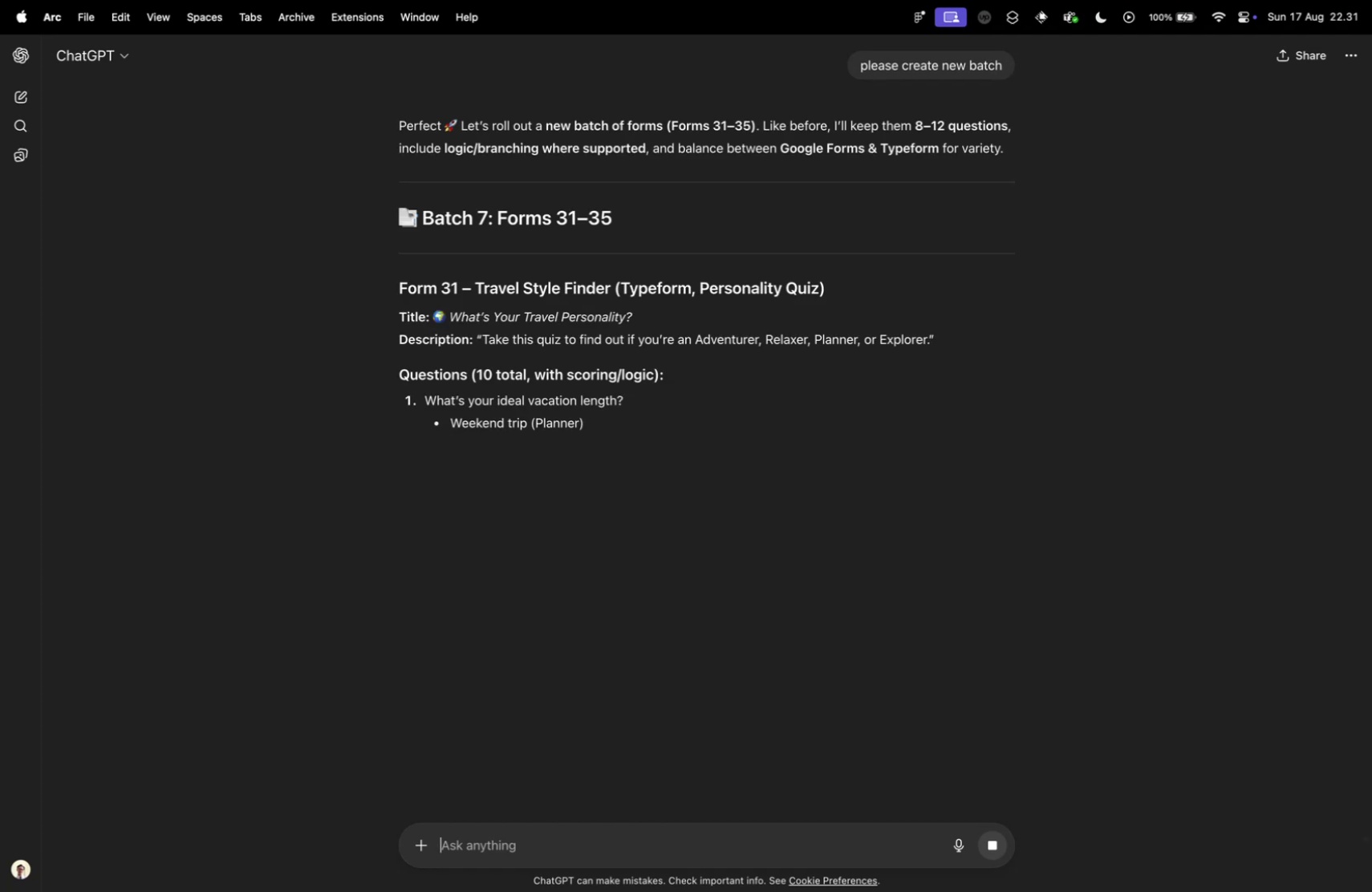 
scroll: coordinate [495, 301], scroll_direction: down, amount: 16.0
 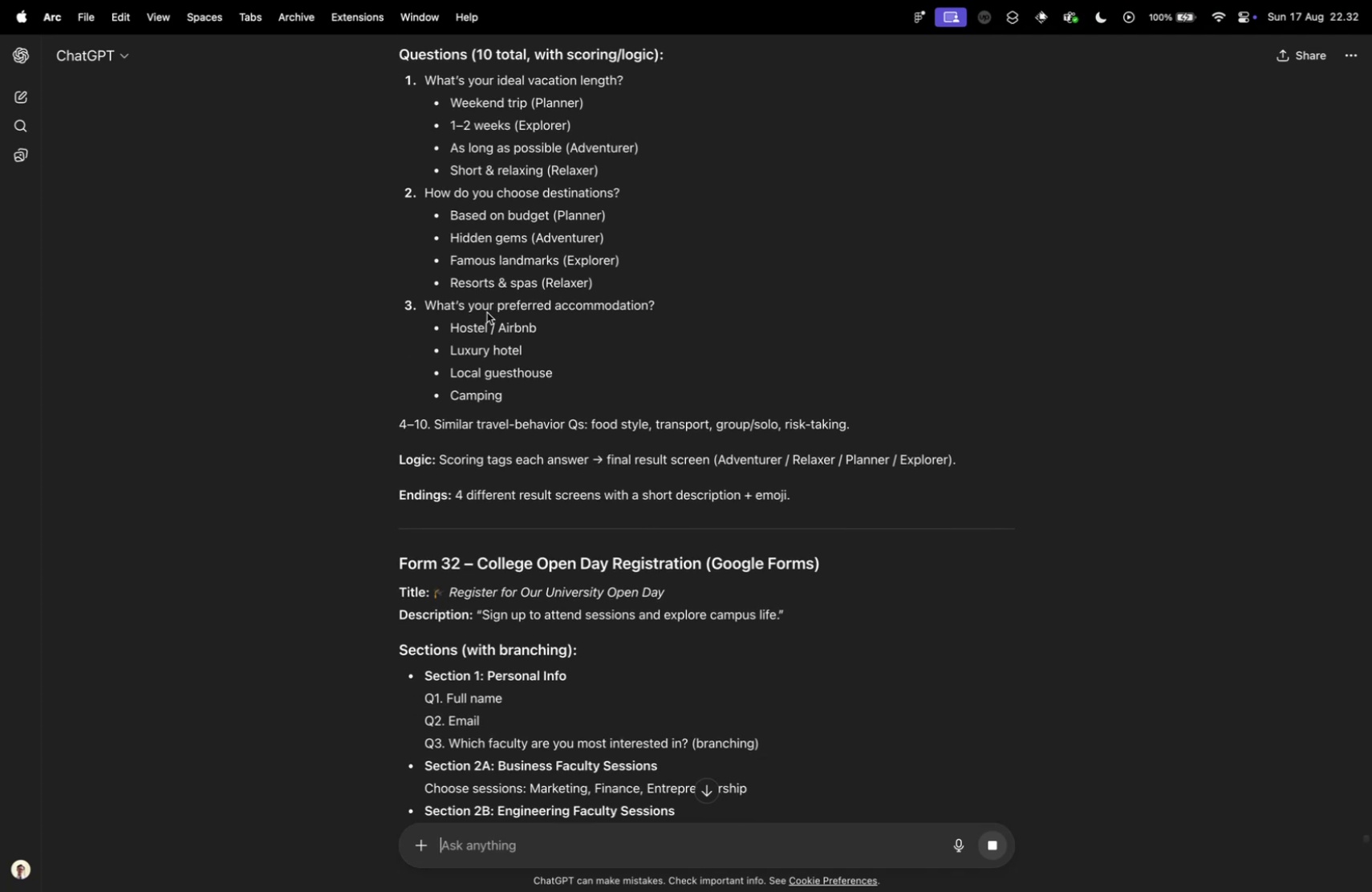 
scroll: coordinate [482, 470], scroll_direction: down, amount: 8.0
 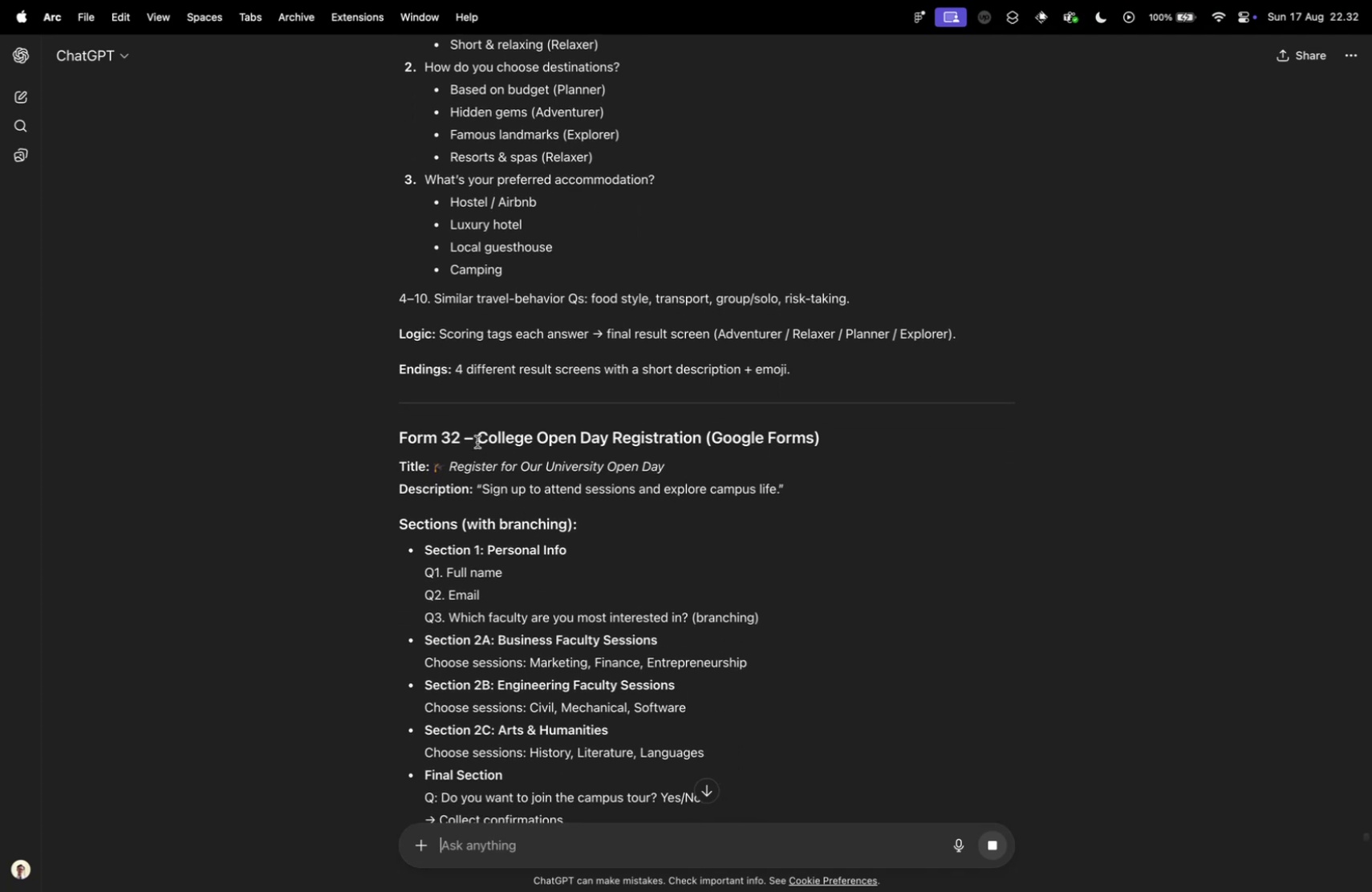 
left_click_drag(start_coordinate=[479, 440], to_coordinate=[700, 438])
 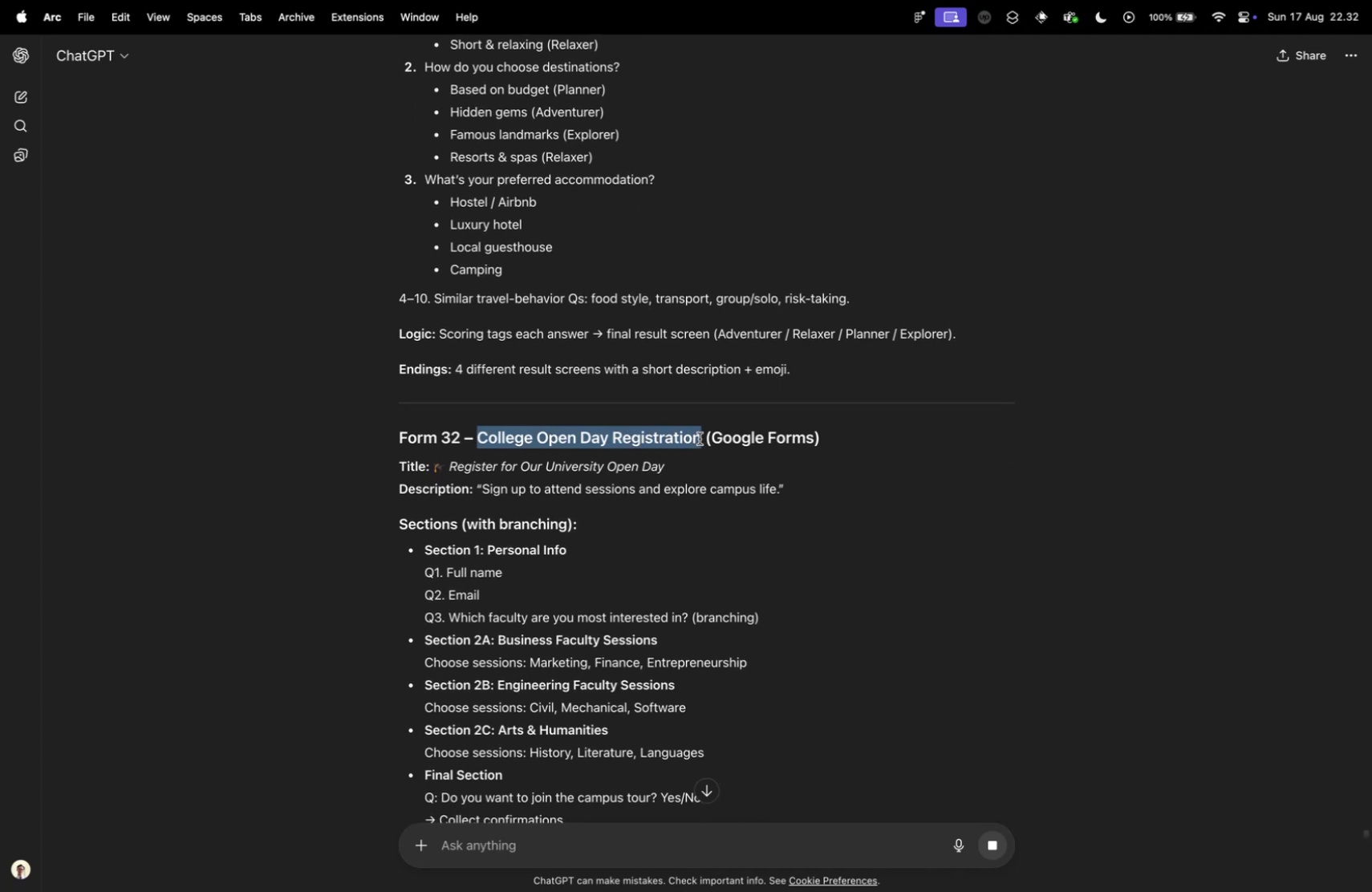 
scroll: coordinate [700, 440], scroll_direction: down, amount: 8.0
 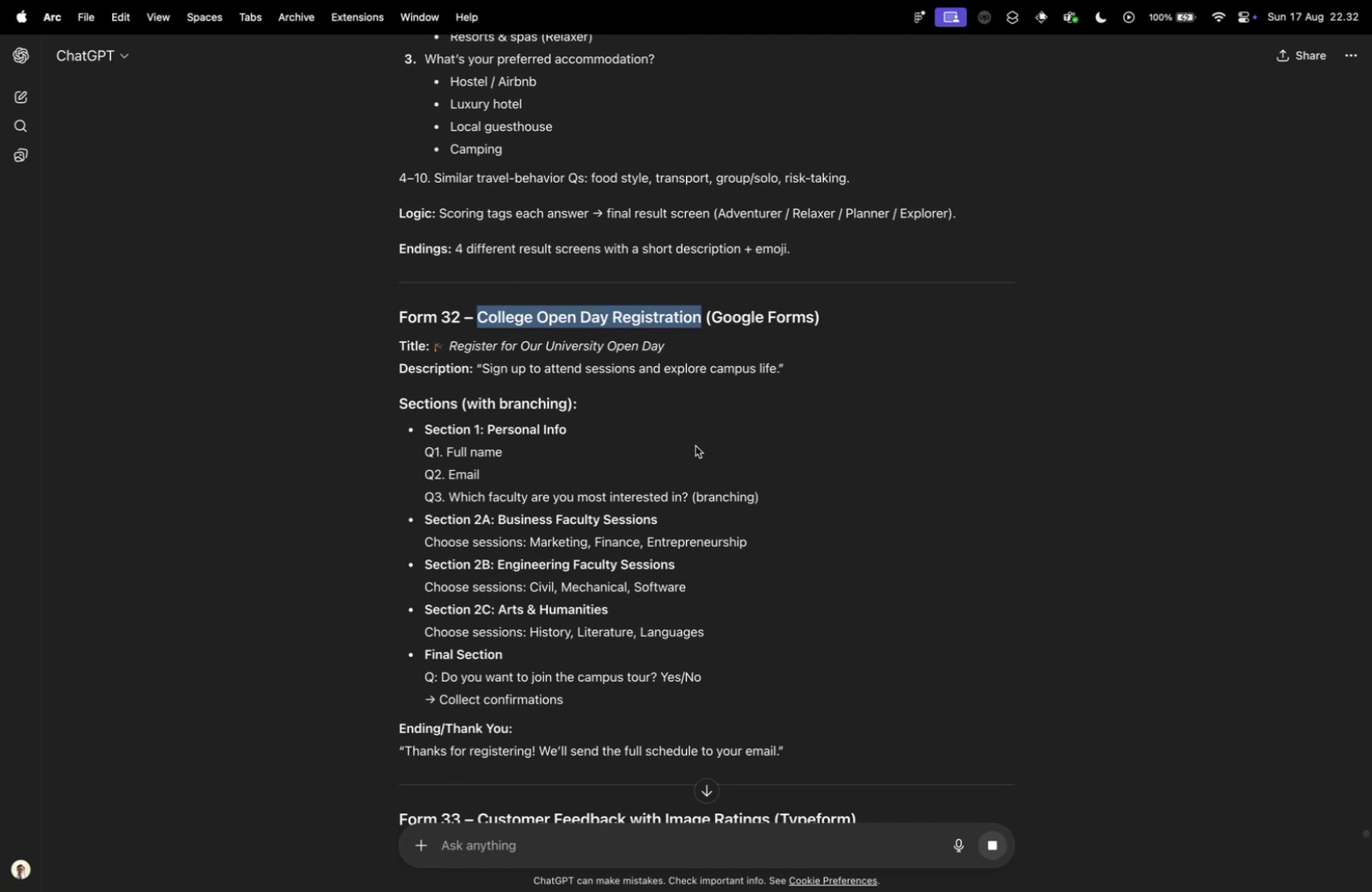 
wait(5.51)
 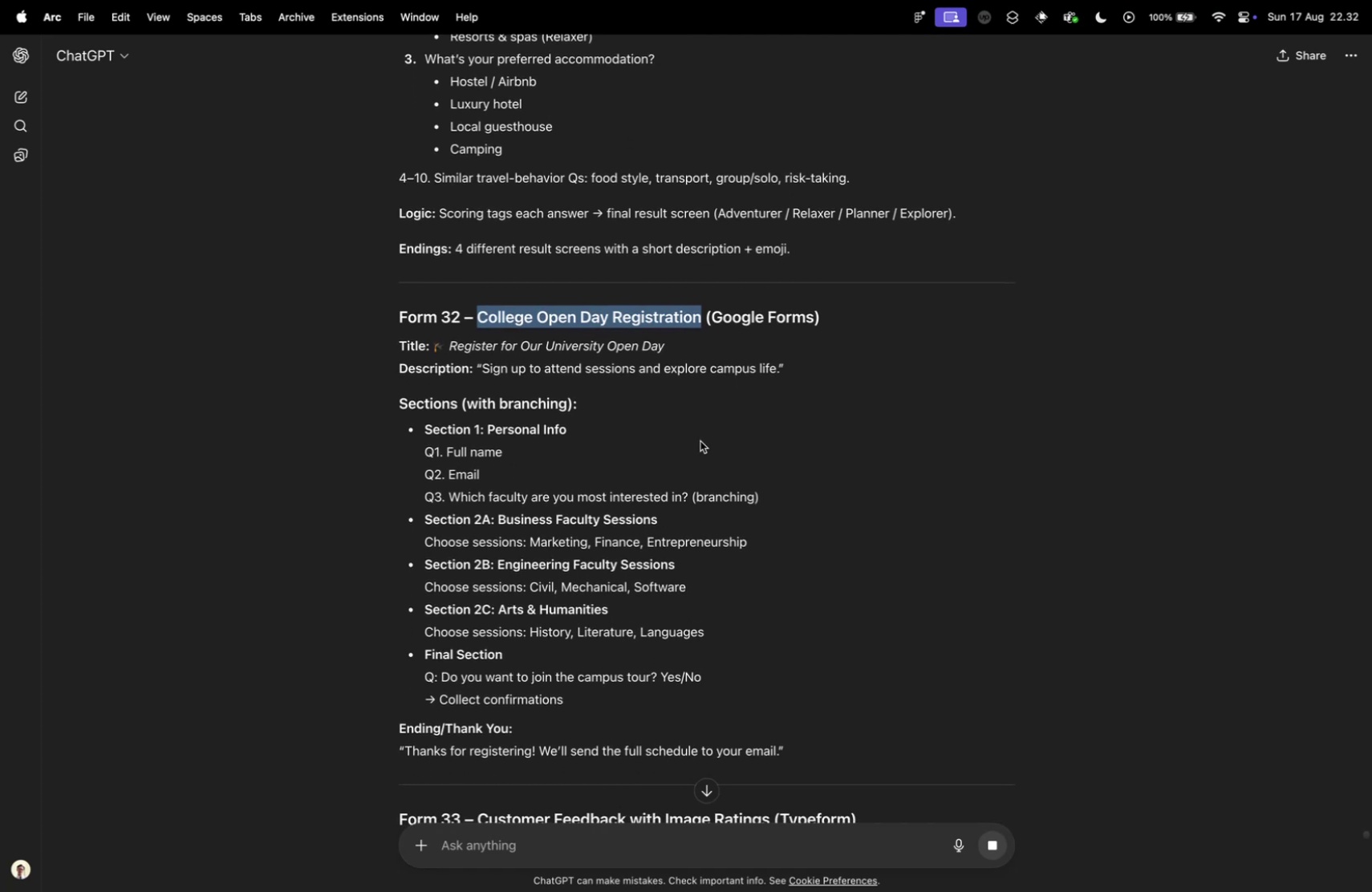 
scroll: coordinate [695, 447], scroll_direction: down, amount: 7.0
 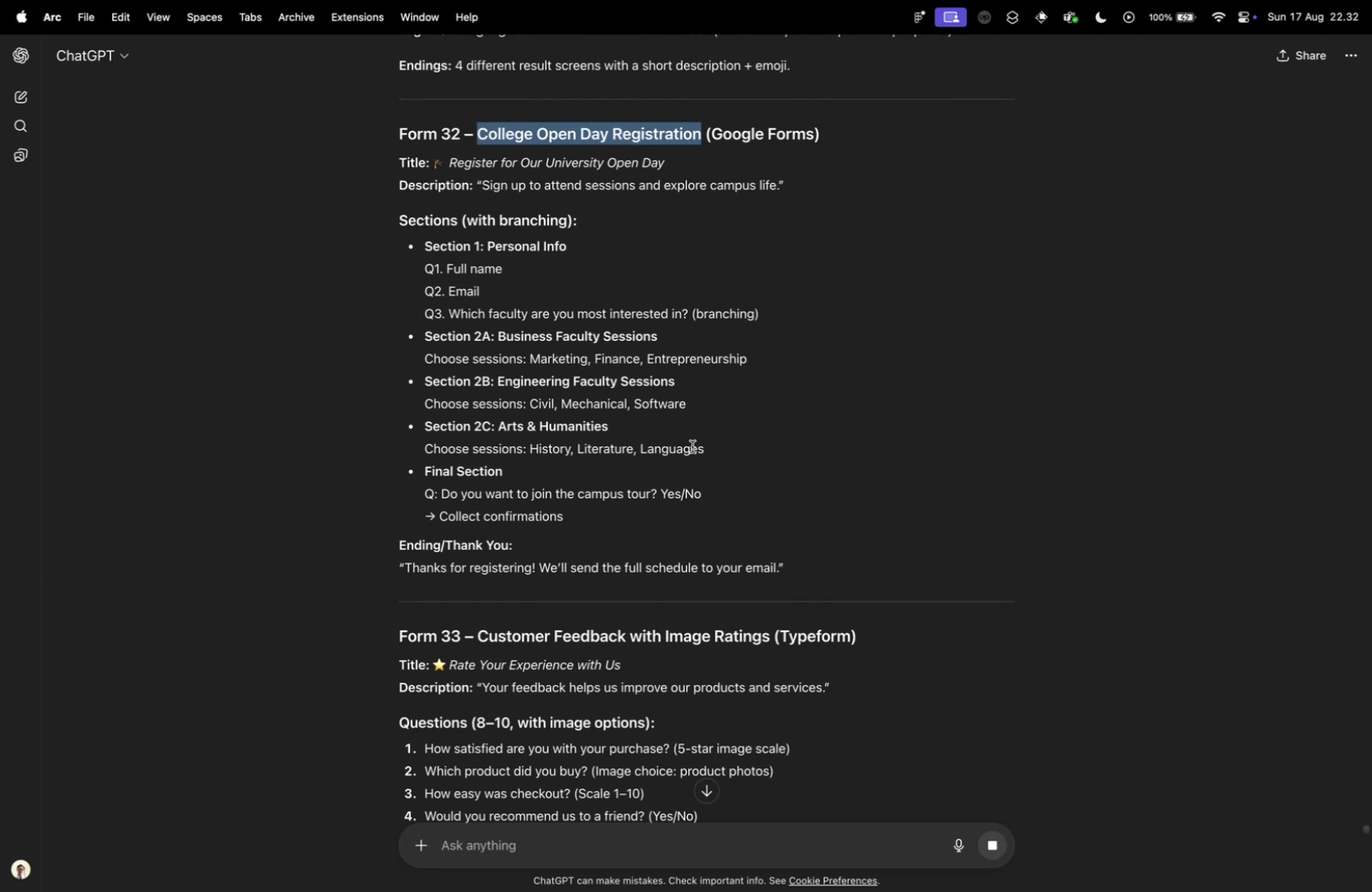 
wait(5.46)
 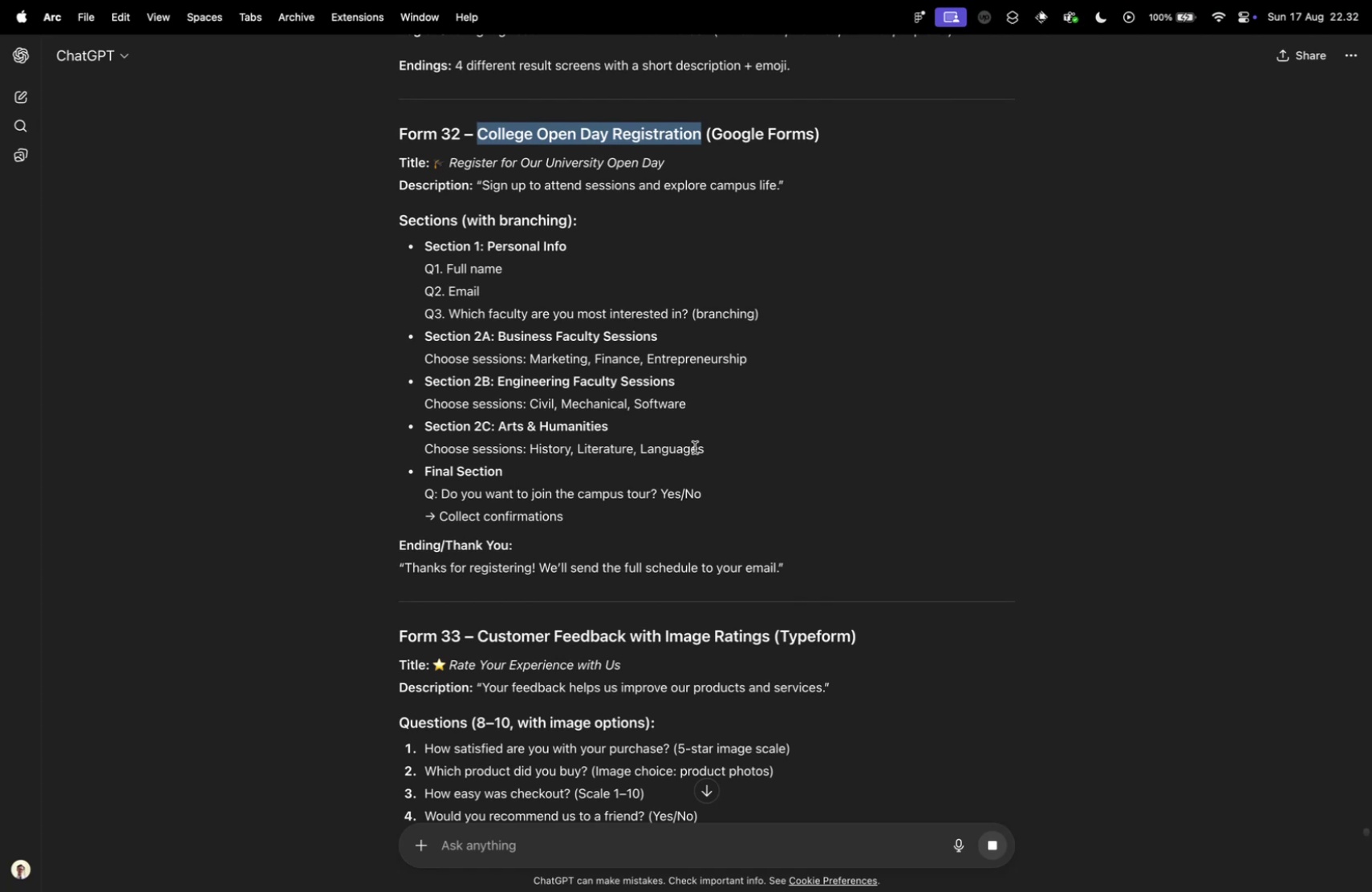 
left_click([626, 849])
 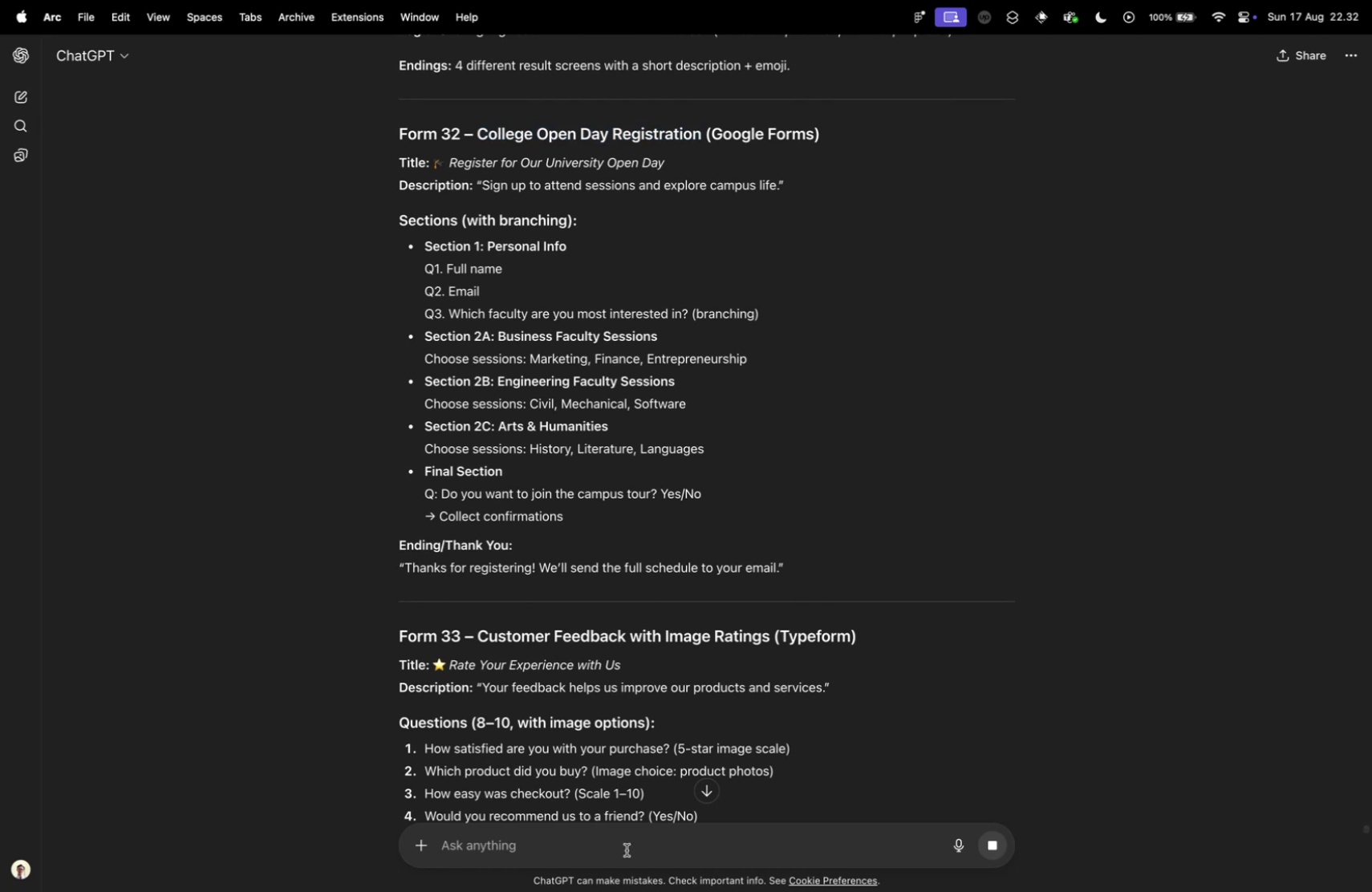 
type(could you )
 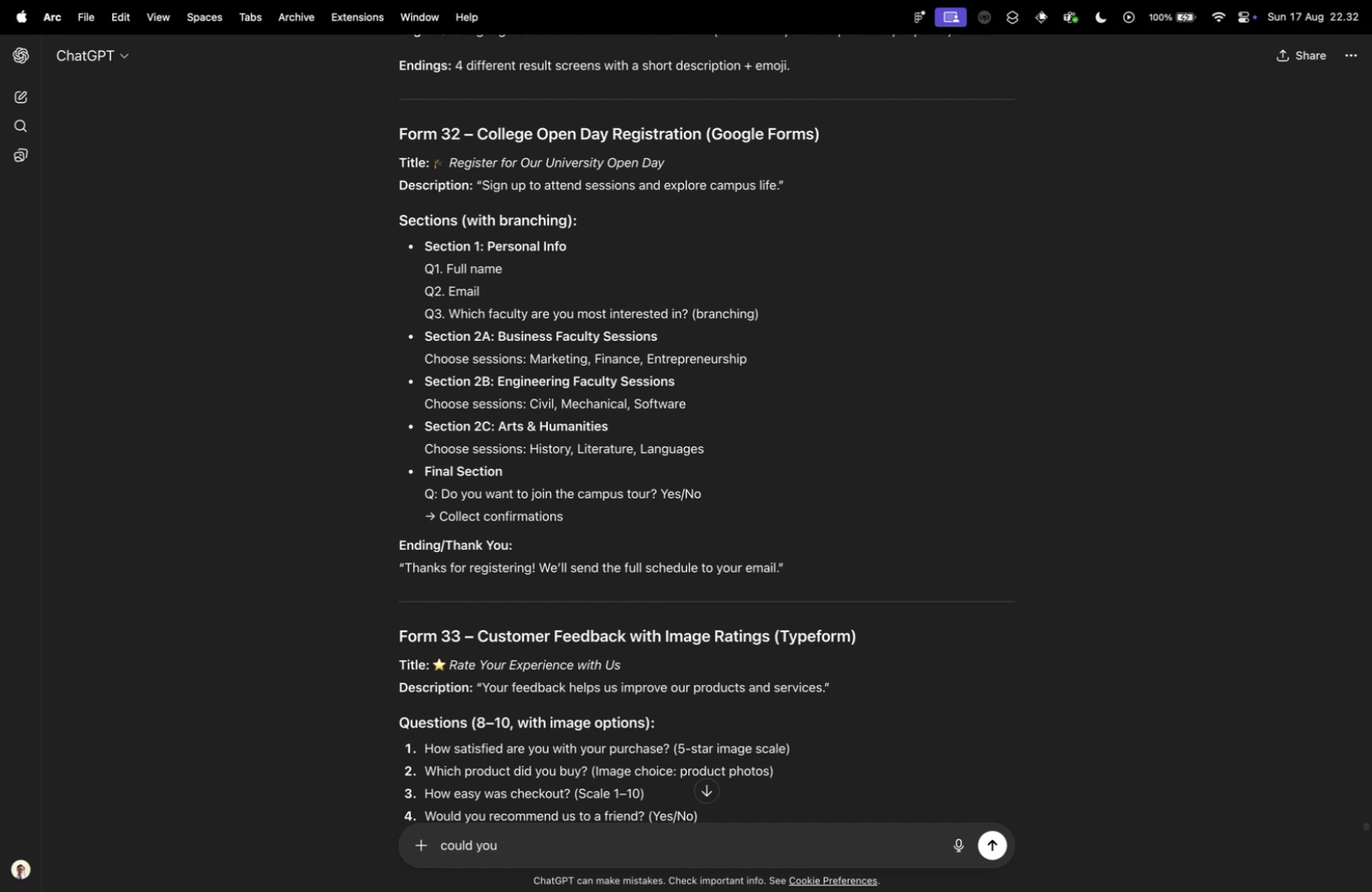 
type(provide th )
key(Backspace)
type(e detail for question and options?)
 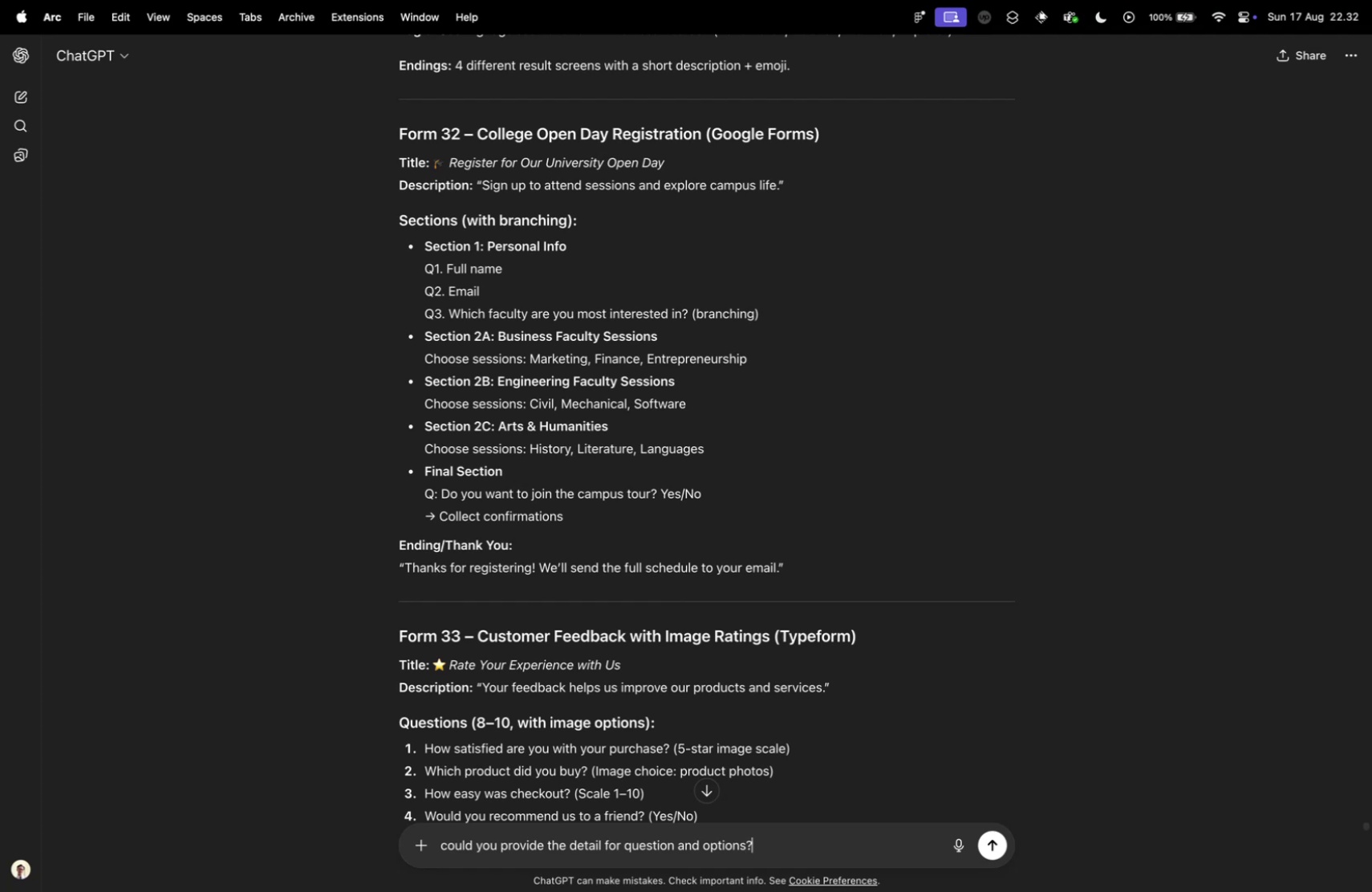 
key(Enter)
 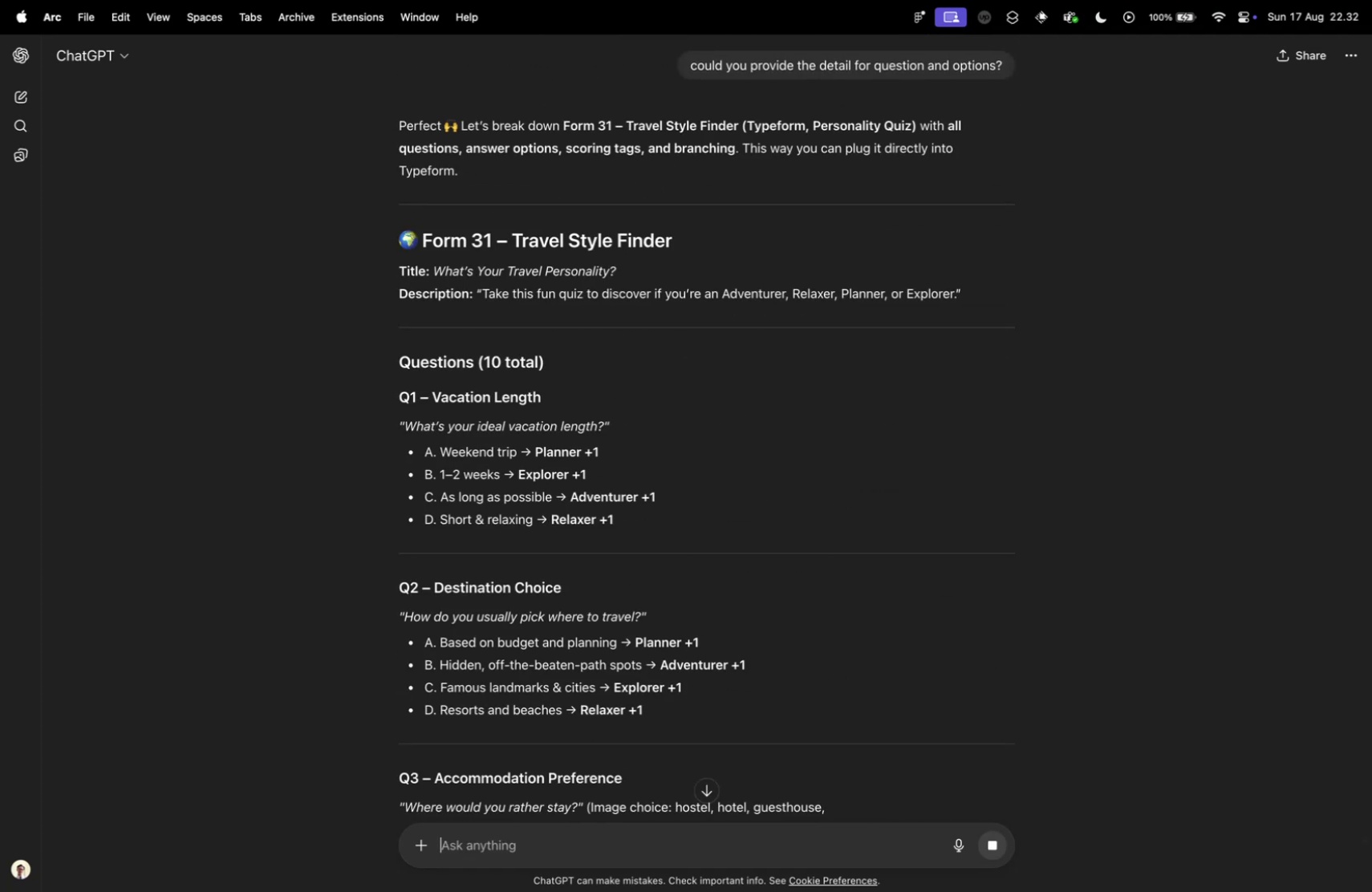 
wait(12.57)
 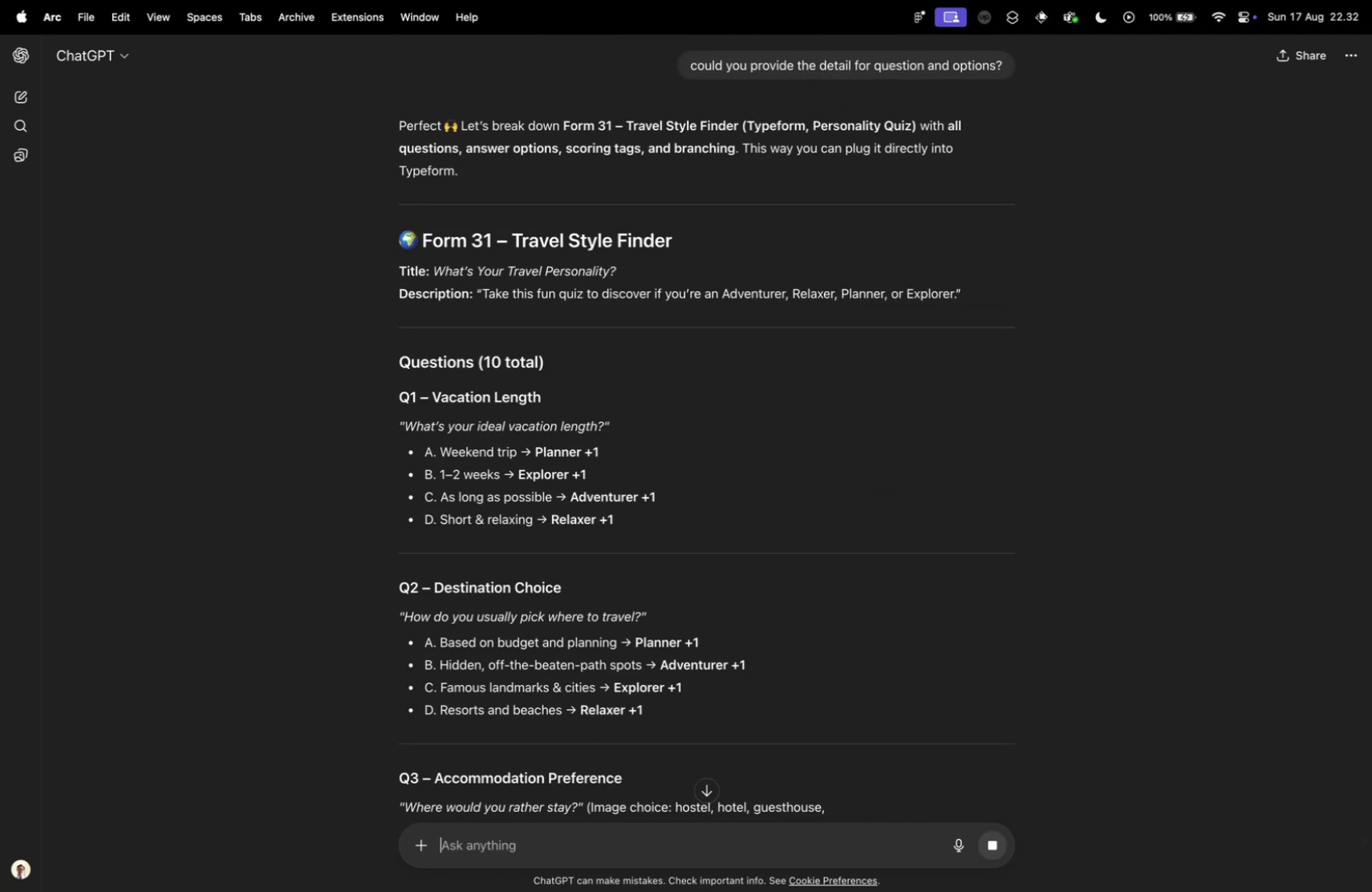 
scroll: coordinate [560, 257], scroll_direction: up, amount: 3.0
 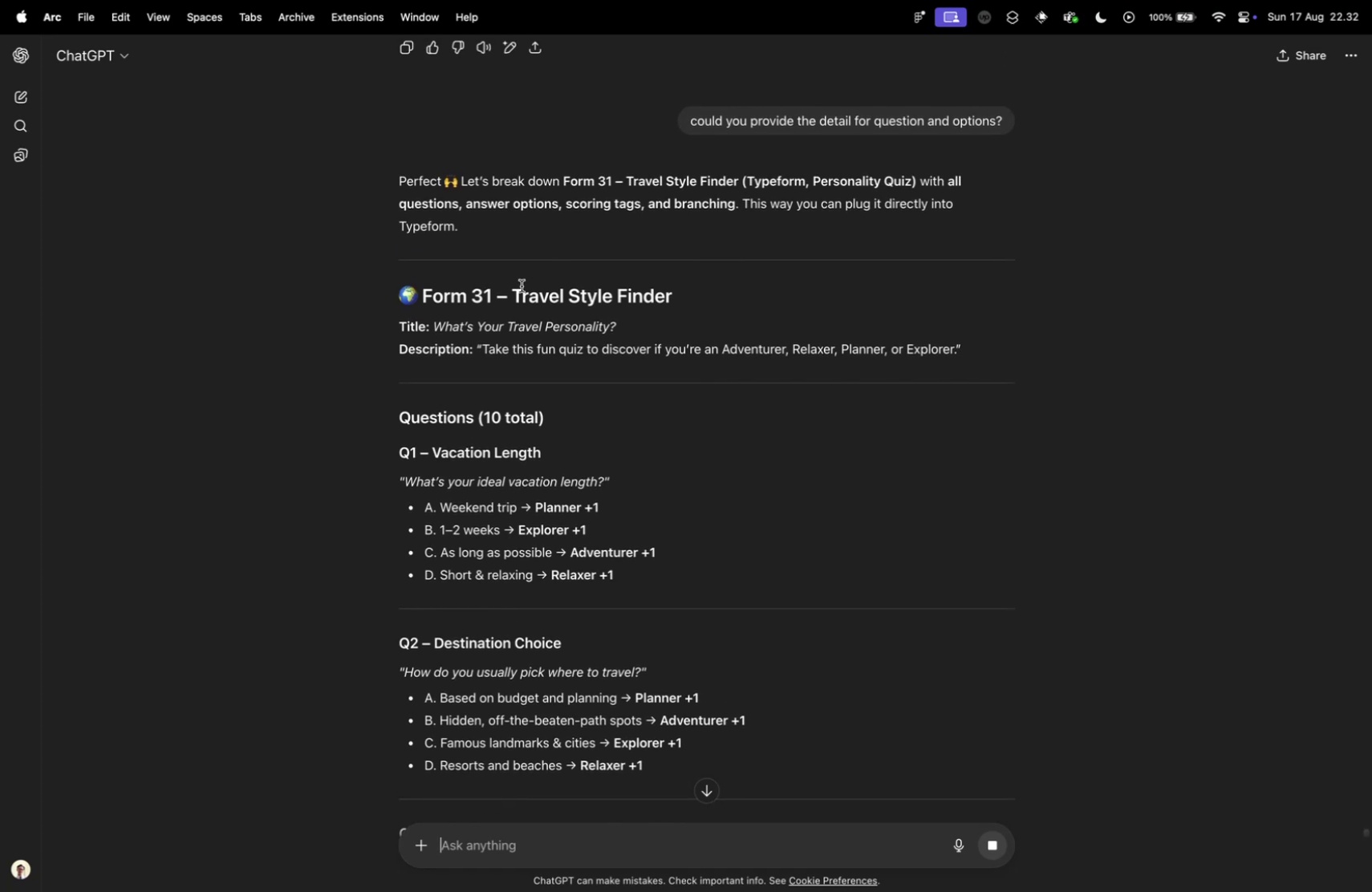 
scroll: coordinate [542, 286], scroll_direction: down, amount: 14.0
 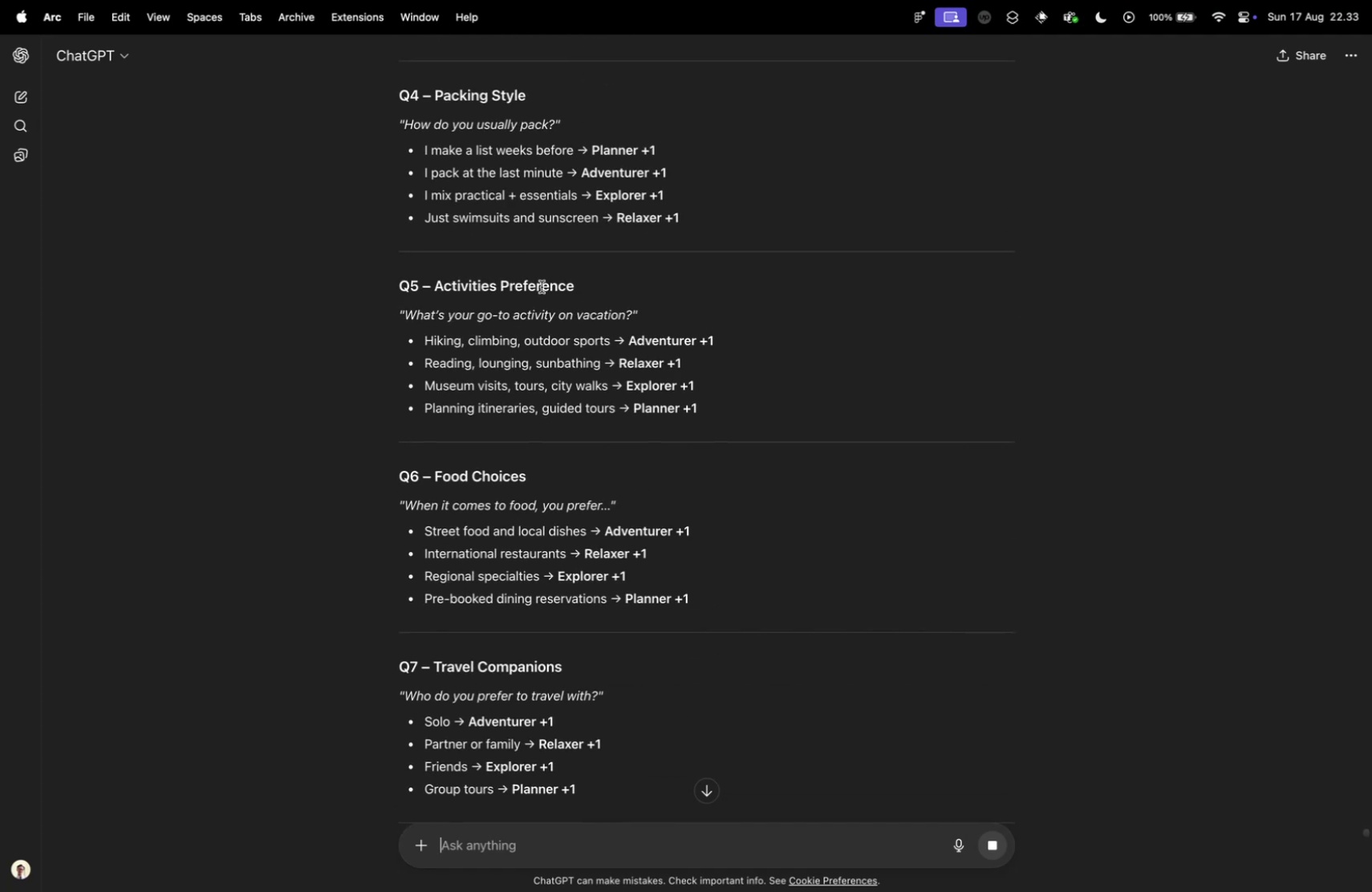 
scroll: coordinate [561, 392], scroll_direction: down, amount: 24.0
 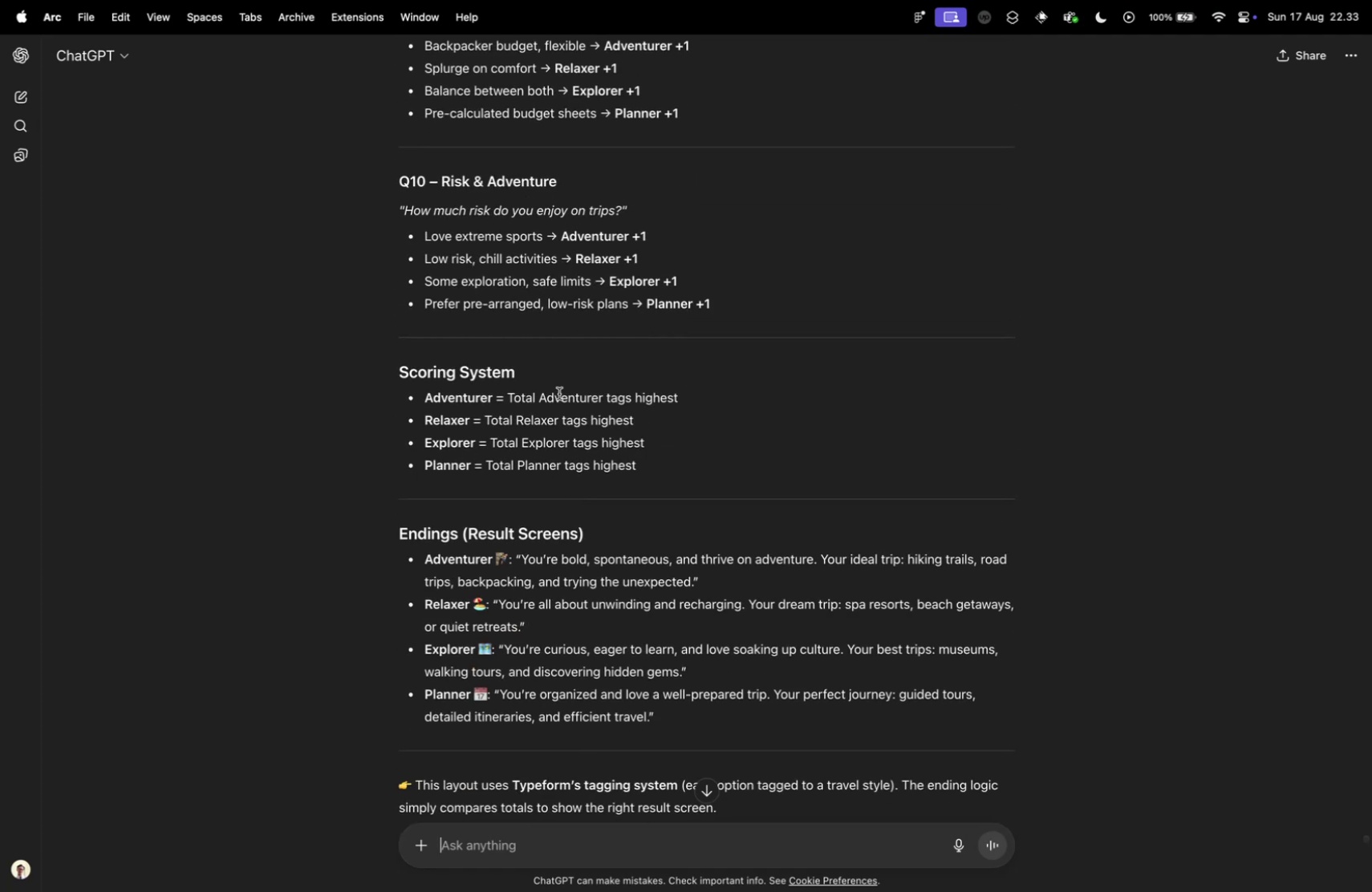 
scroll: coordinate [561, 395], scroll_direction: up, amount: 51.0
 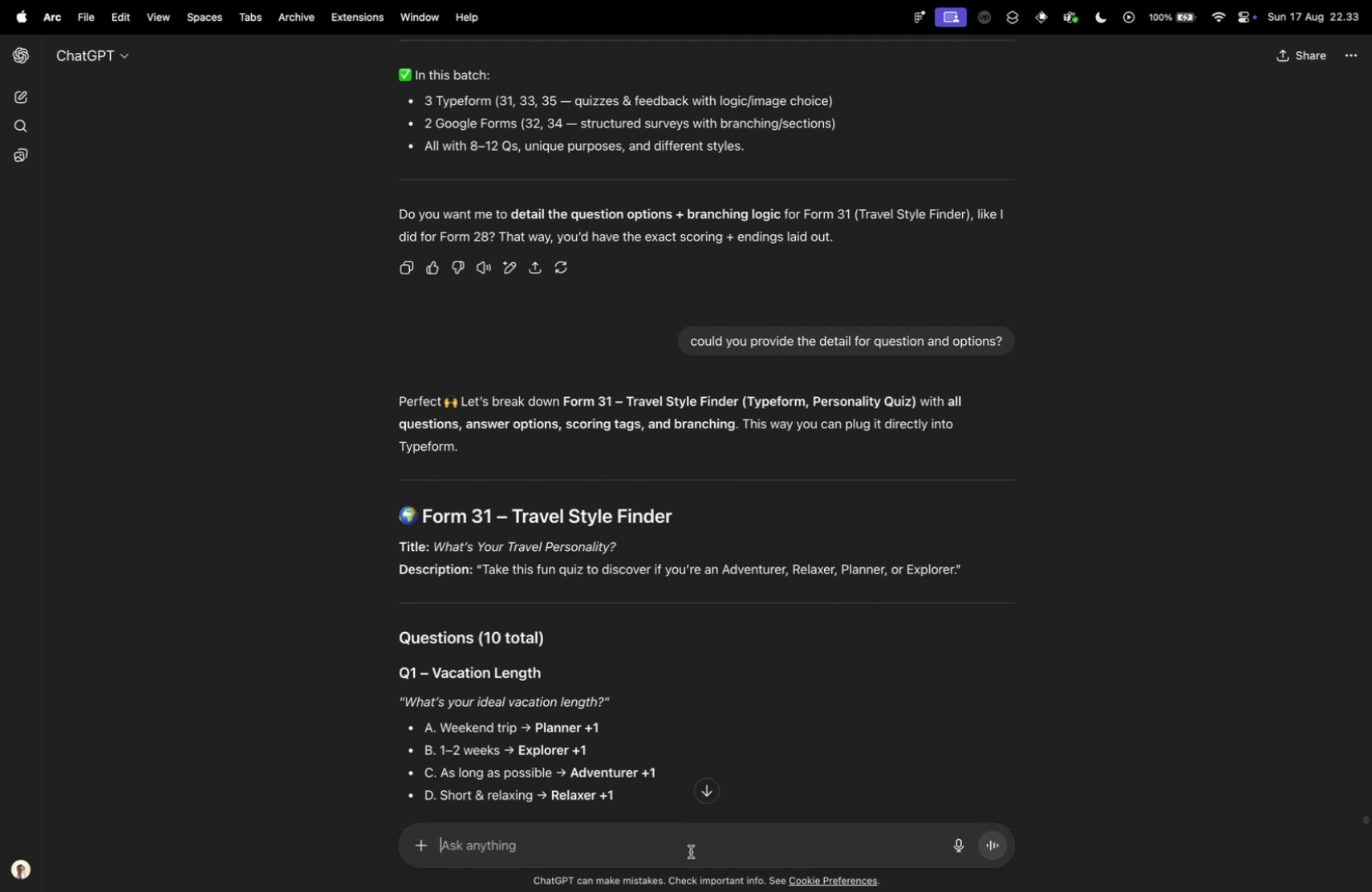 
left_click([683, 845])
 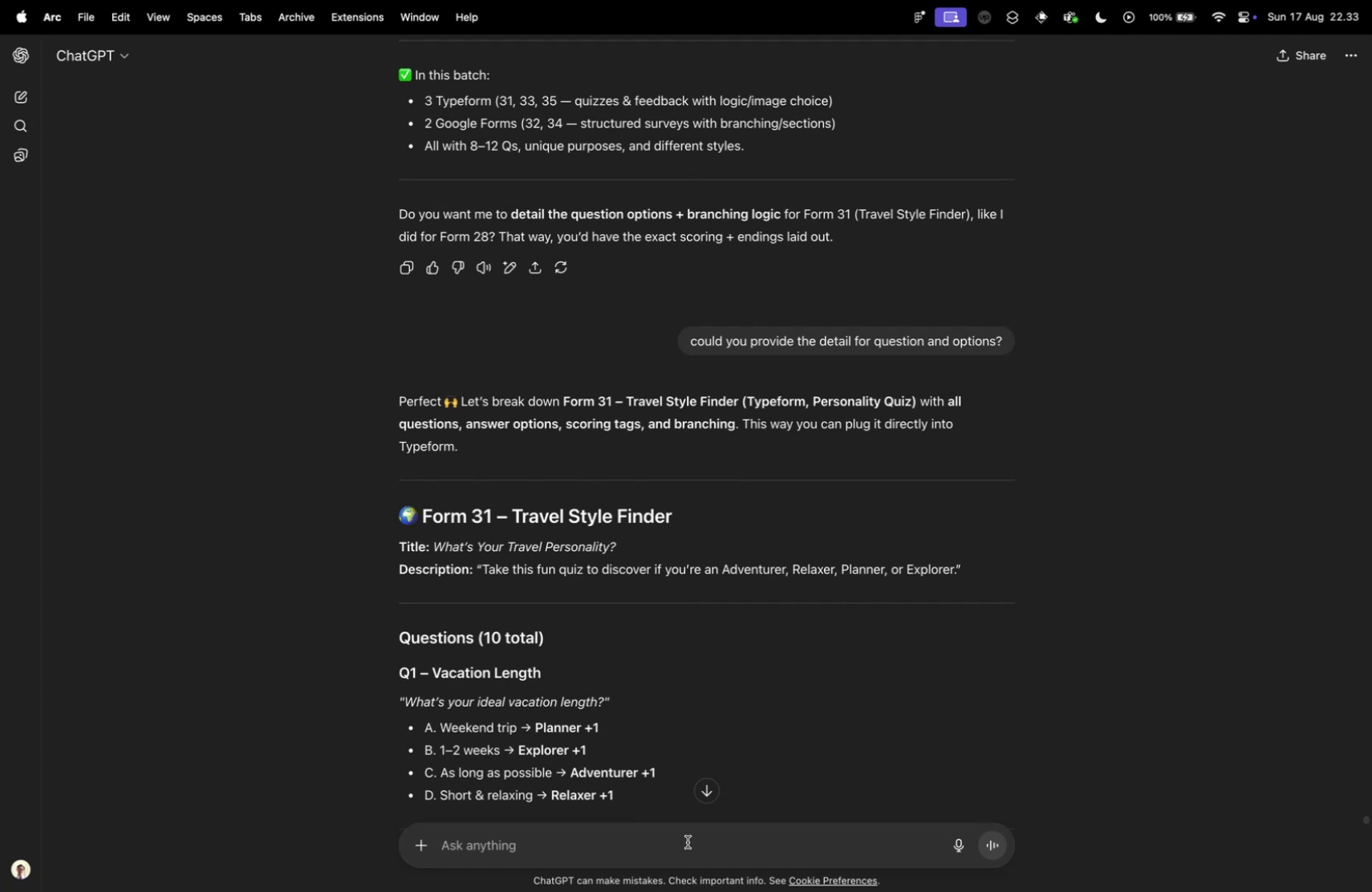 
type(could you )
 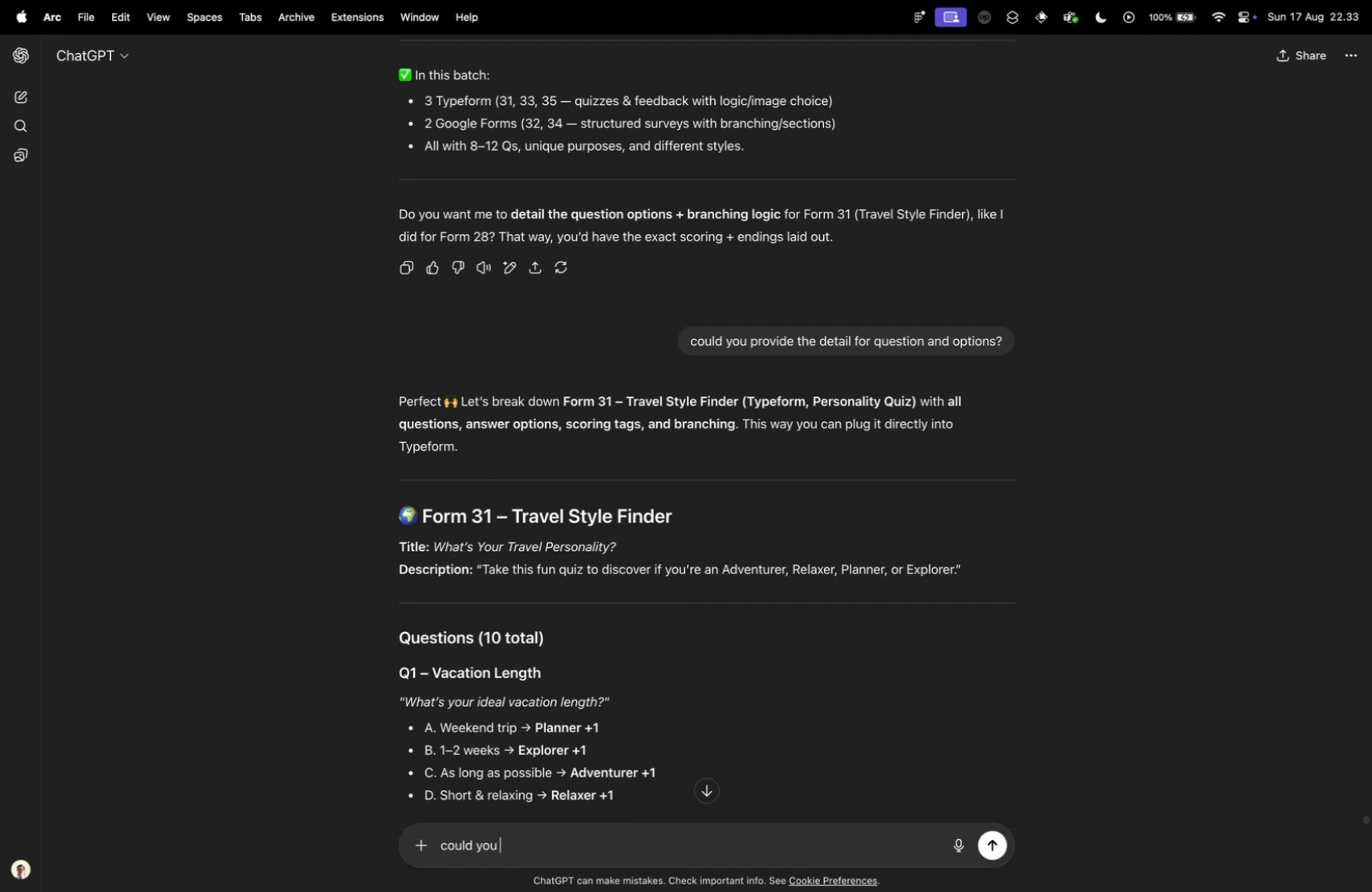 
type(explore more variety of forms? i think this batch is)
key(Backspace)
key(Backspace)
type(have the same tpy)
key(Backspace)
key(Backspace)
type(yop)
key(Backspace)
key(Backspace)
type(pe as befopr)
key(Backspace)
key(Backspace)
type(re)
 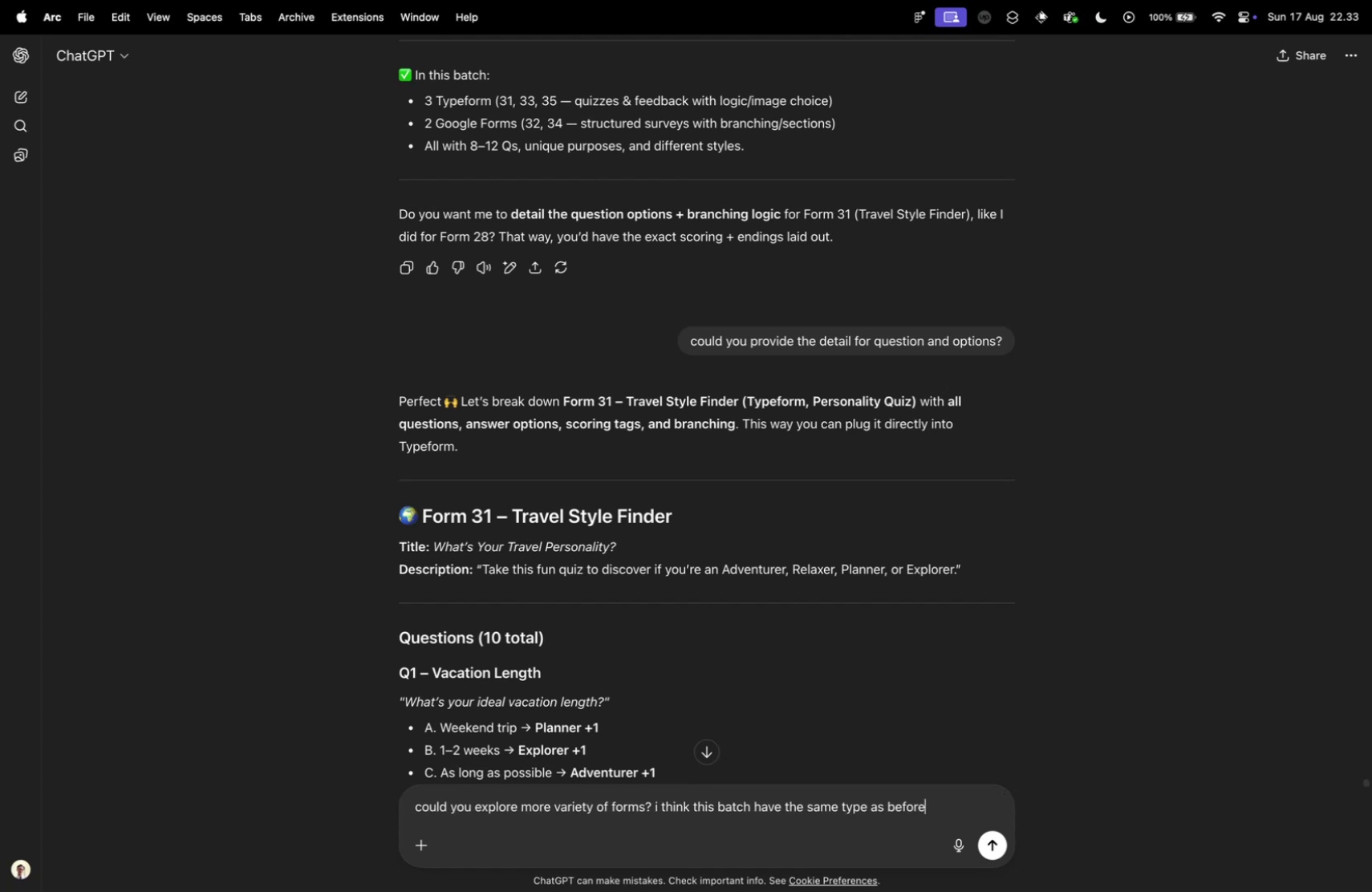 
 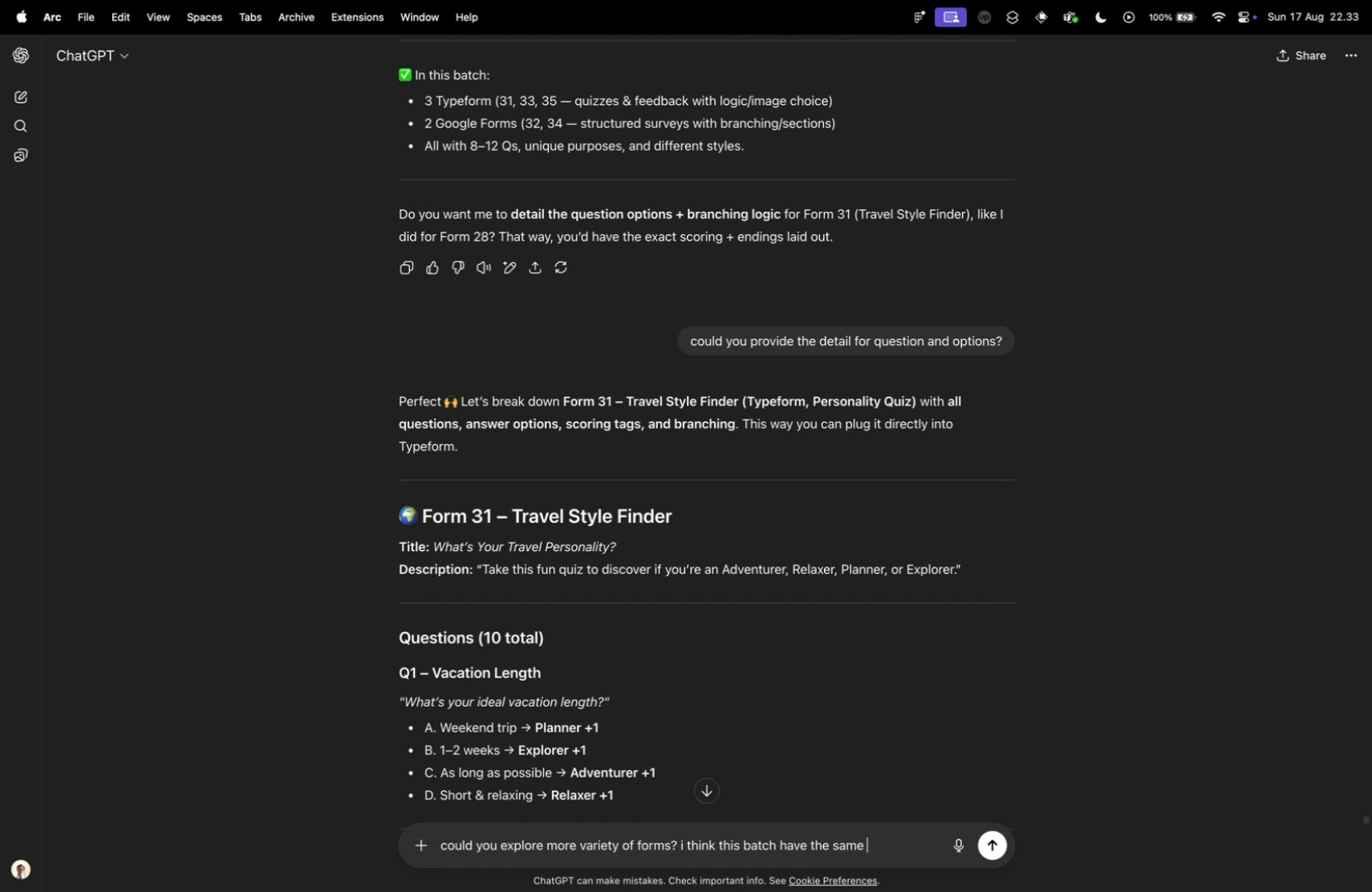 
key(Enter)
 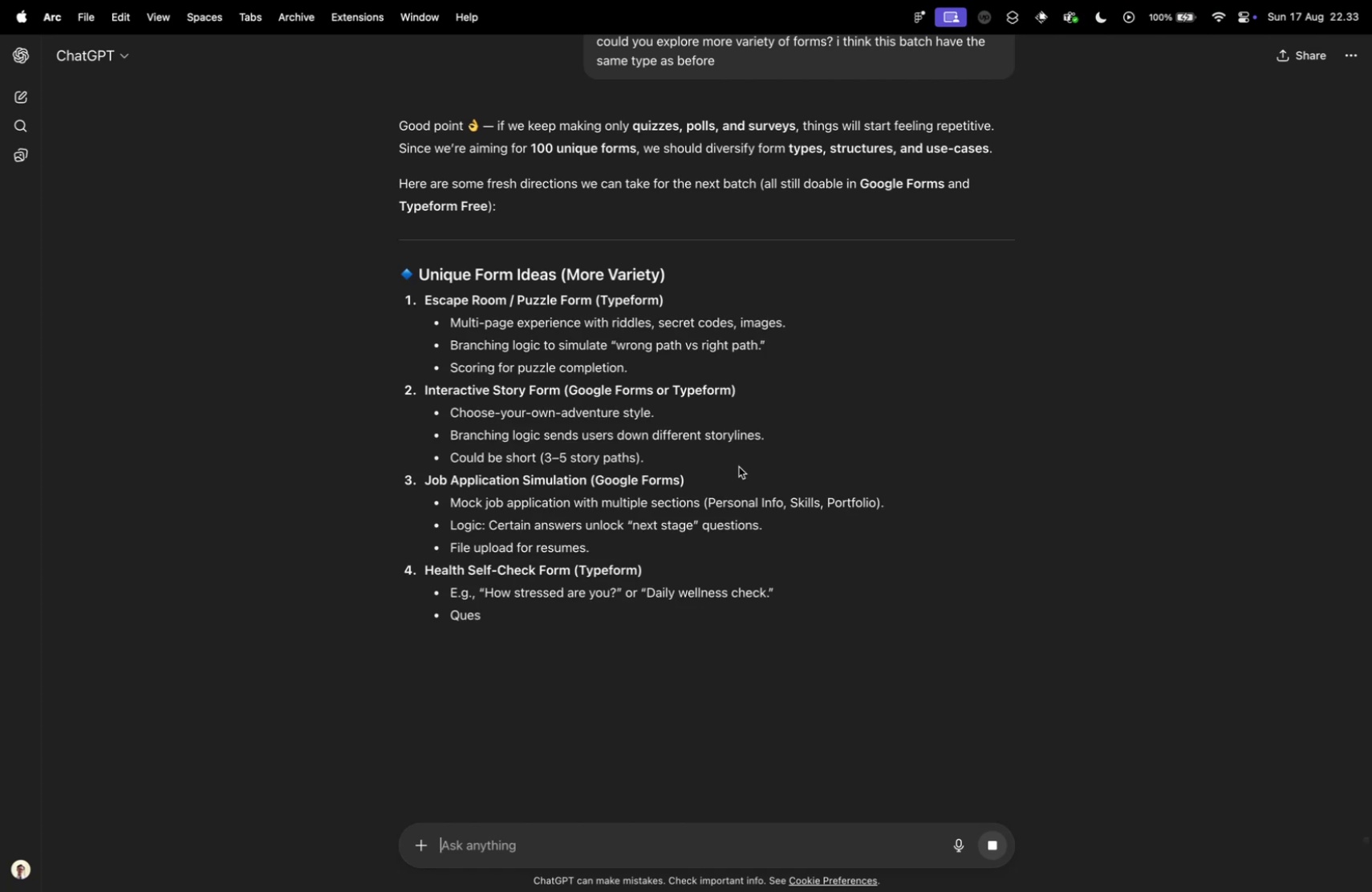 
wait(14.67)
 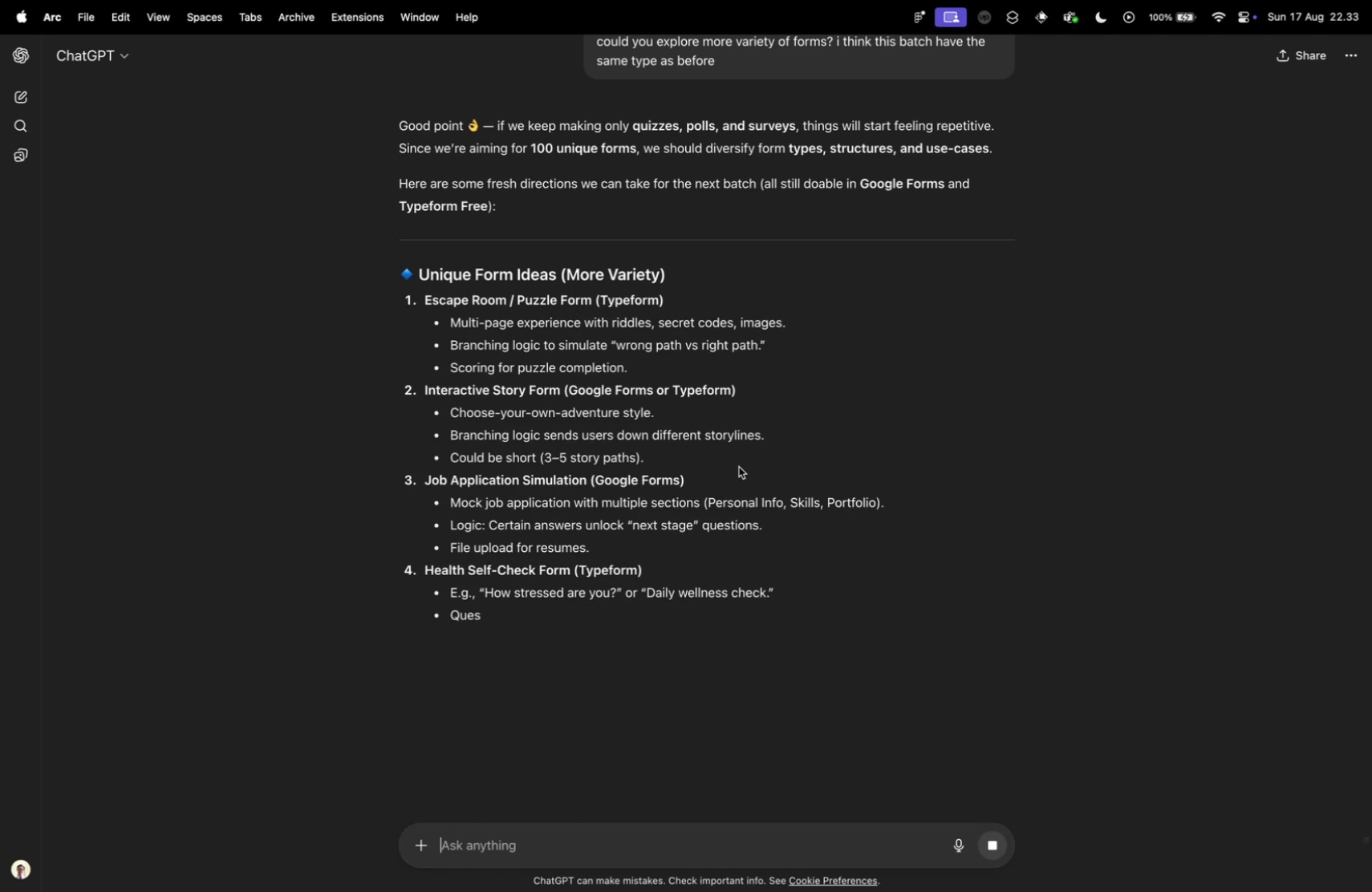 
scroll: coordinate [565, 434], scroll_direction: down, amount: 29.0
 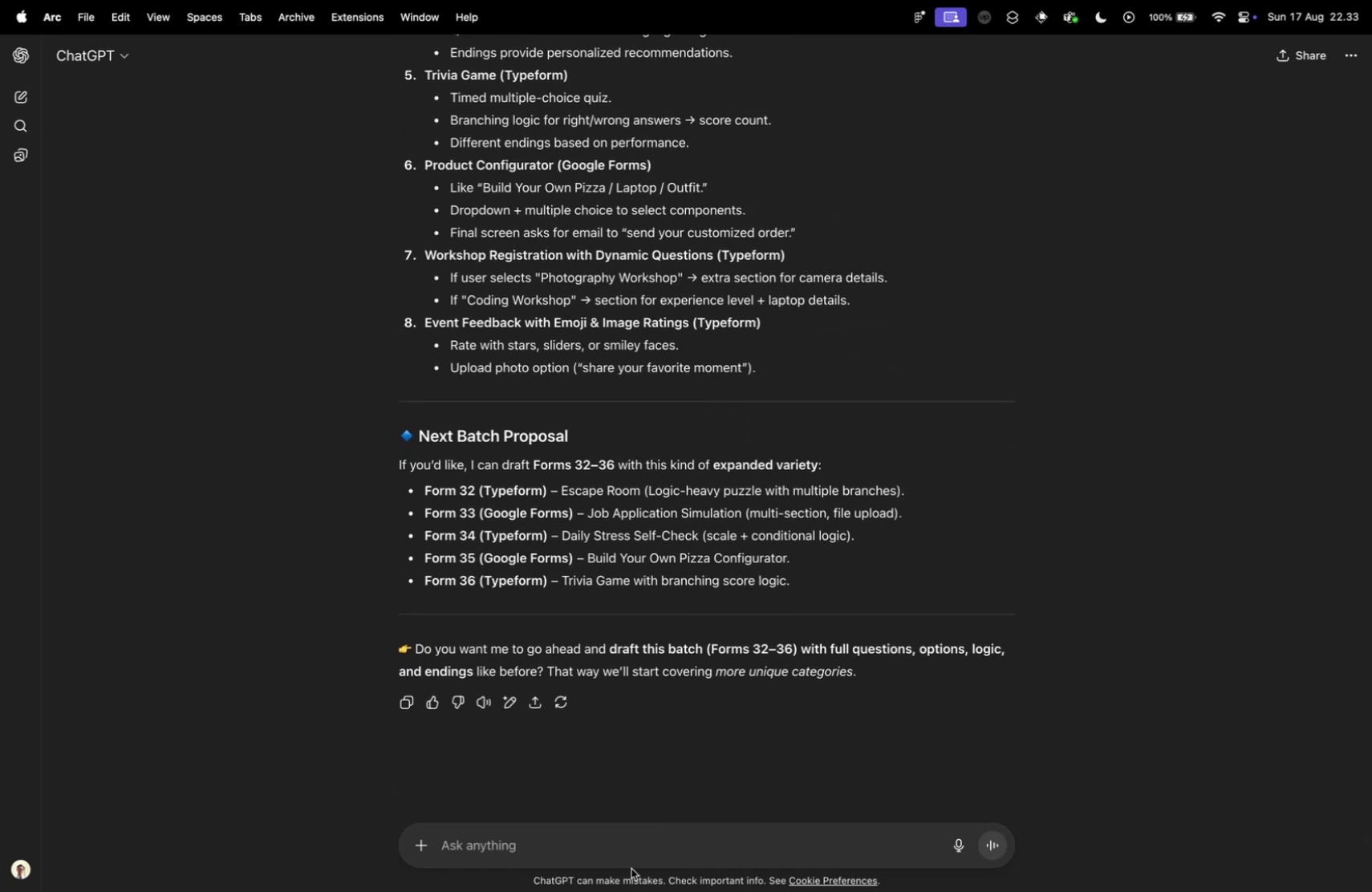 
left_click([624, 854])
 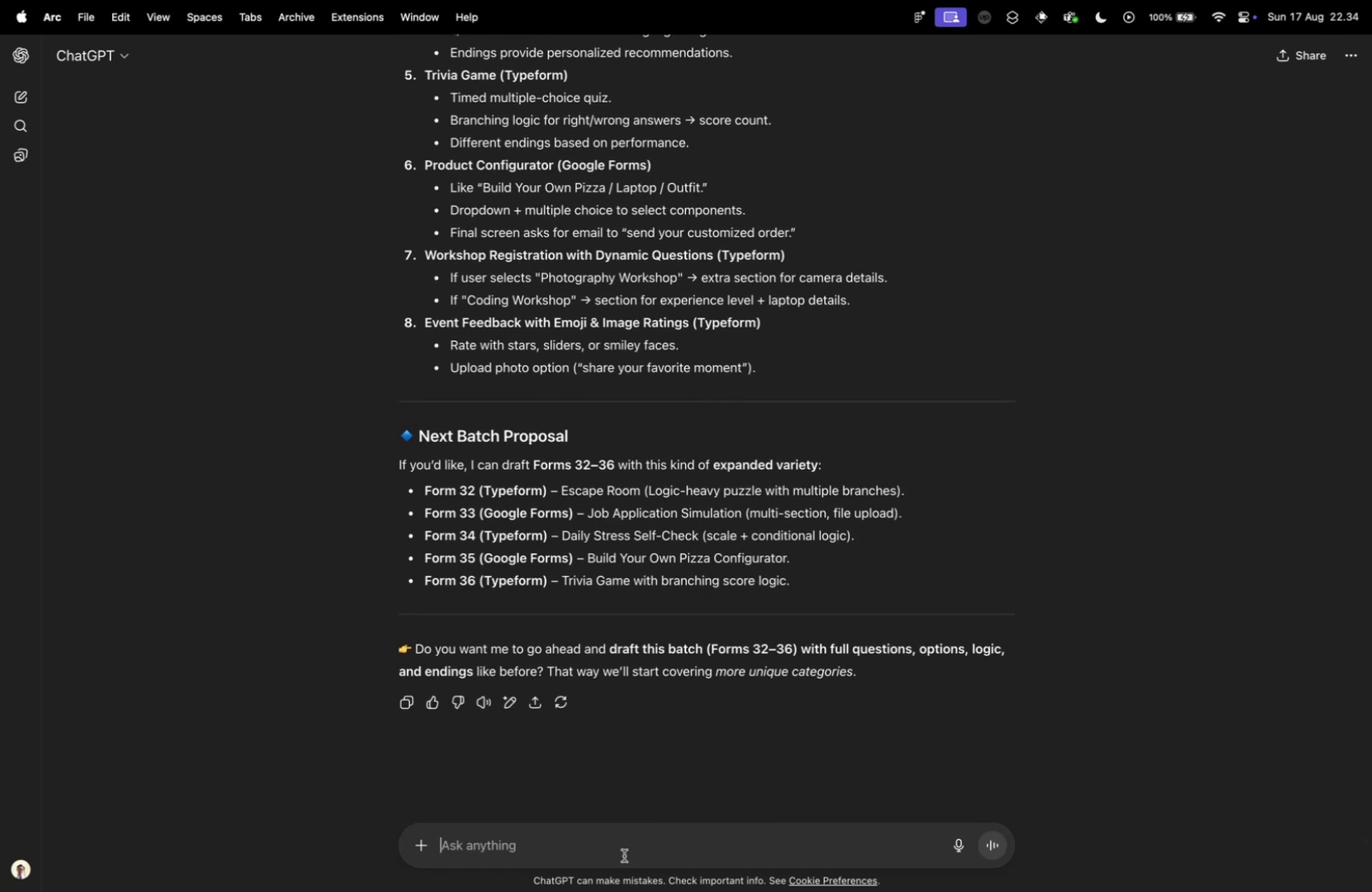 
type(we already created ex)
key(Backspace)
type(sxca)
key(Backspace)
key(Backspace)
key(Backspace)
type(cape room, create another)
 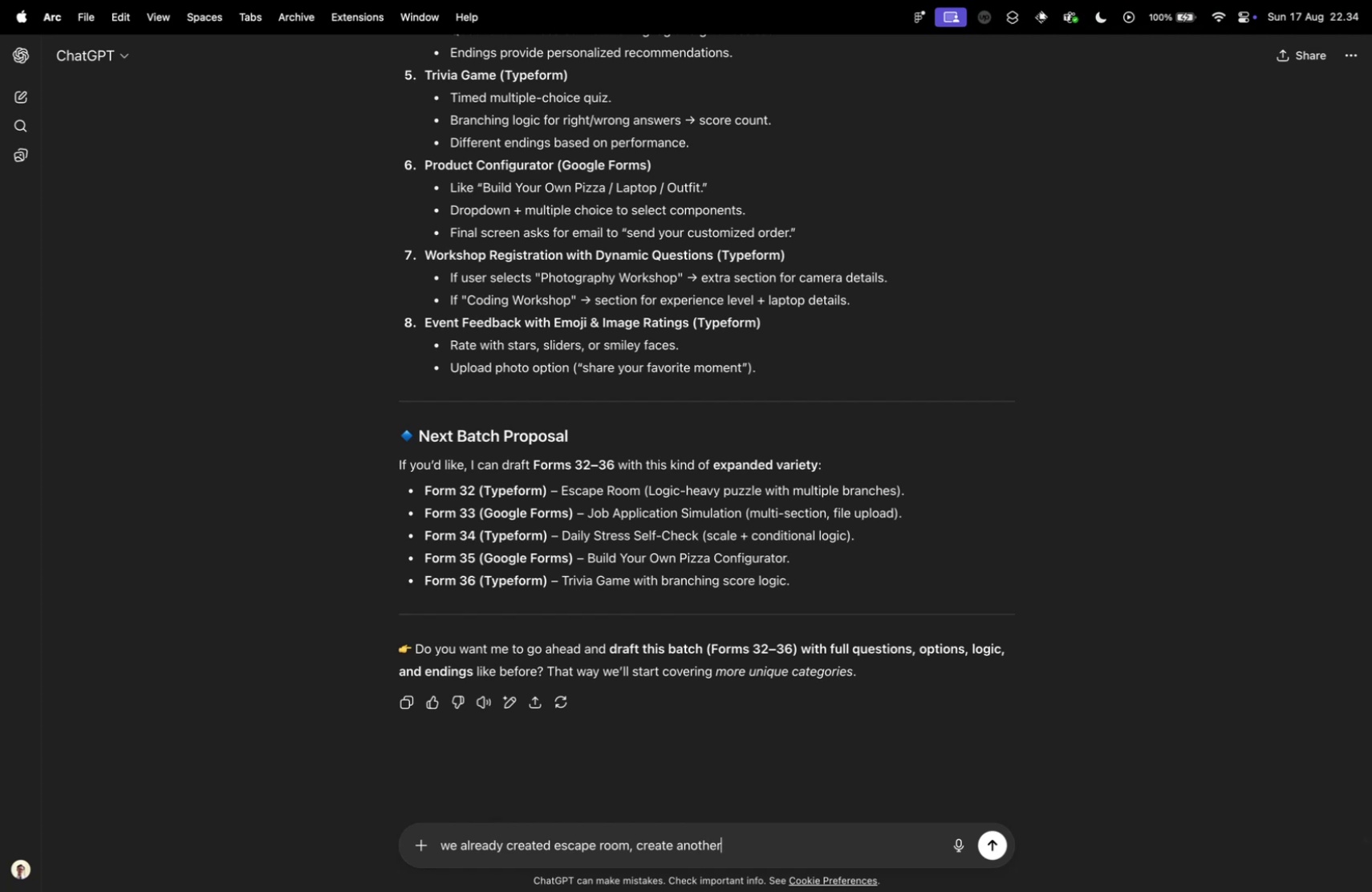 
key(Enter)
 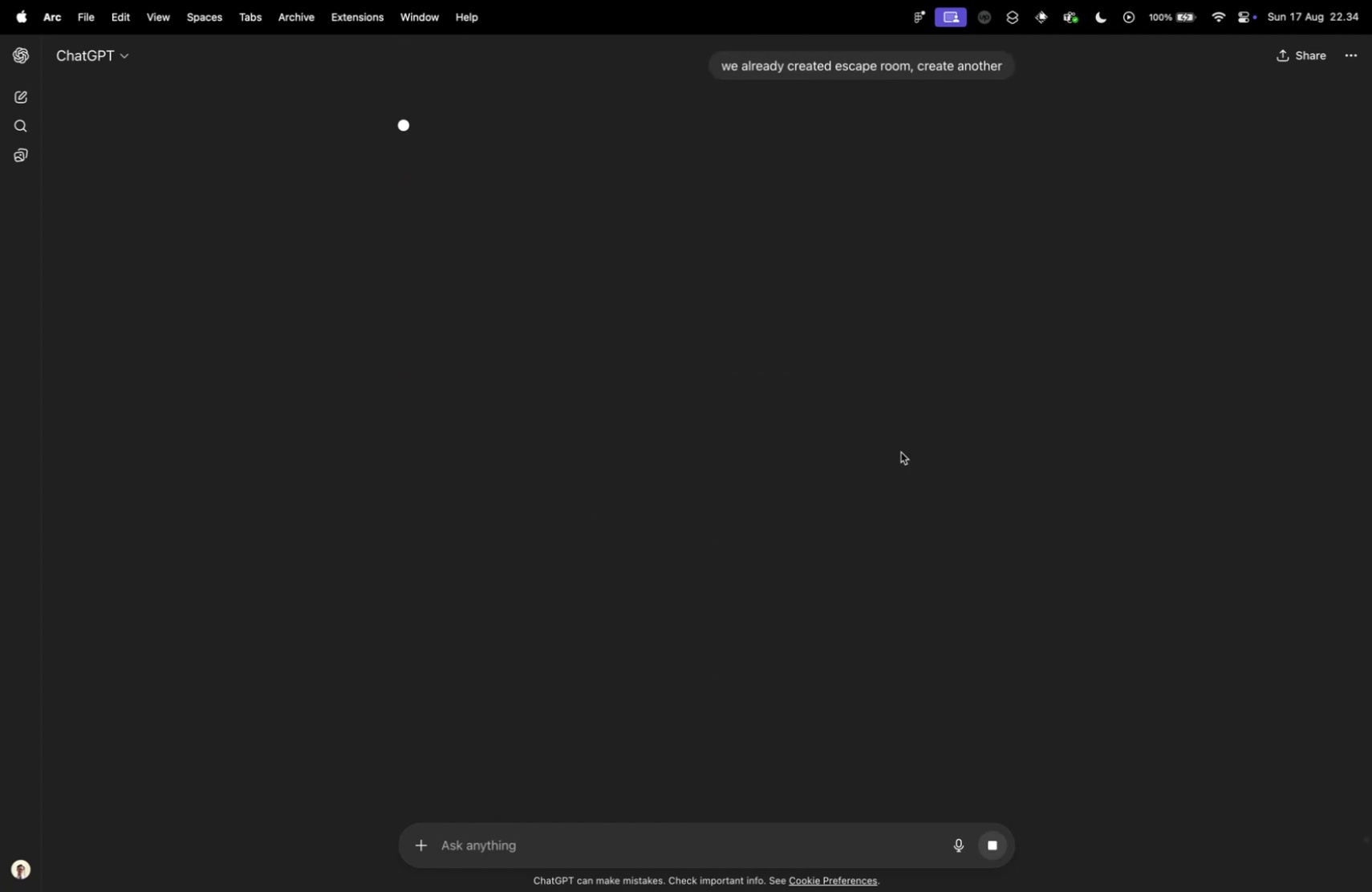 
scroll: coordinate [718, 99], scroll_direction: up, amount: 4.0
 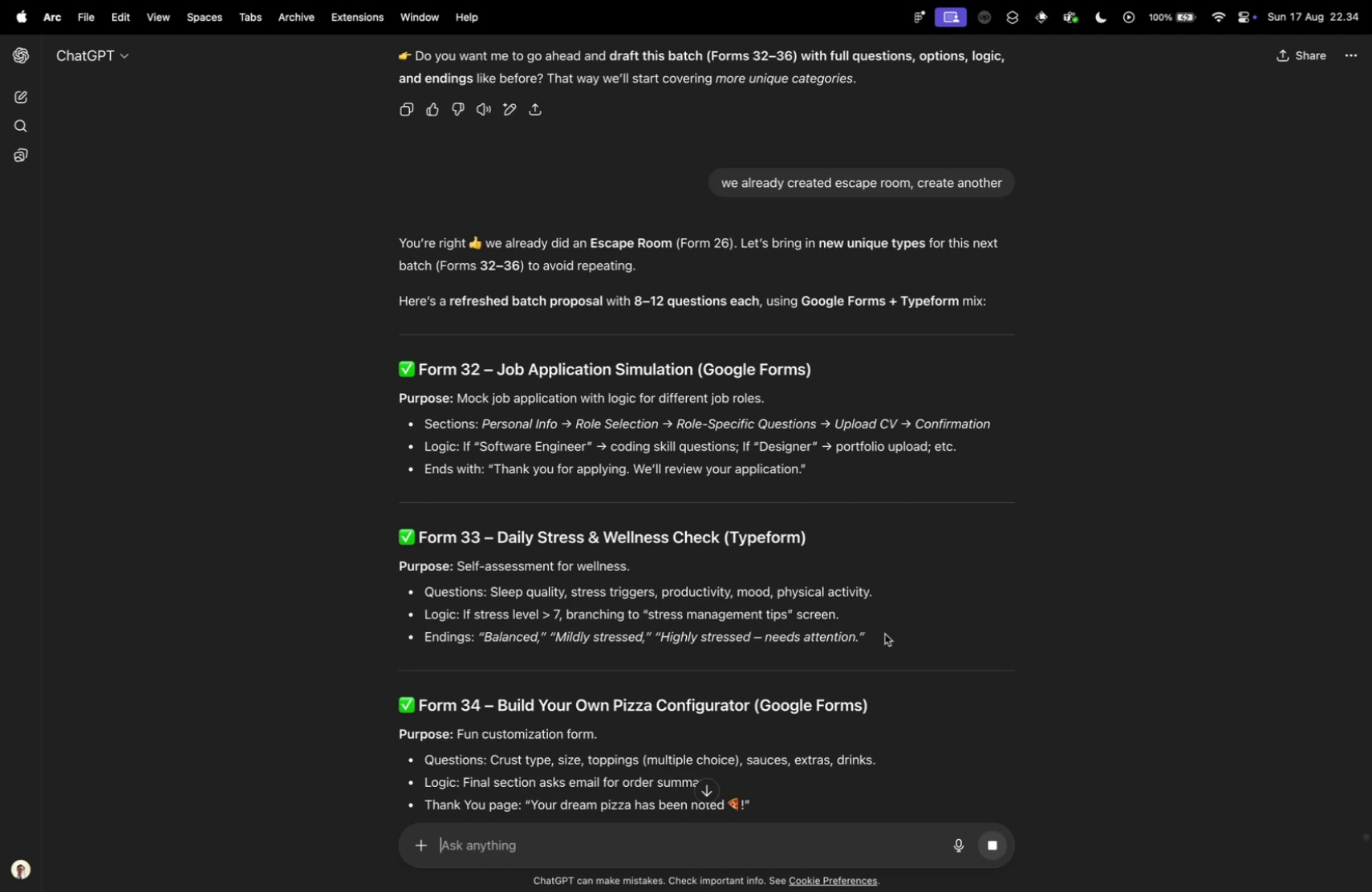 
wait(17.69)
 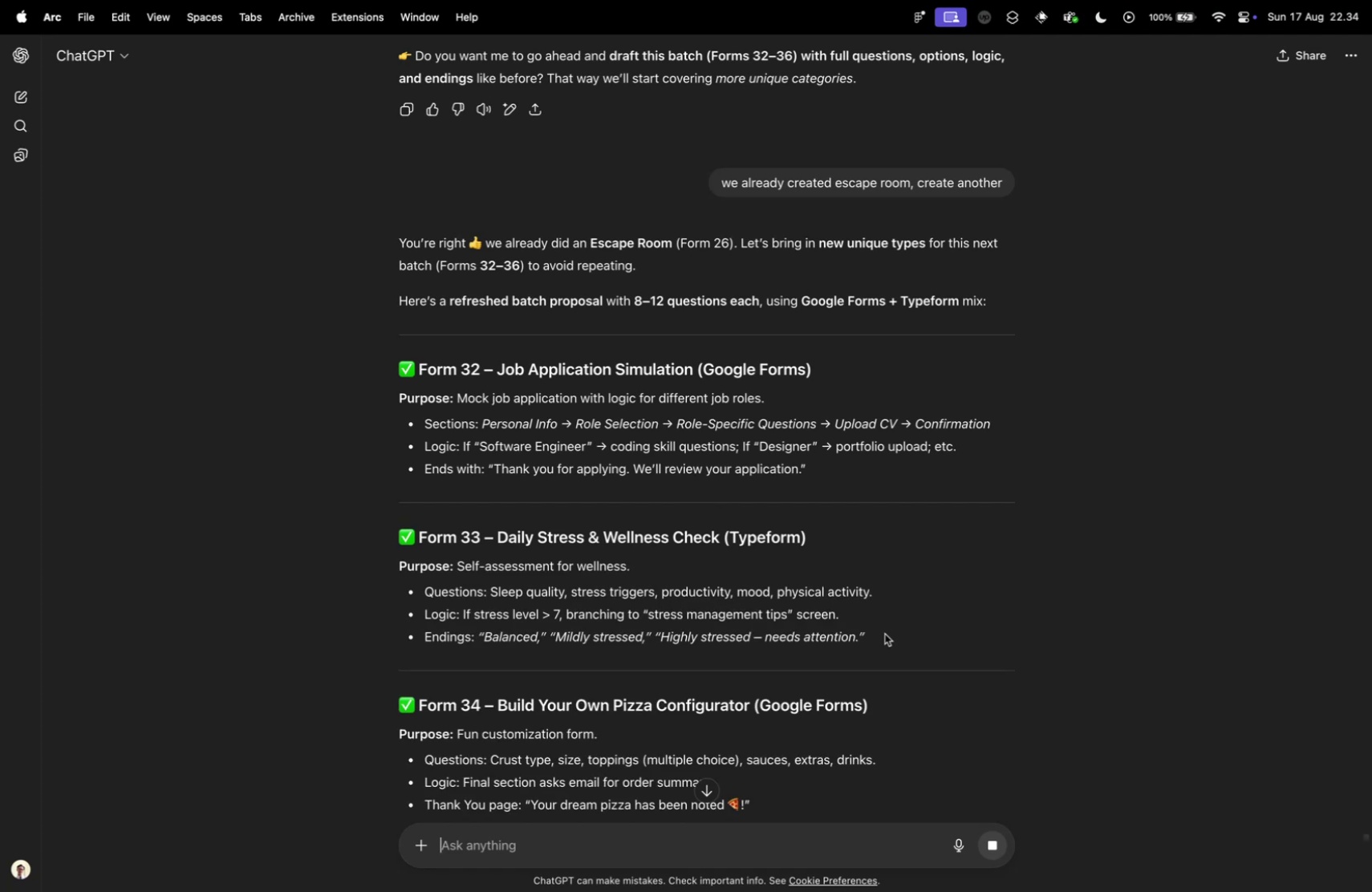 
left_click([683, 848])
 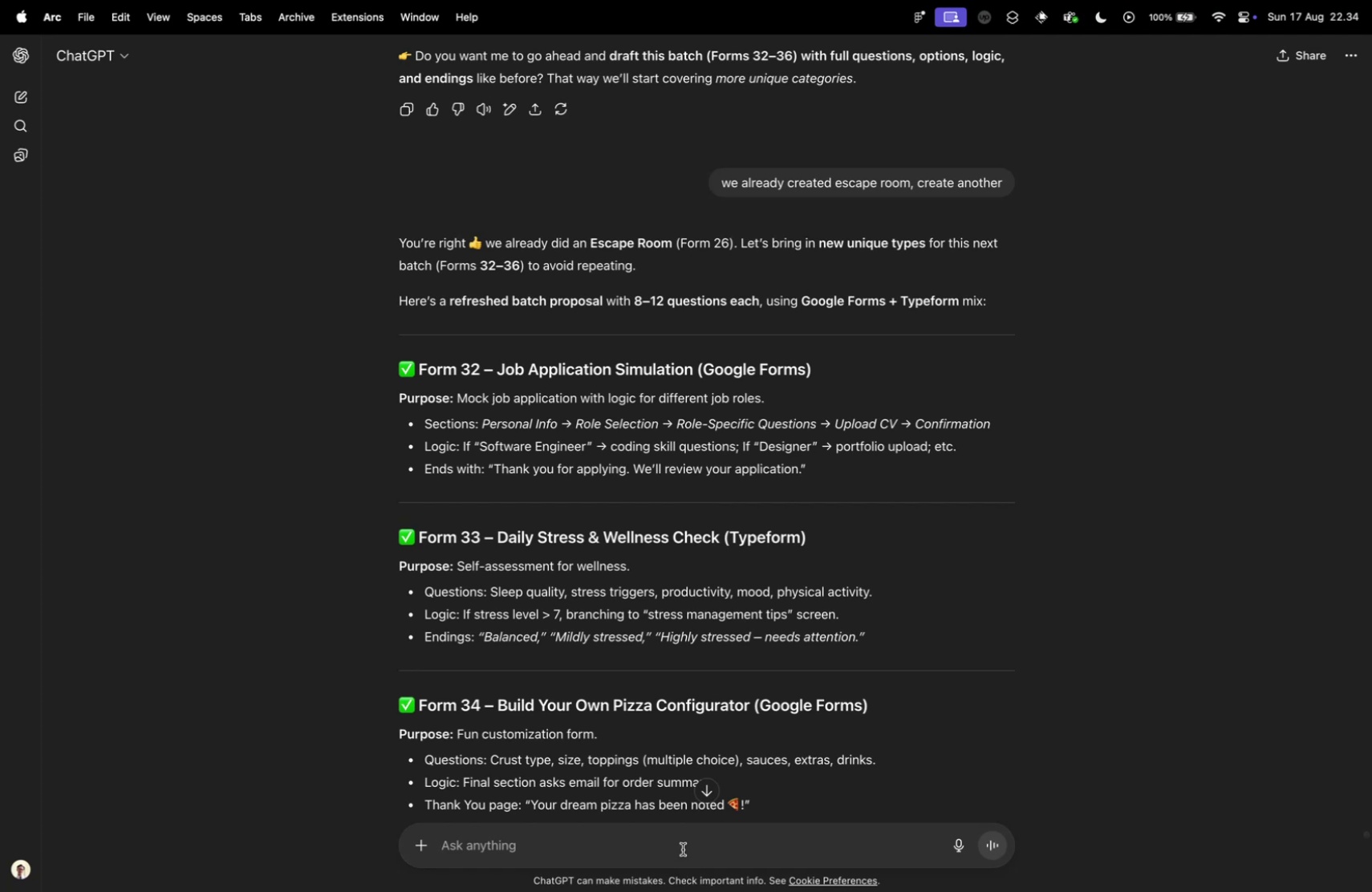 
type(okay c)
key(Backspace)
type(now create for 31)
key(Backspace)
key(Backspace)
type(form 31 first, detail )
key(Backspace)
type( )
key(Backspace)
type(ed one)
 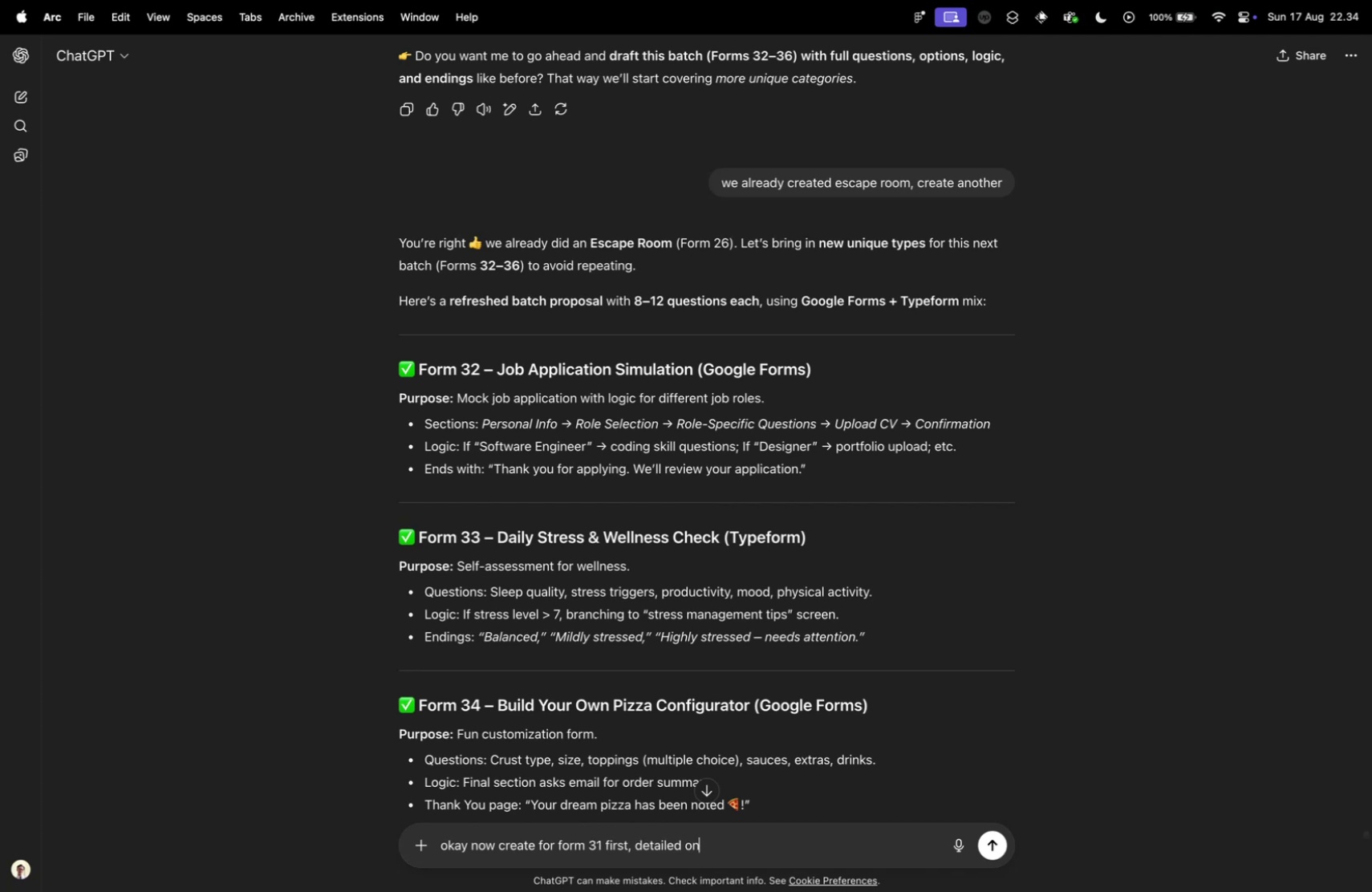 
key(Enter)
 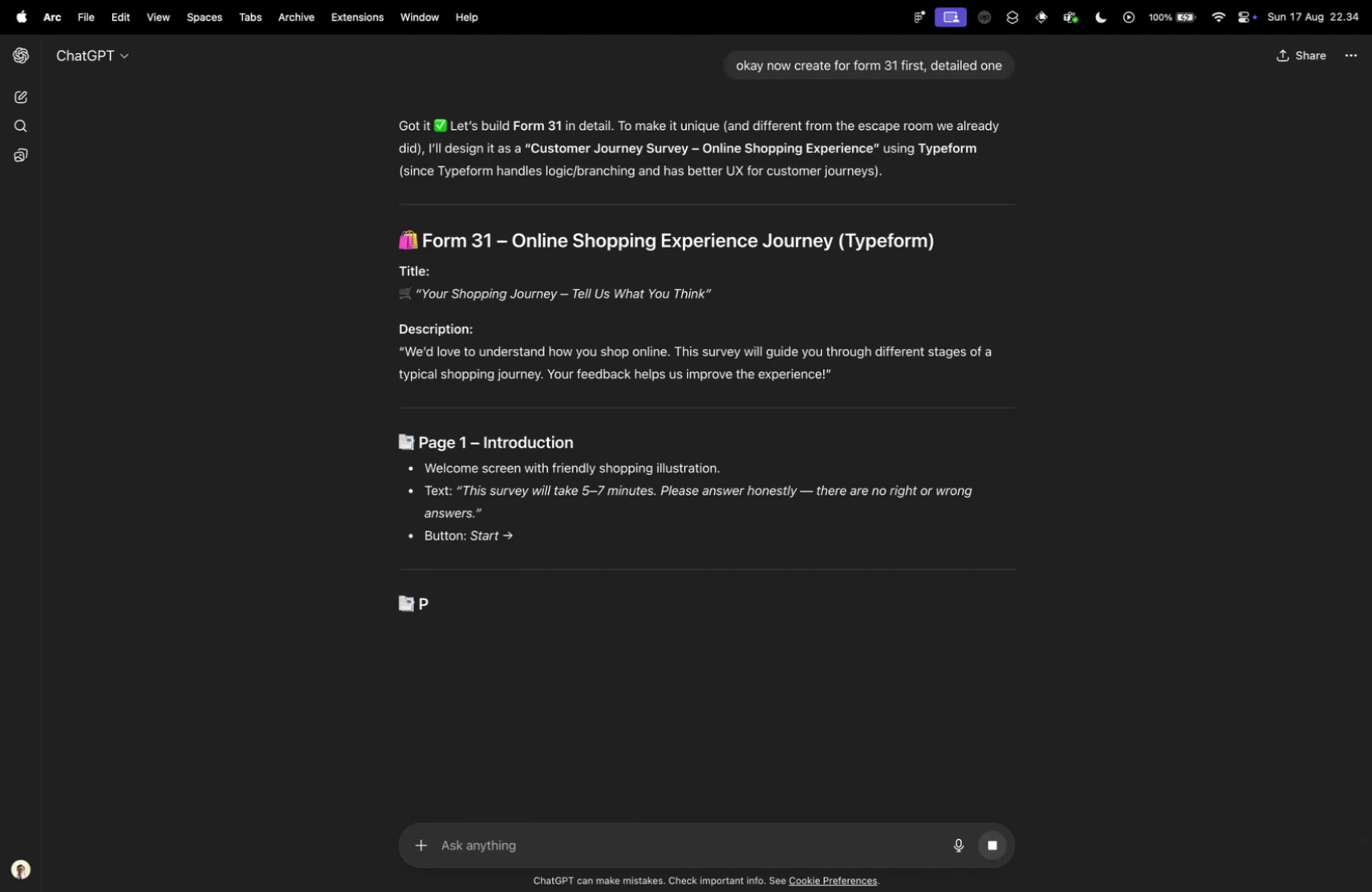 
wait(12.17)
 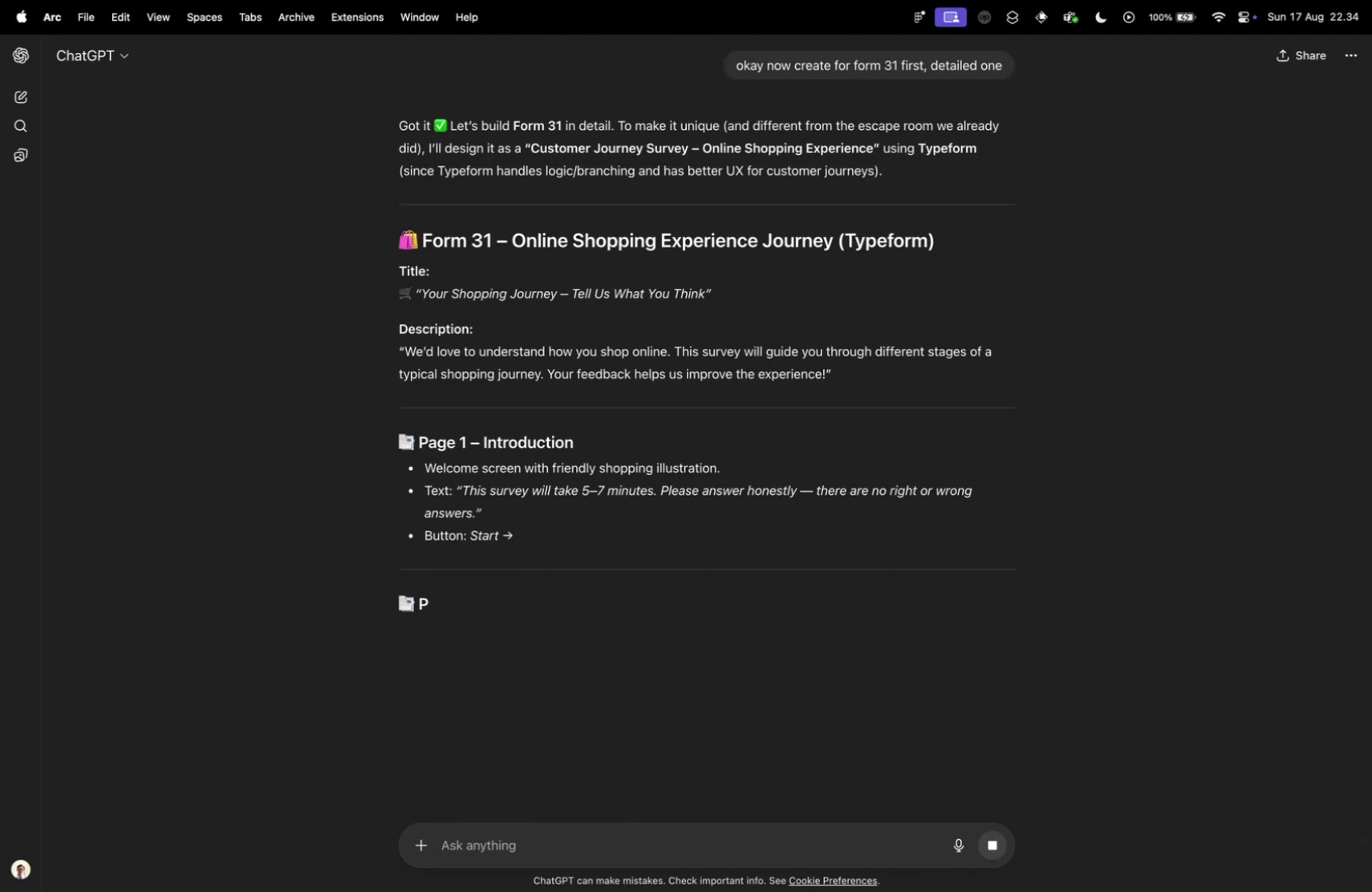 
scroll: coordinate [878, 621], scroll_direction: down, amount: 19.0
 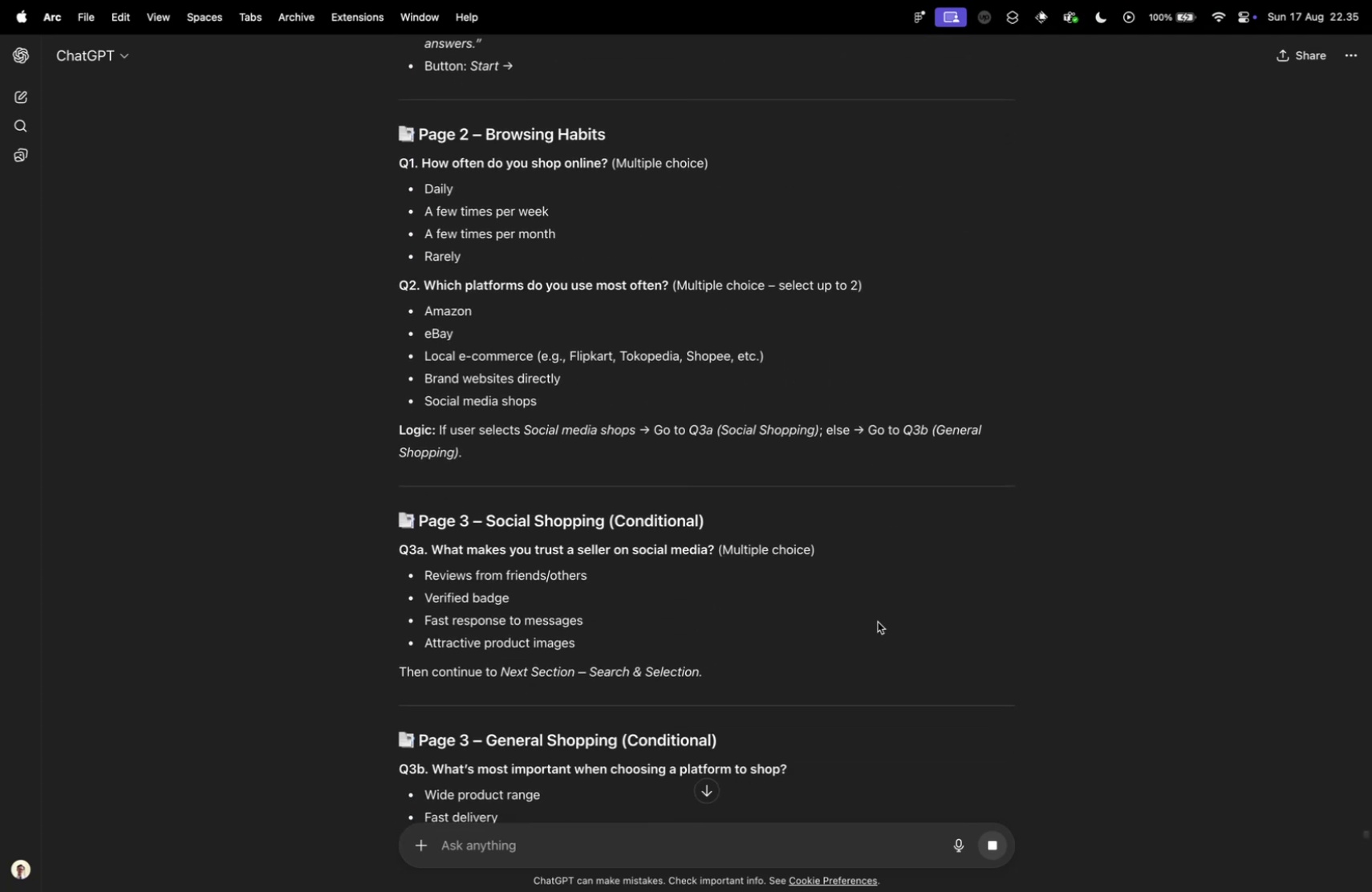 
scroll: coordinate [883, 666], scroll_direction: down, amount: 40.0
 